 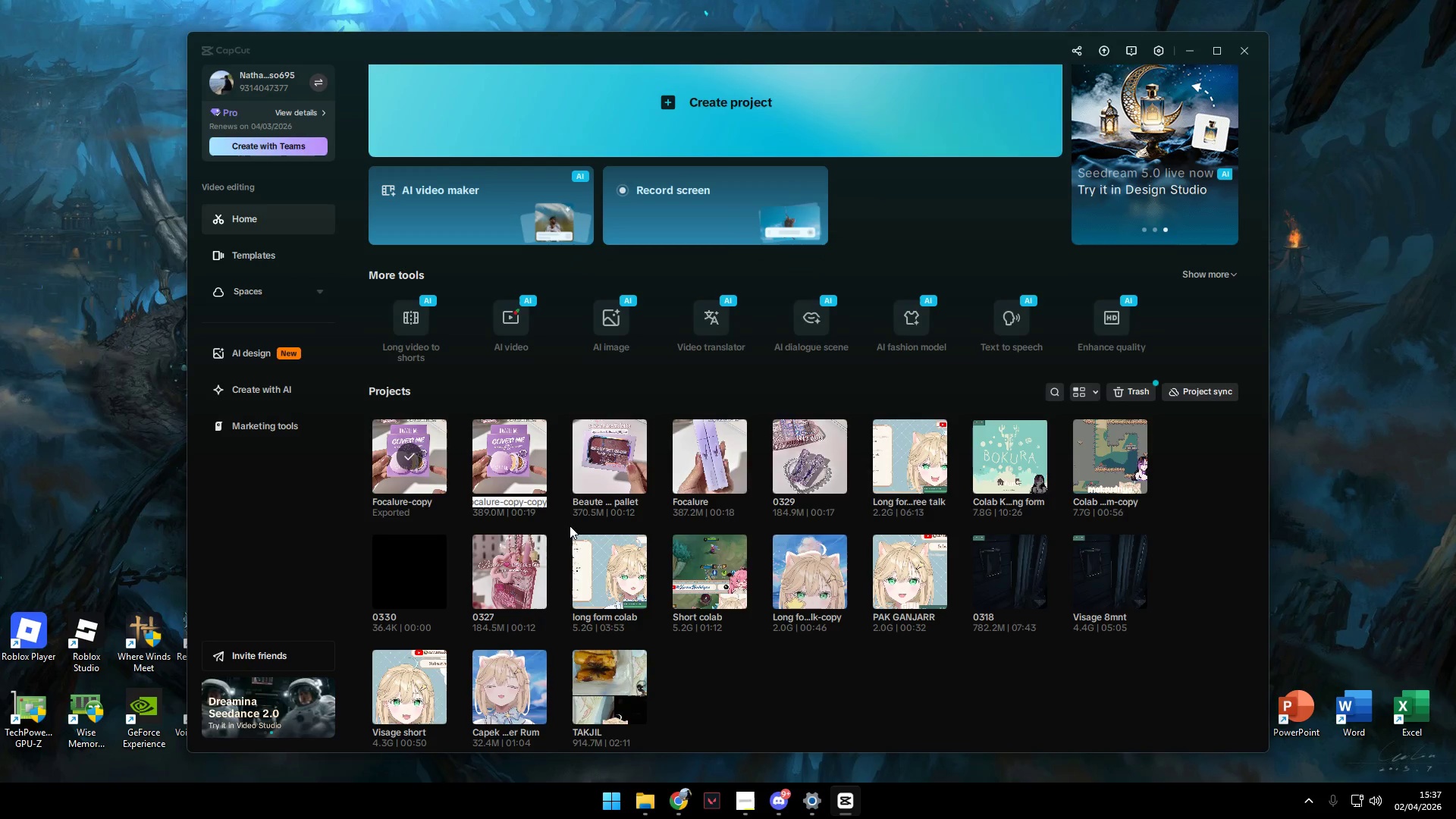 
key(Control+V)
 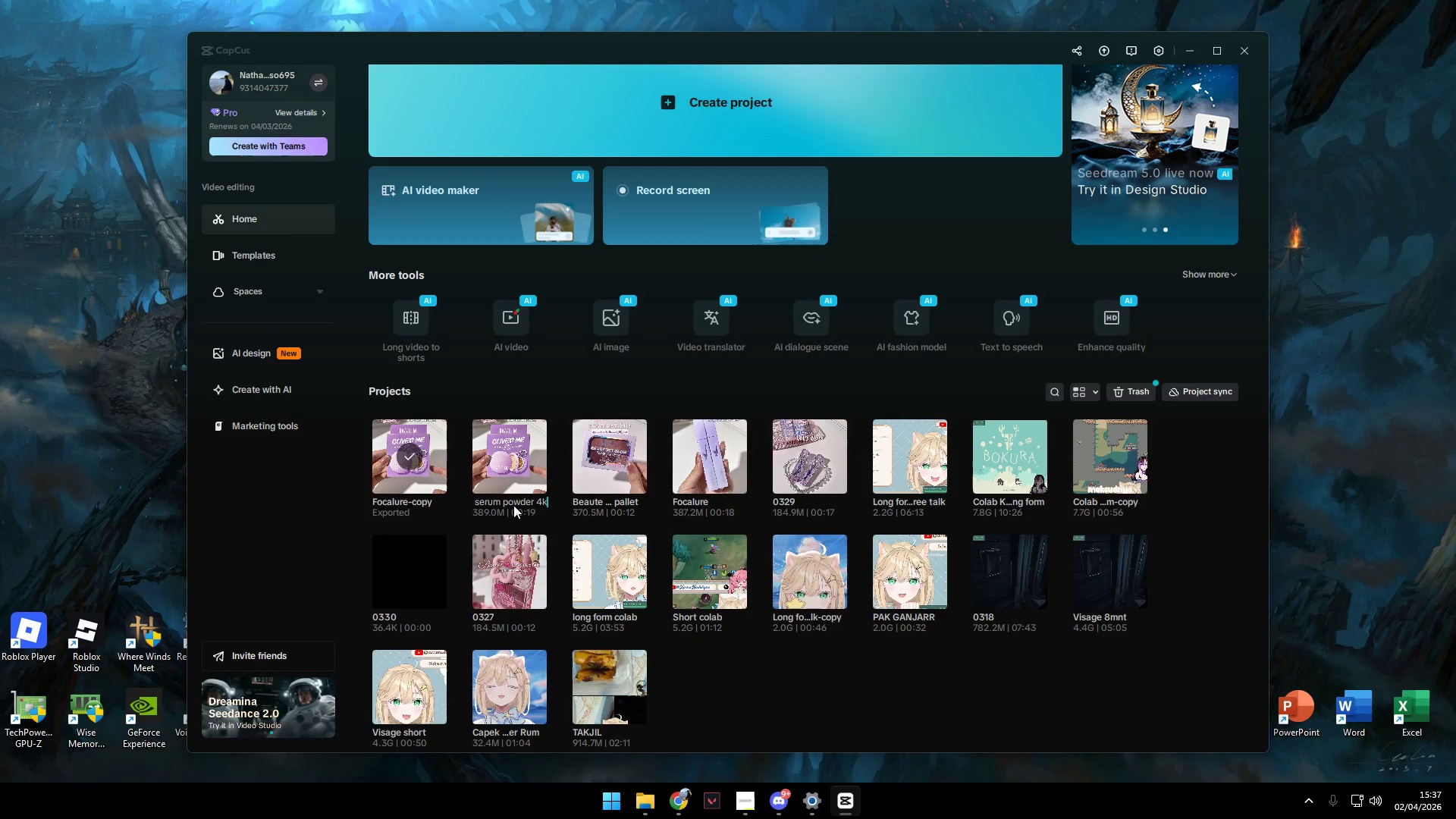 
left_click_drag(start_coordinate=[520, 497], to_coordinate=[507, 498])
 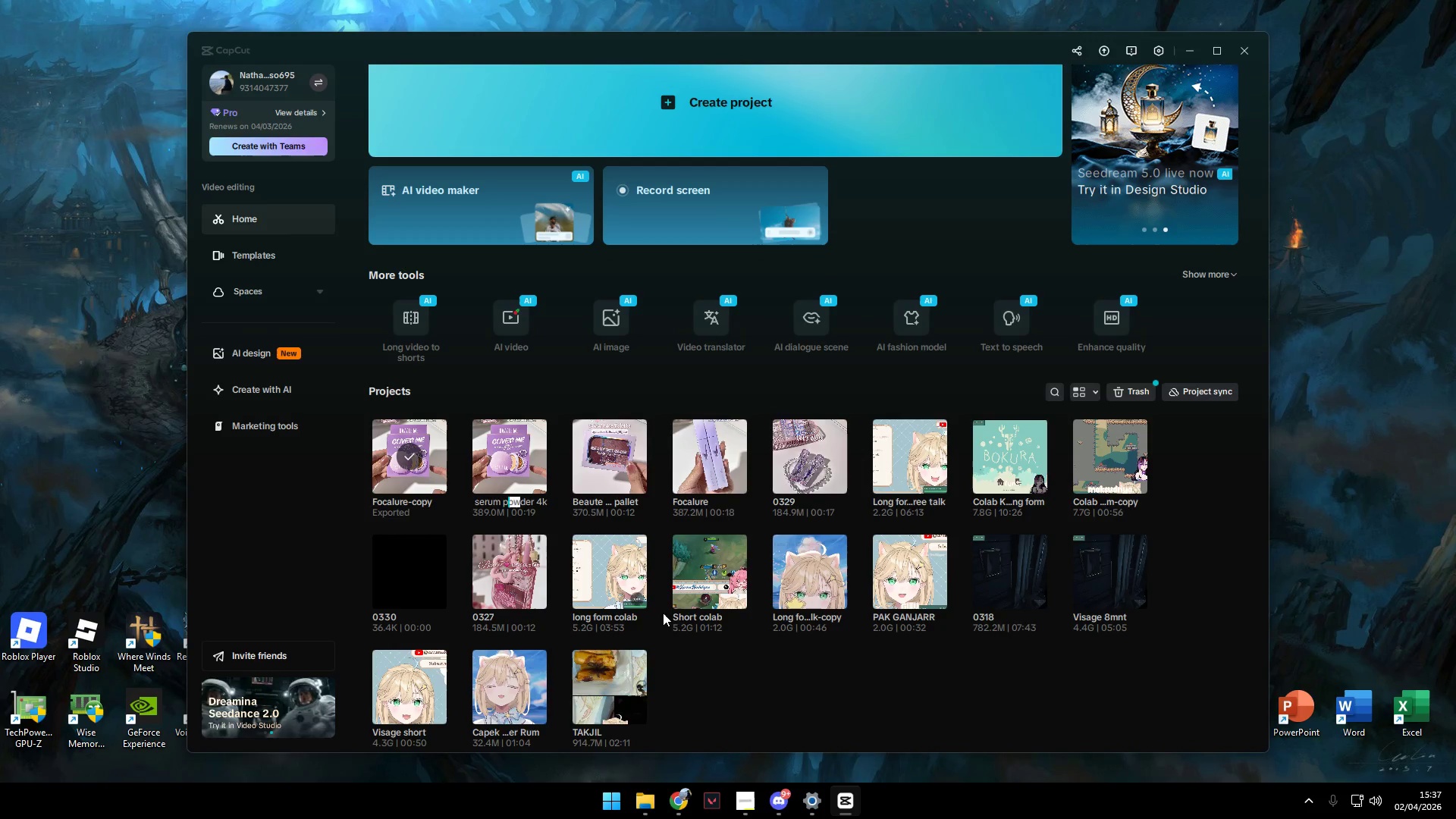 
double_click([742, 647])
 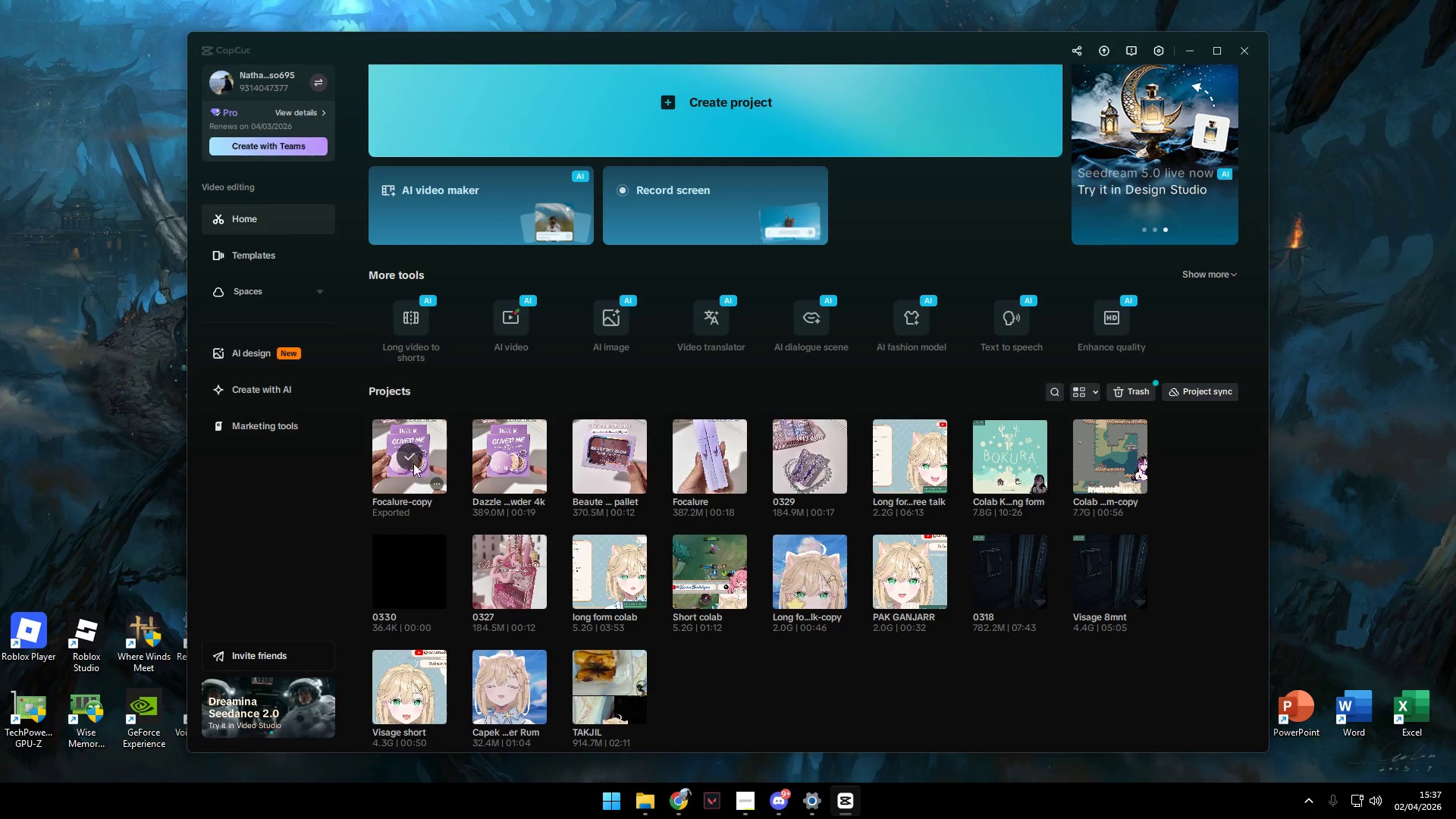 
left_click([407, 460])
 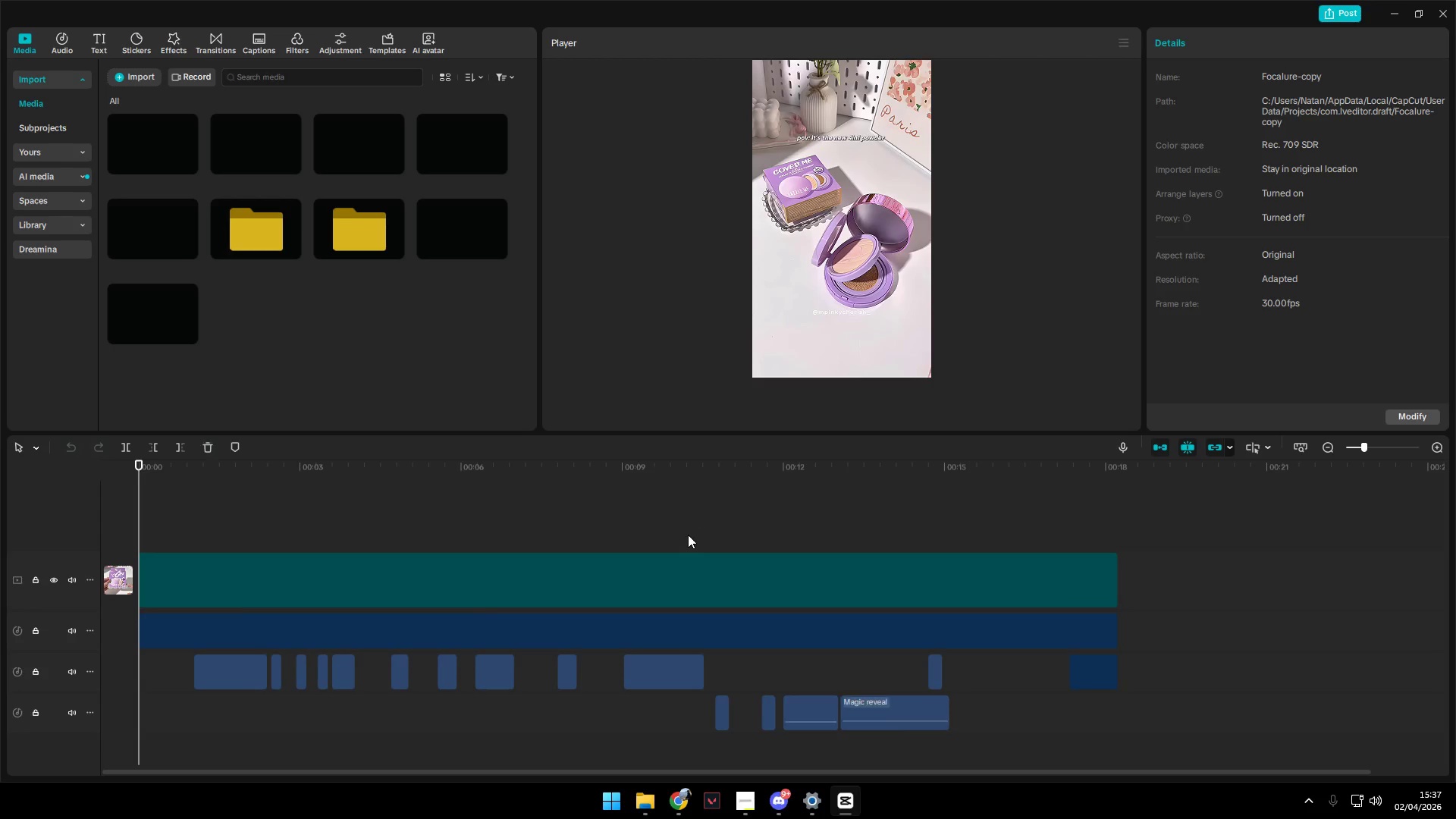 
key(Control+A)
 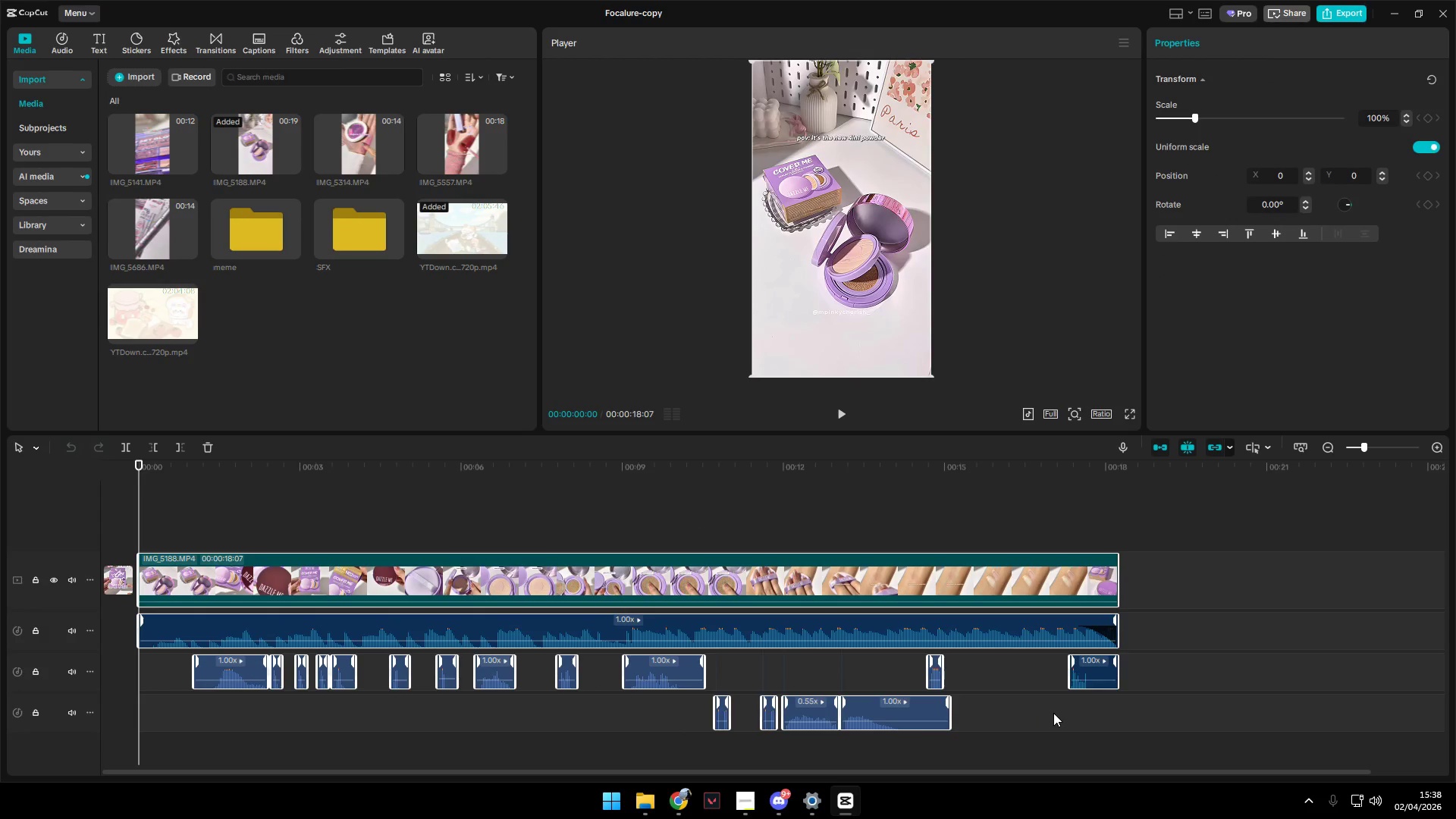 
key(Backspace)
 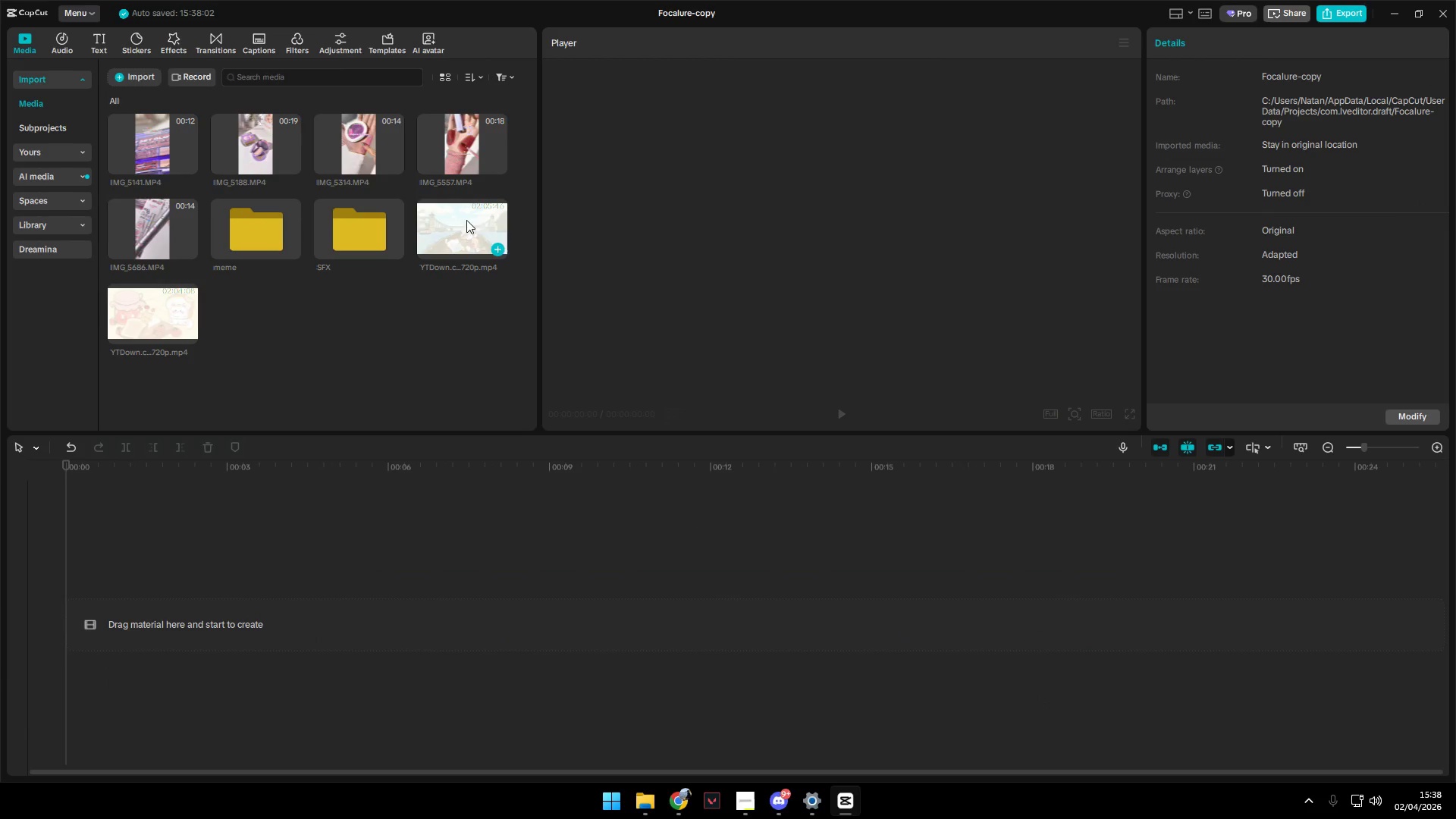 
left_click([375, 166])
 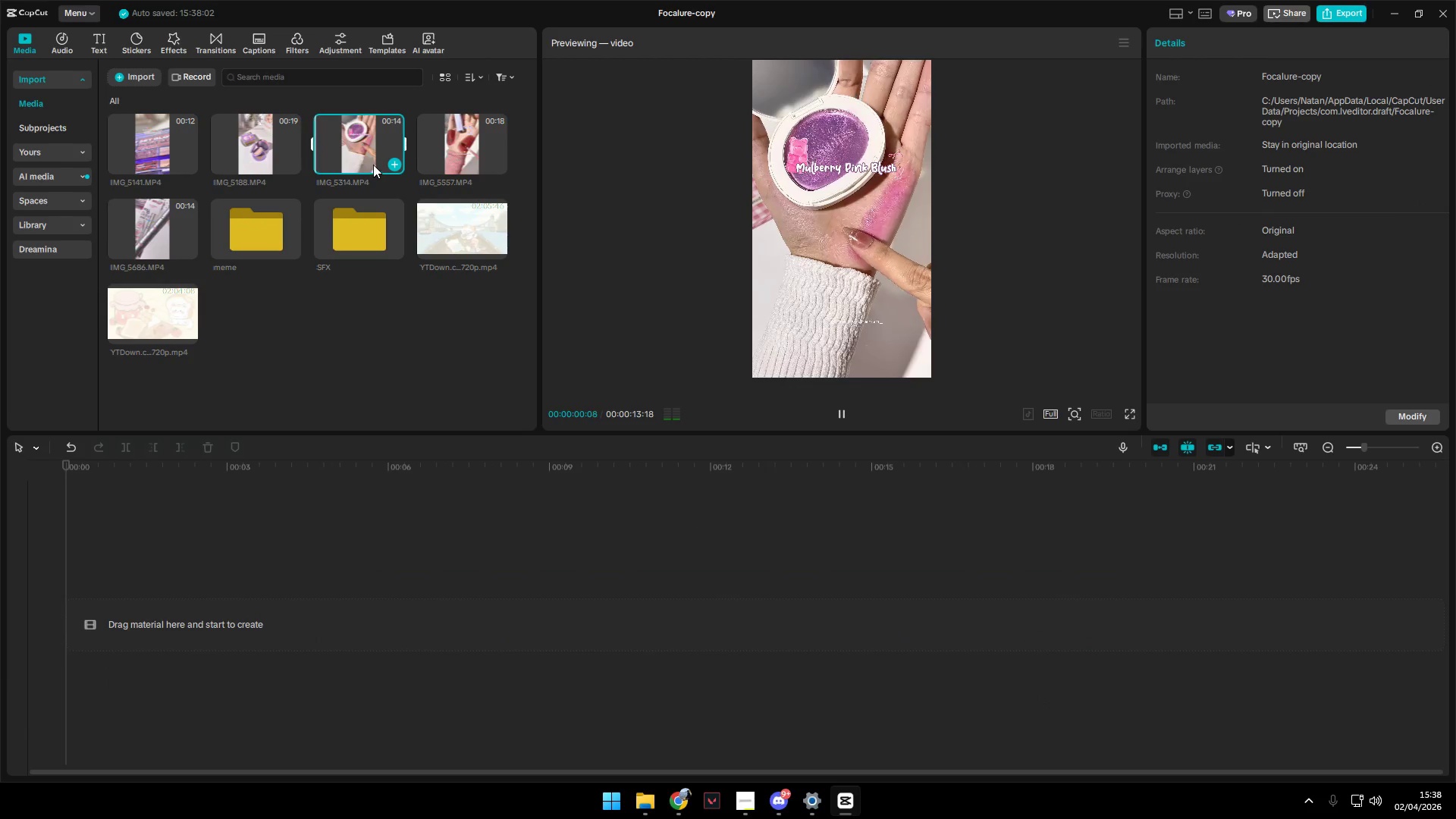 
left_click_drag(start_coordinate=[366, 148], to_coordinate=[214, 530])
 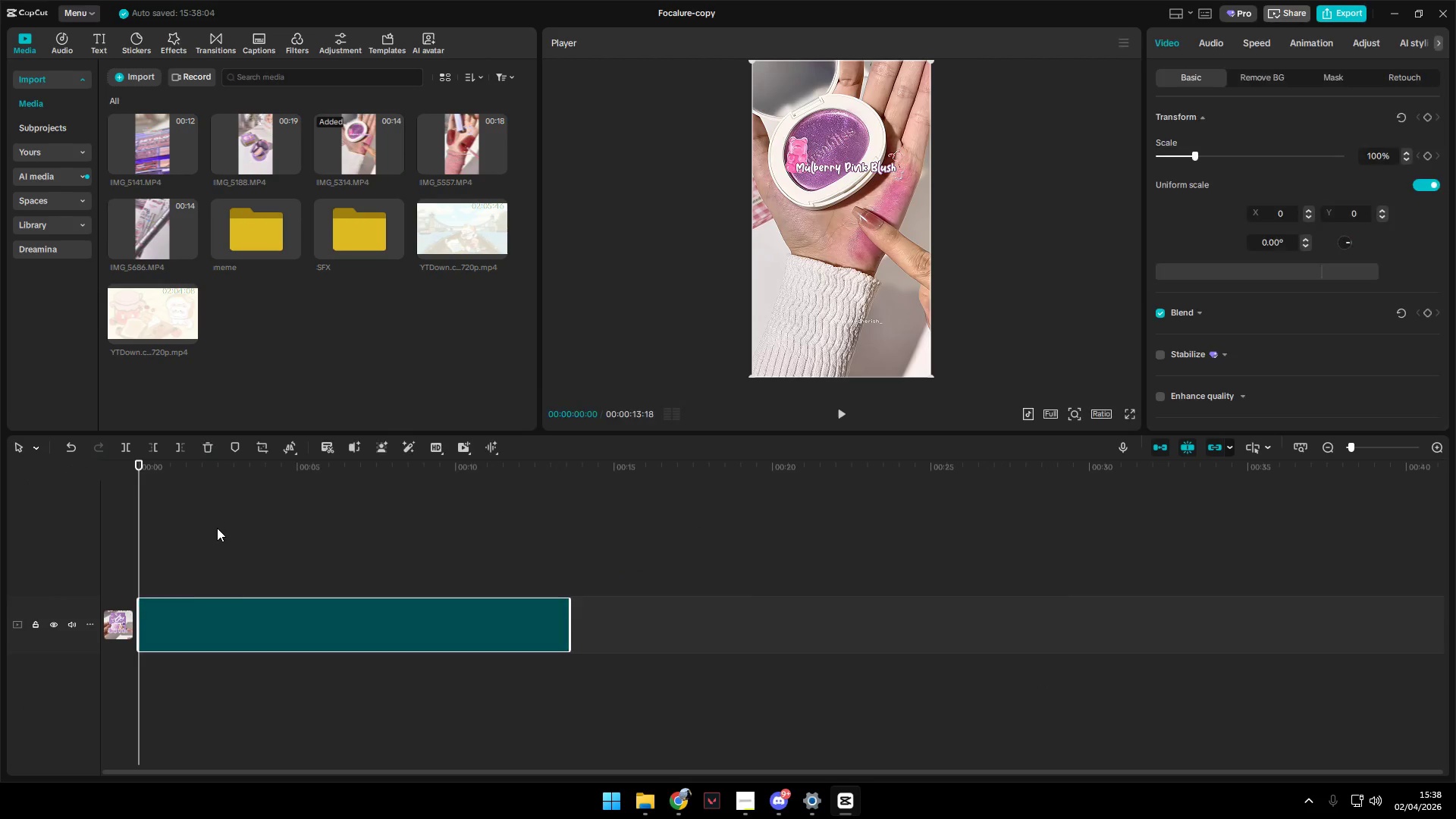 
key(Space)
 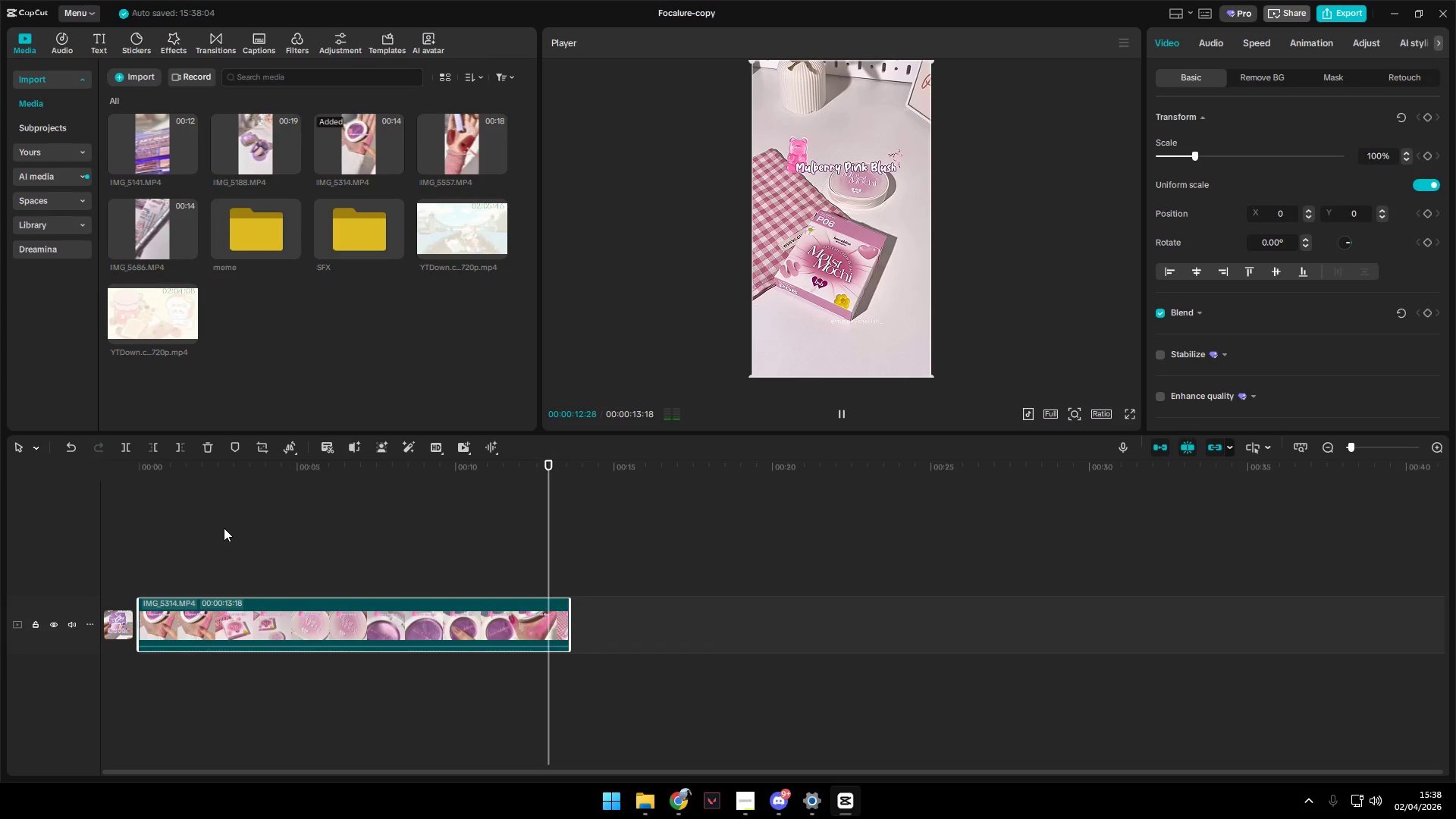 
wait(18.0)
 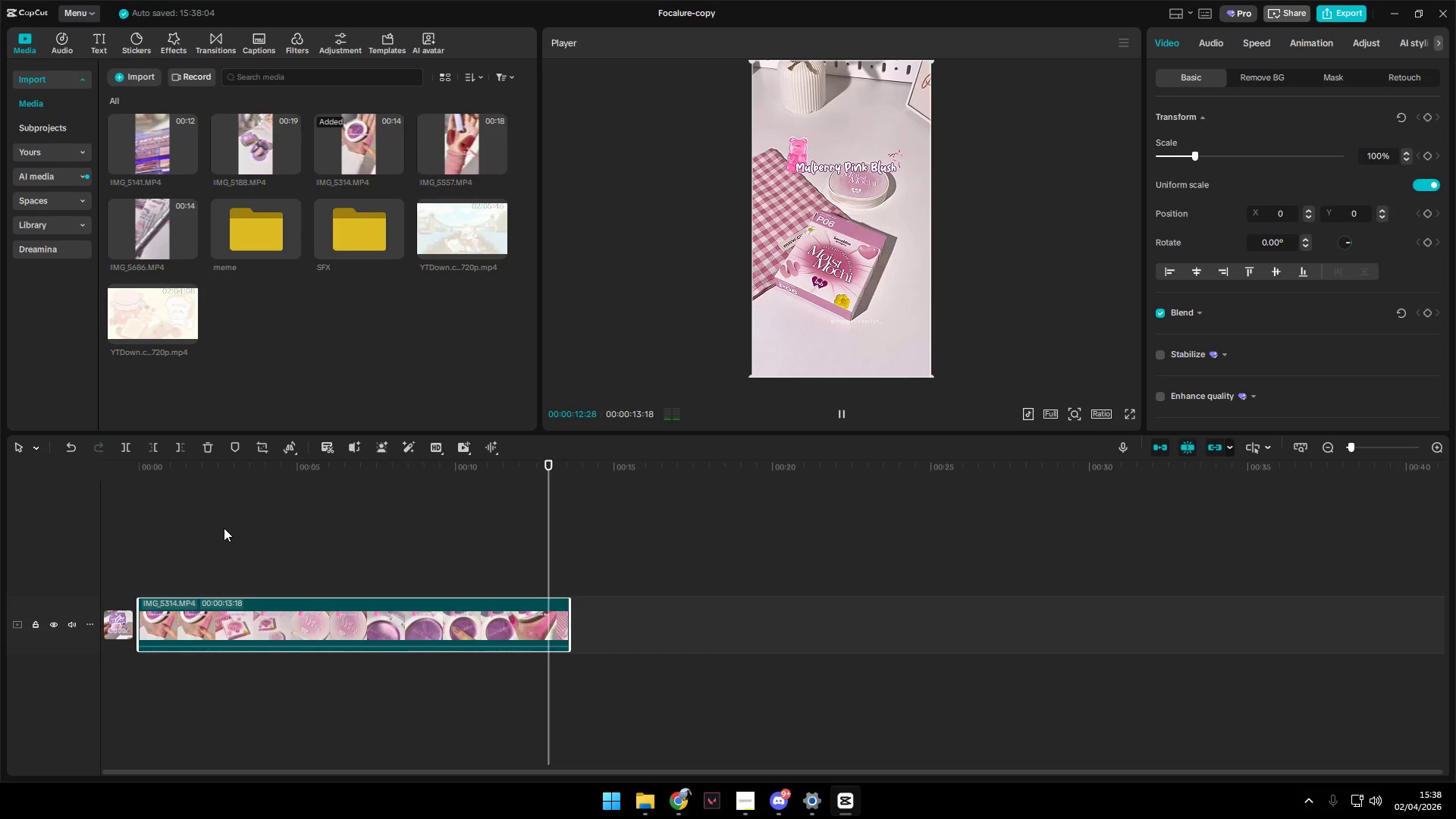 
left_click([656, 807])
 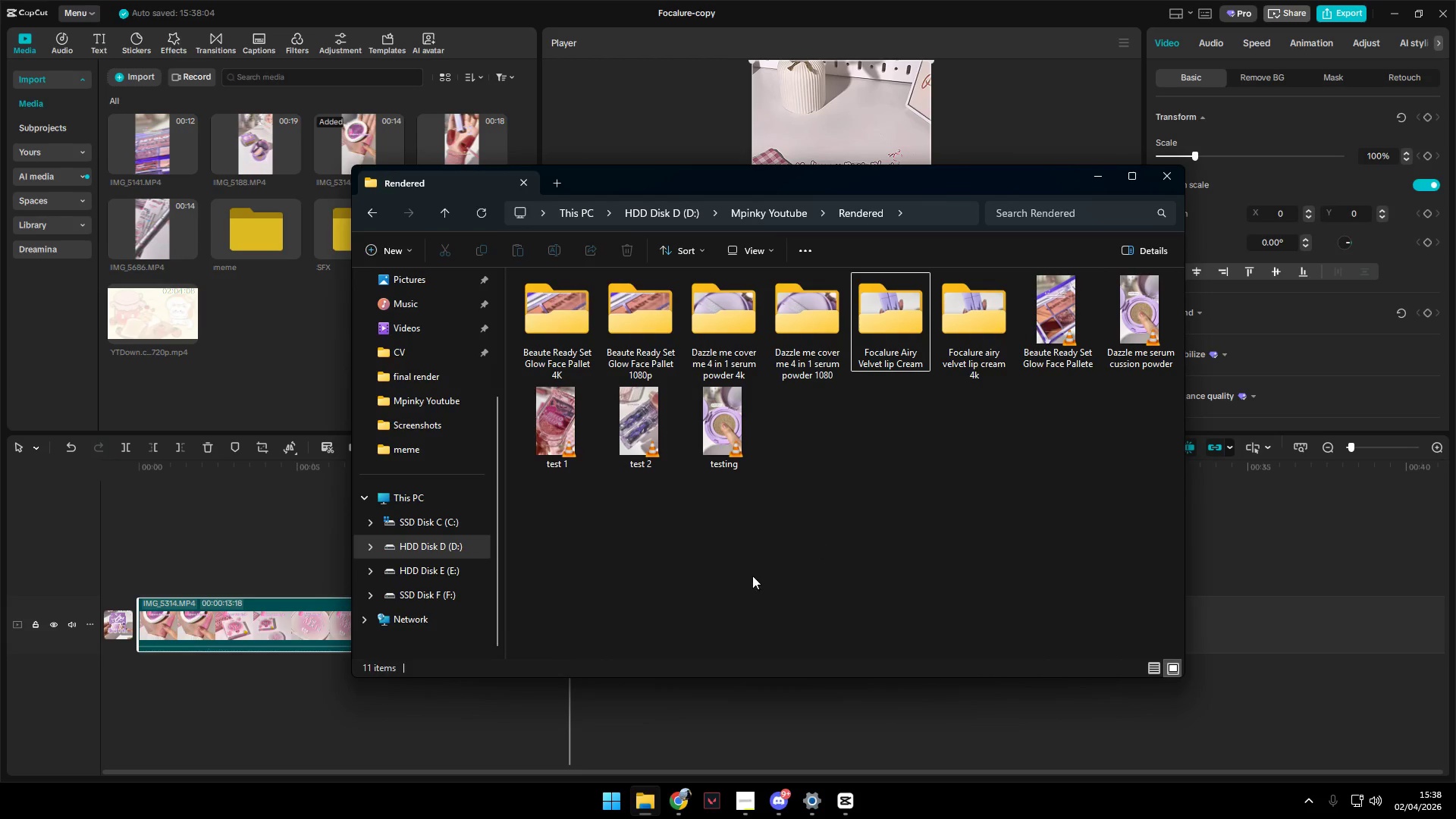 
left_click([263, 375])
 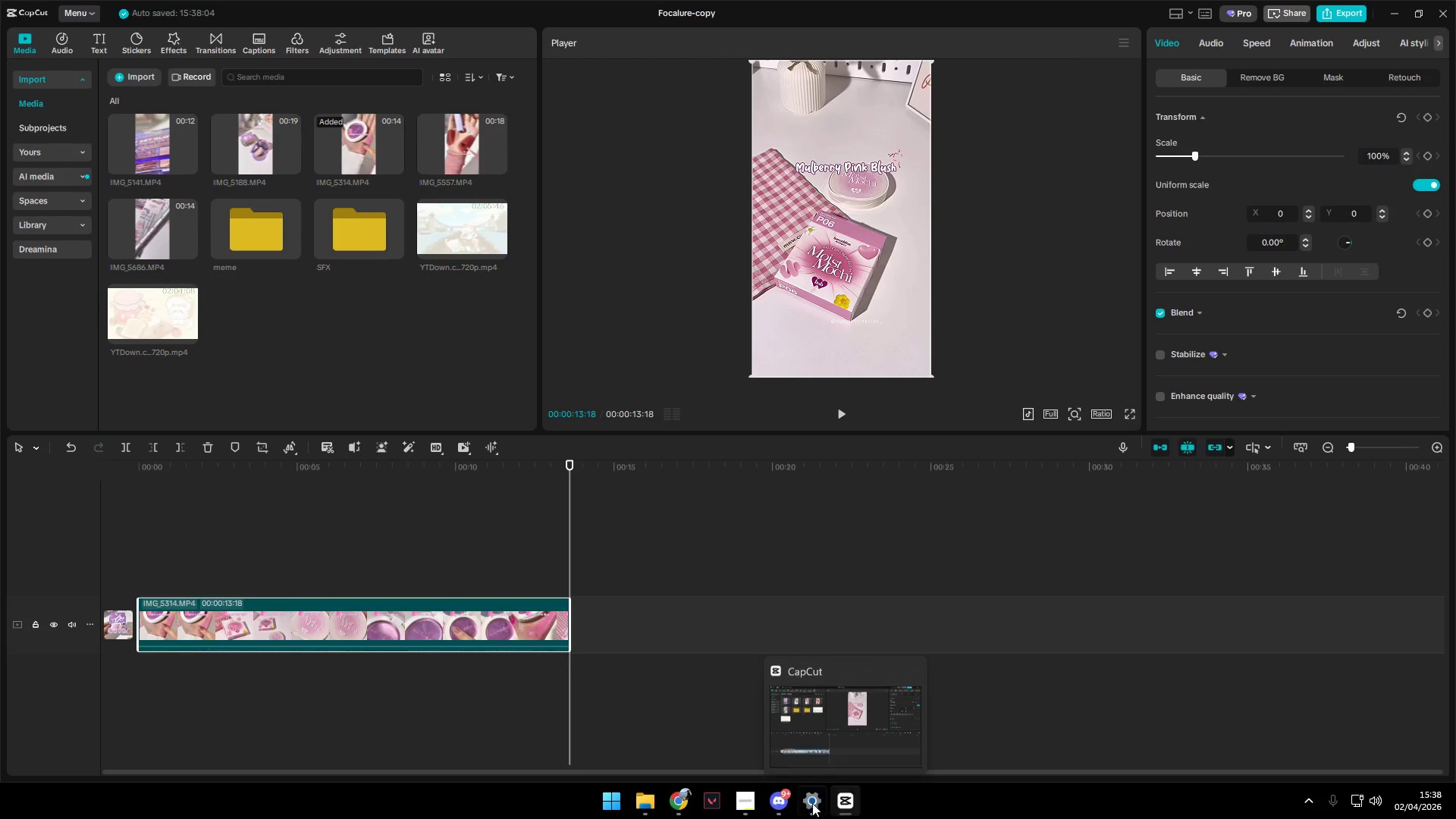 
left_click([741, 802])
 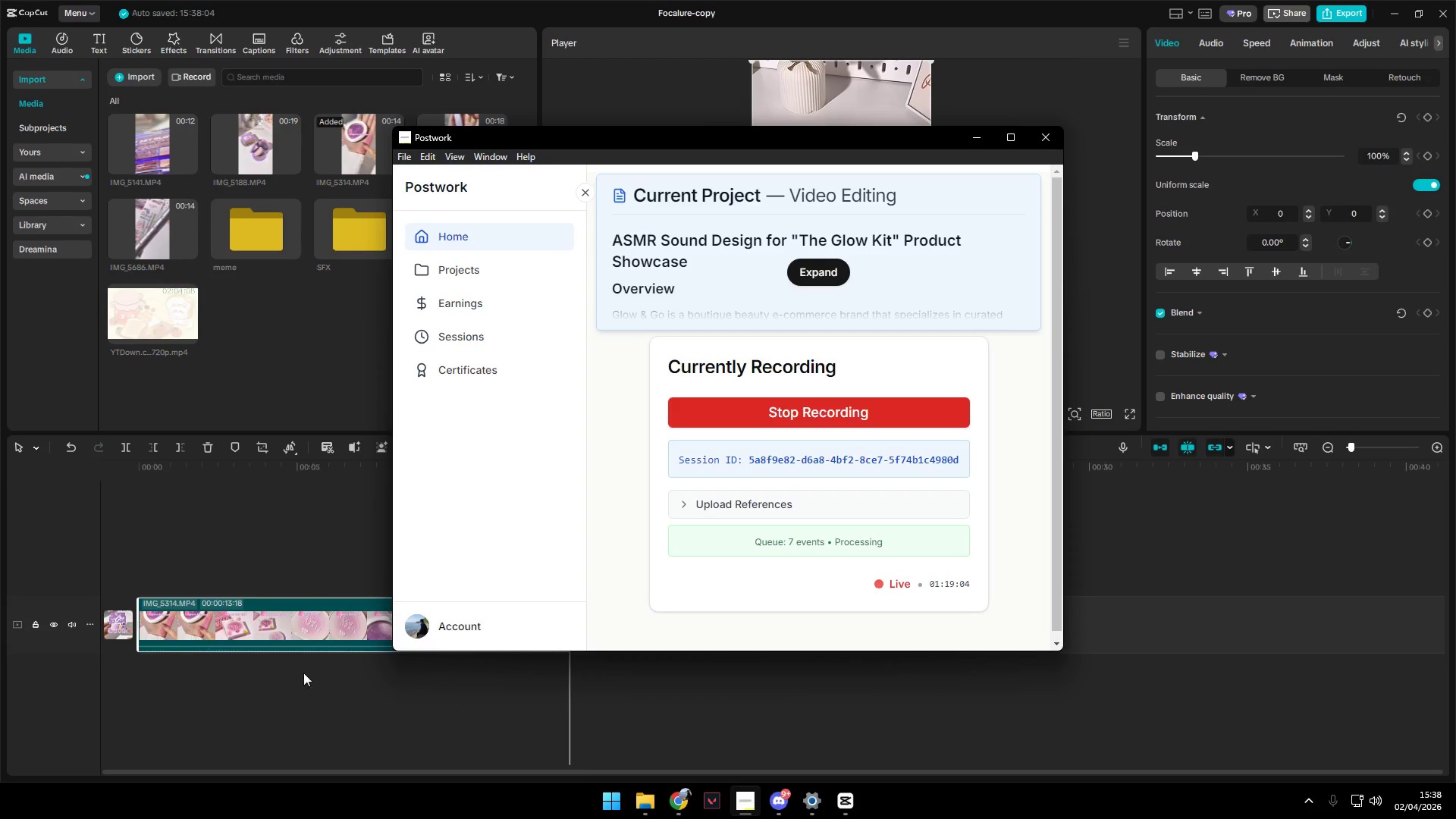 
left_click([173, 553])
 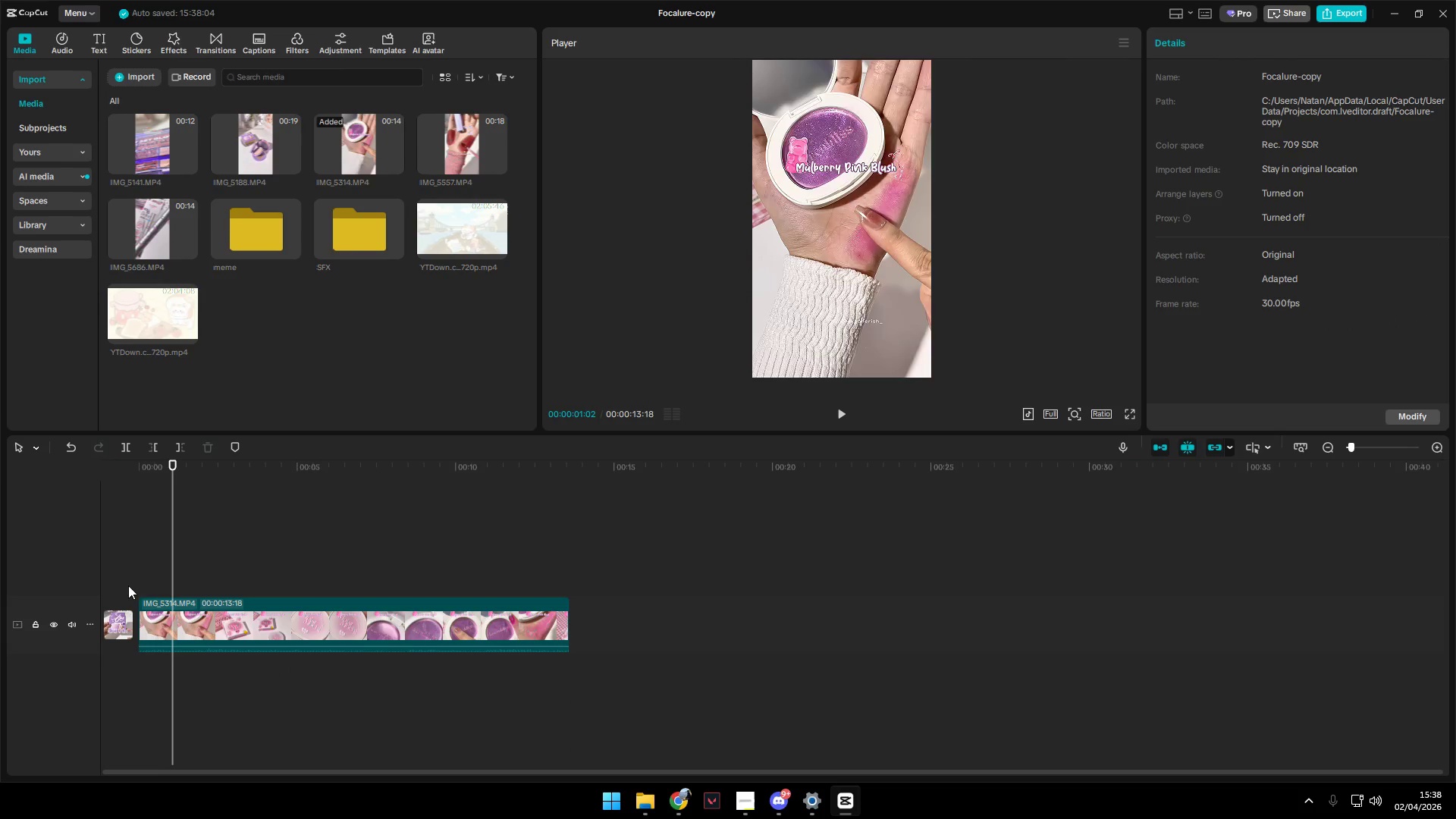 
left_click([106, 617])
 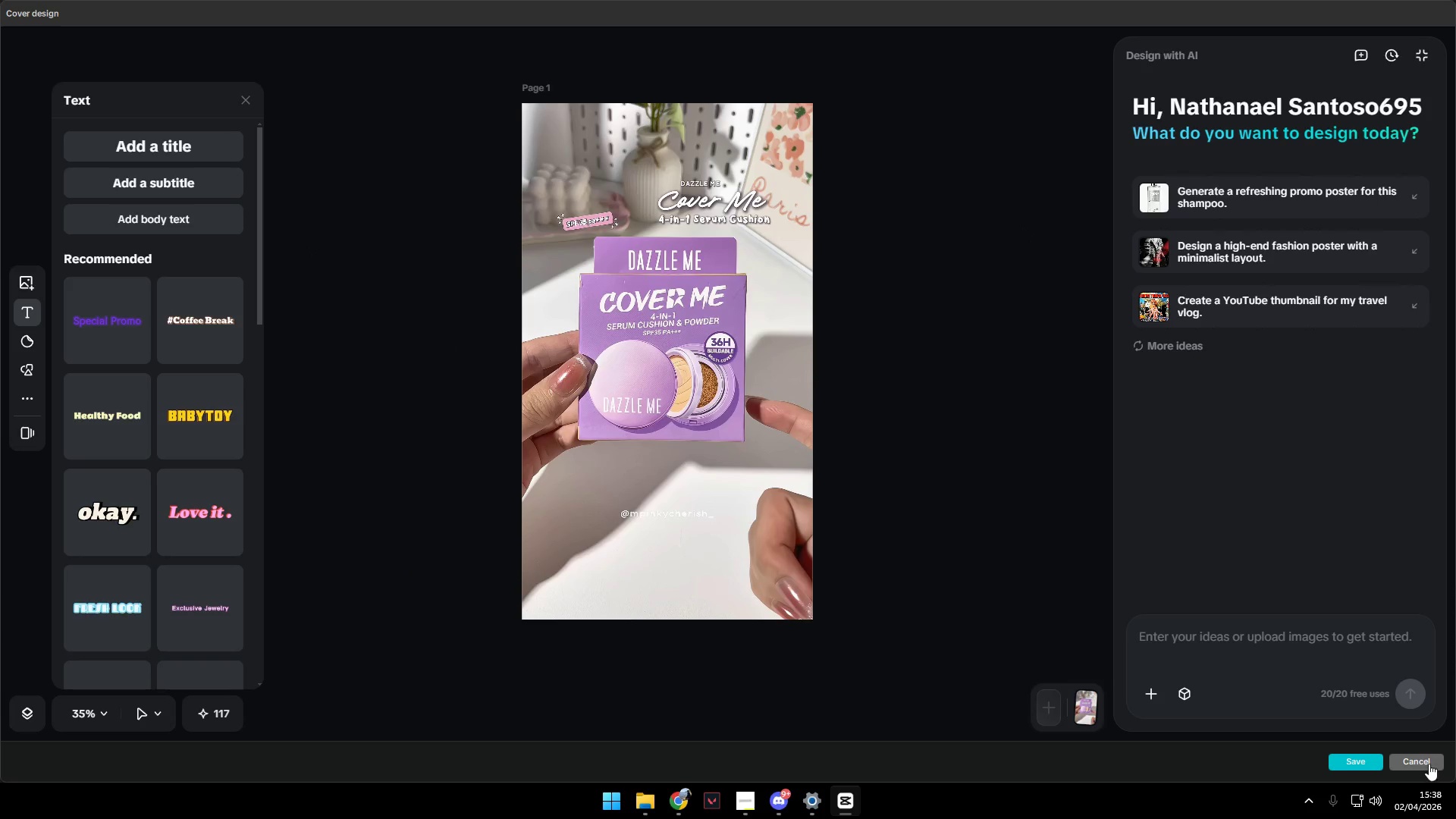 
wait(6.8)
 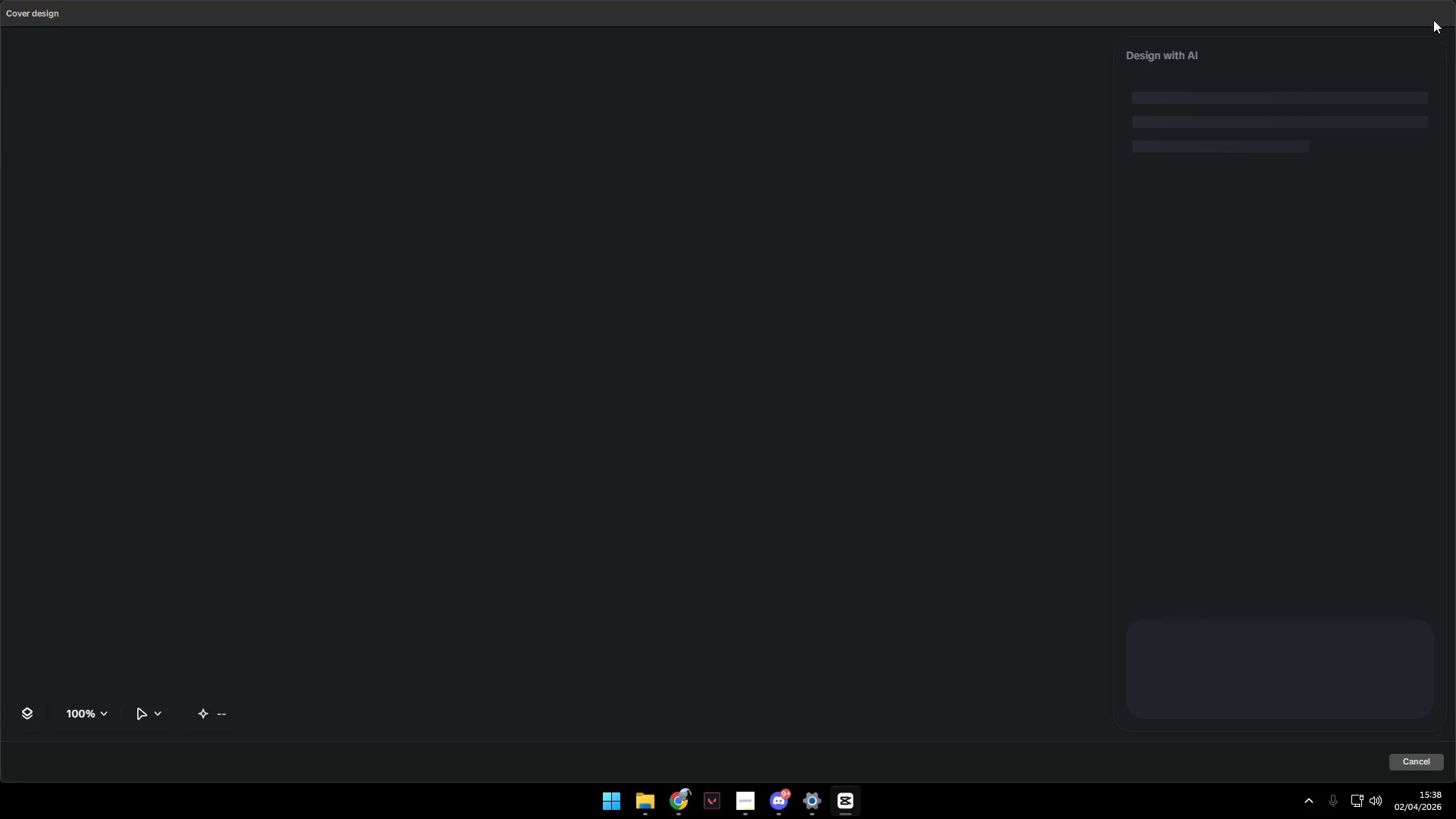 
left_click([868, 413])
 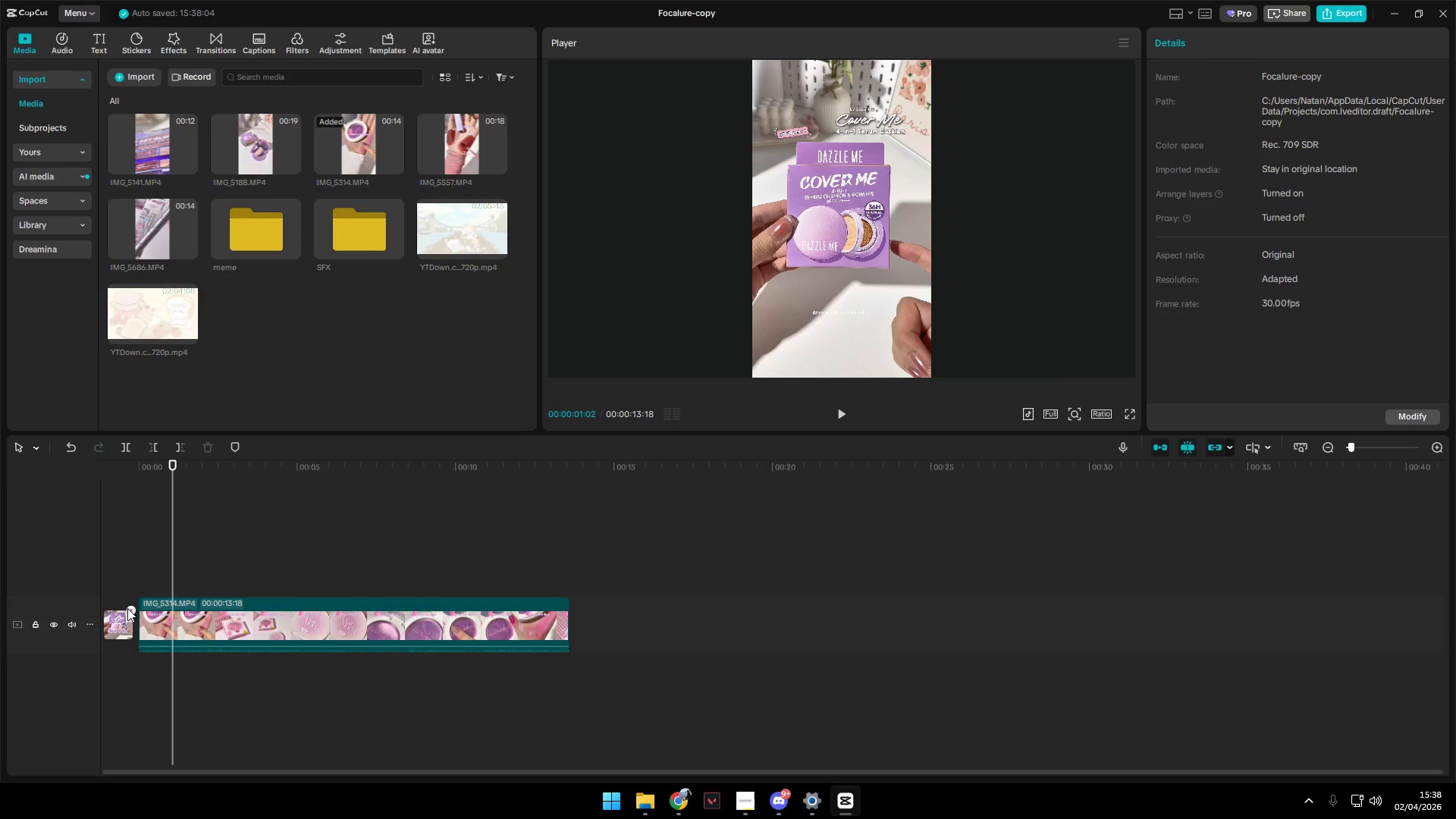 
left_click([132, 611])
 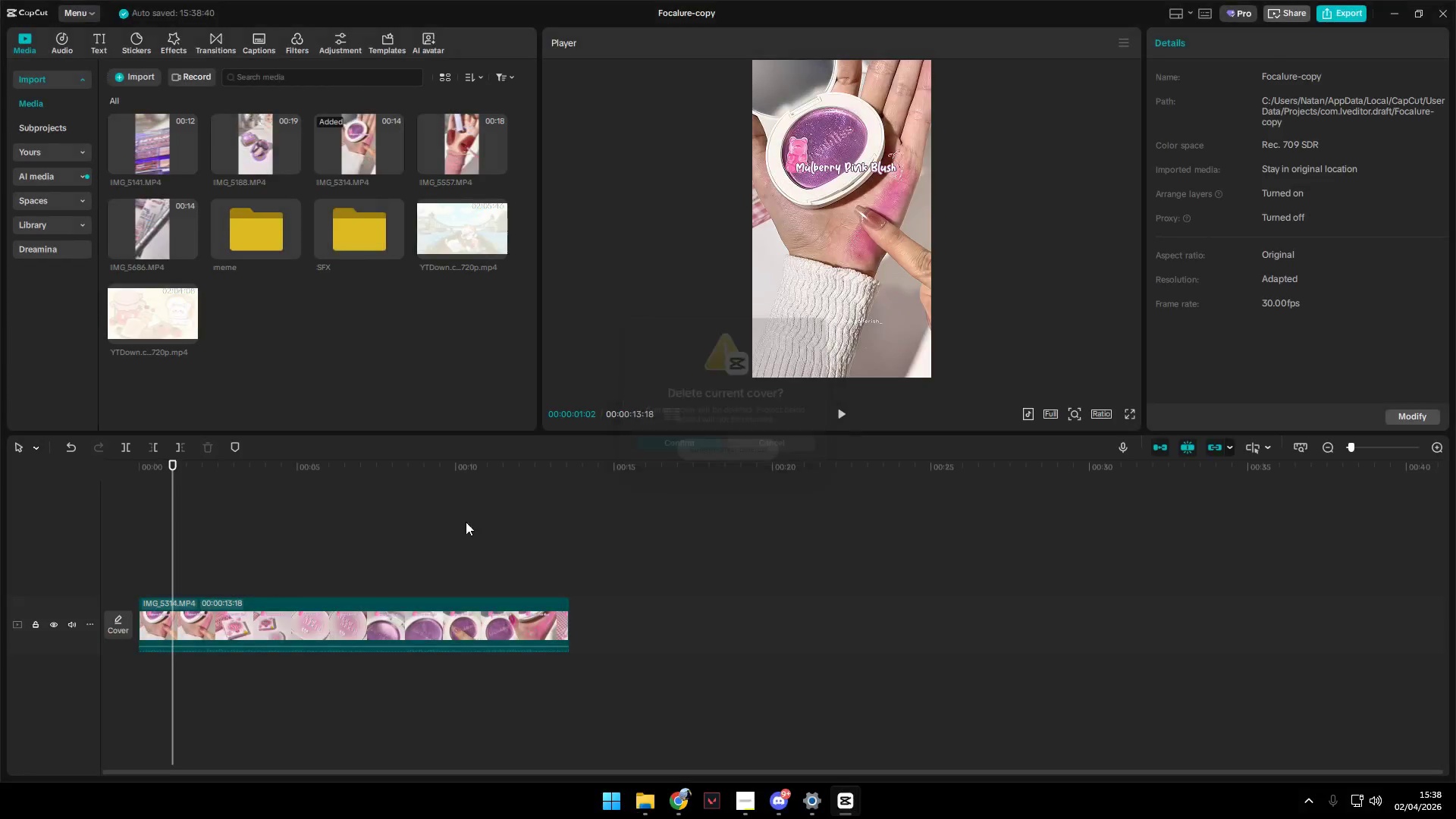 
left_click([127, 589])
 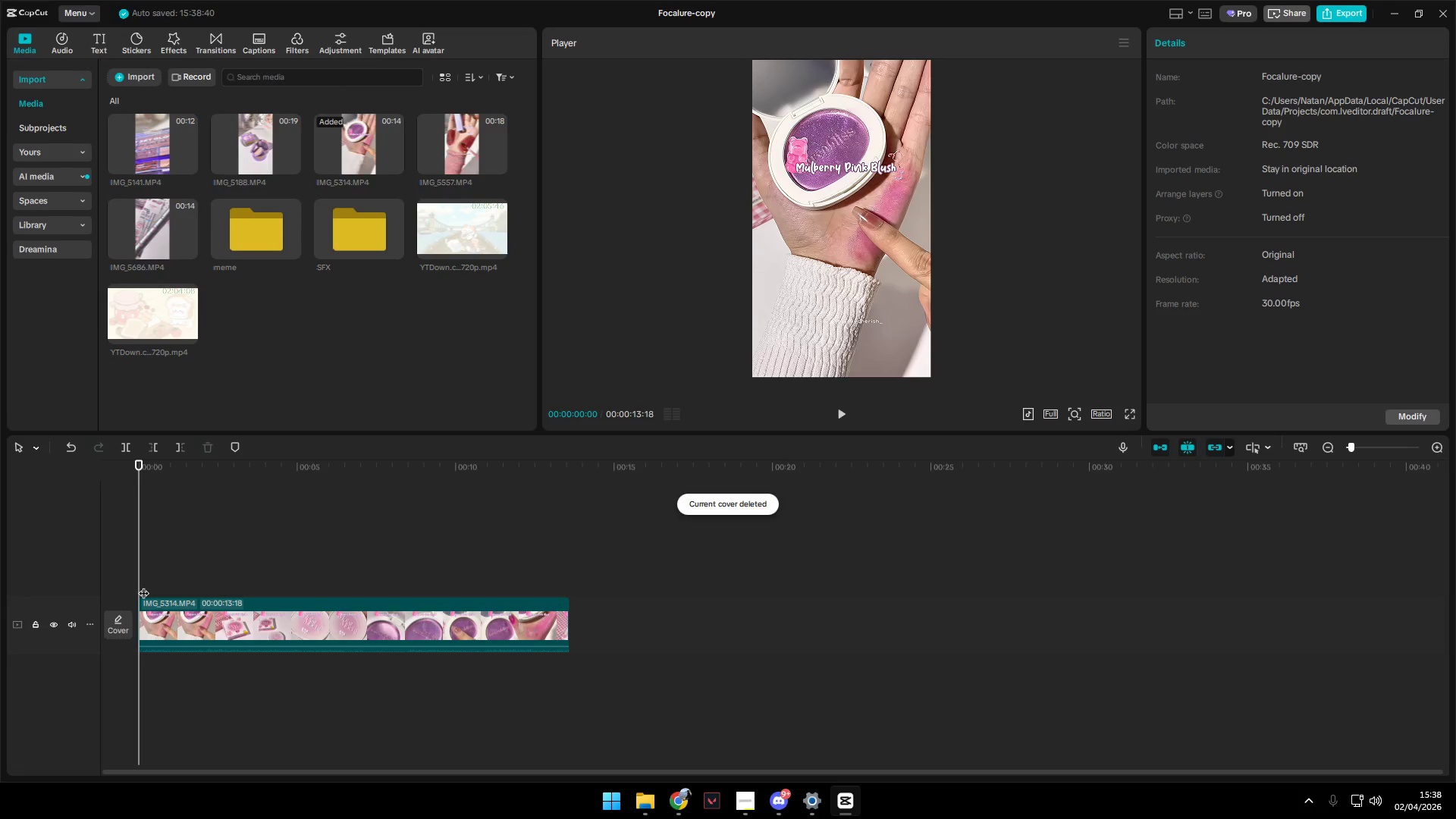 
key(Space)
 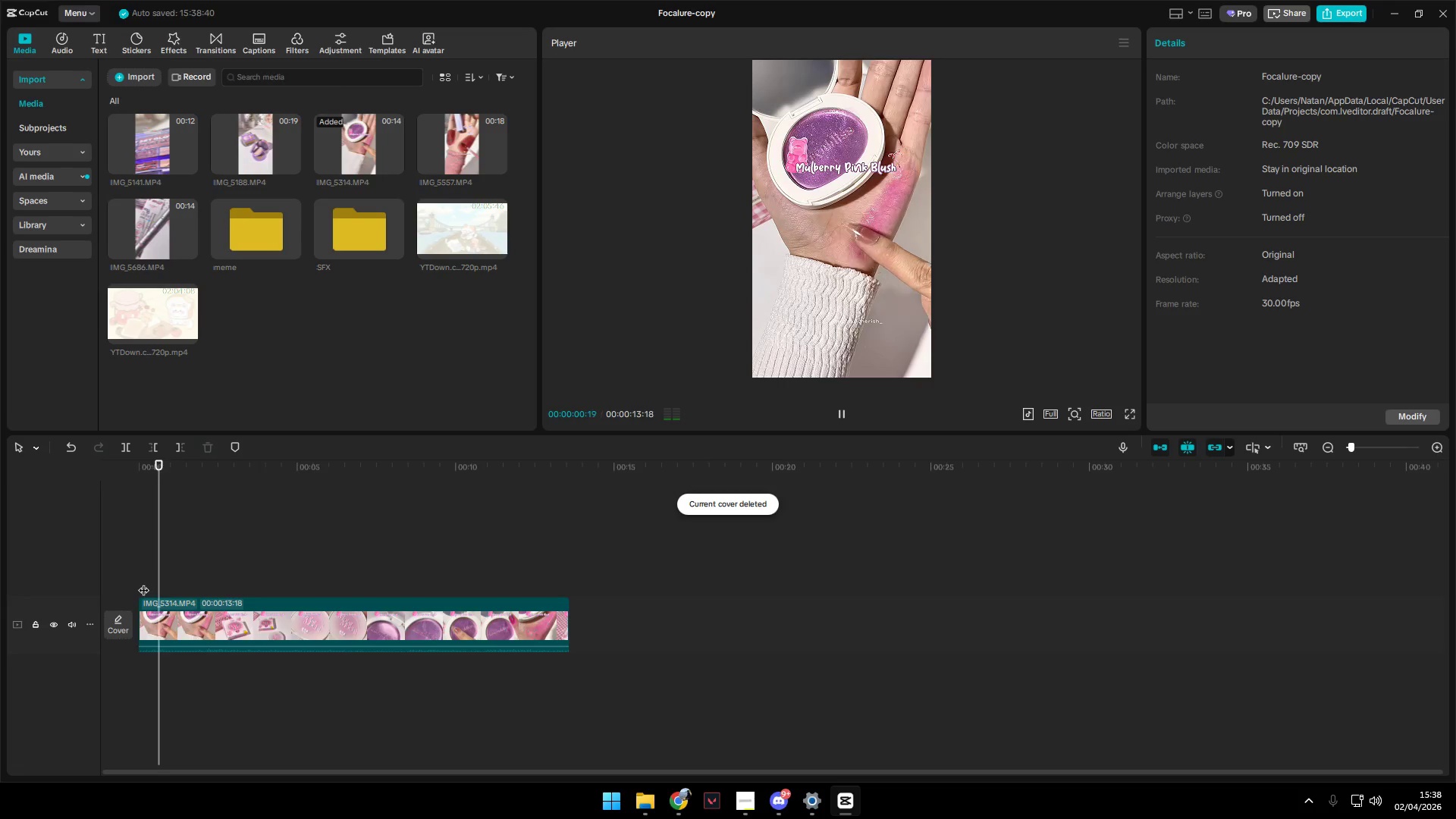 
key(Space)
 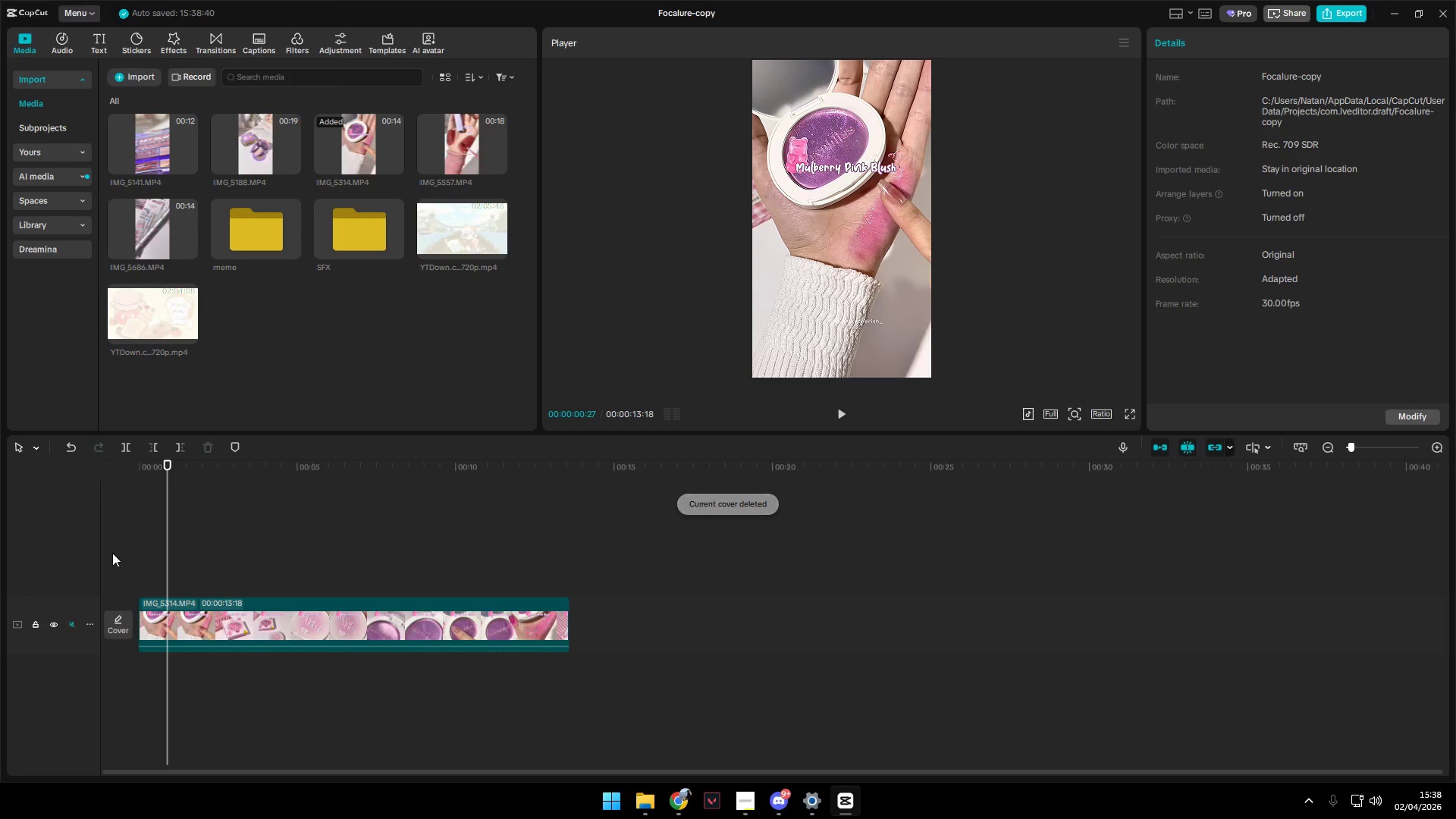 
left_click([448, 223])
 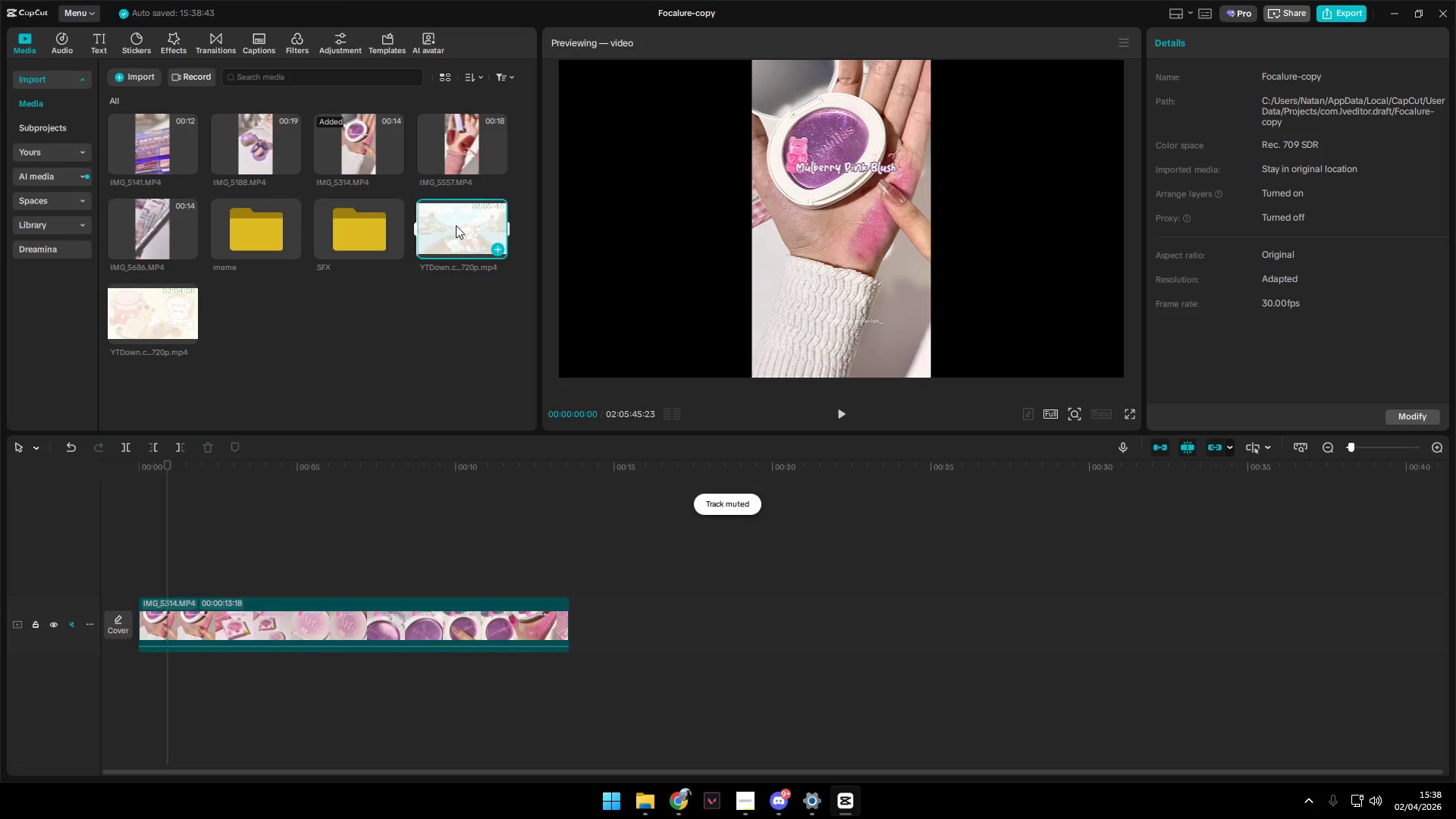 
left_click_drag(start_coordinate=[459, 236], to_coordinate=[245, 539])
 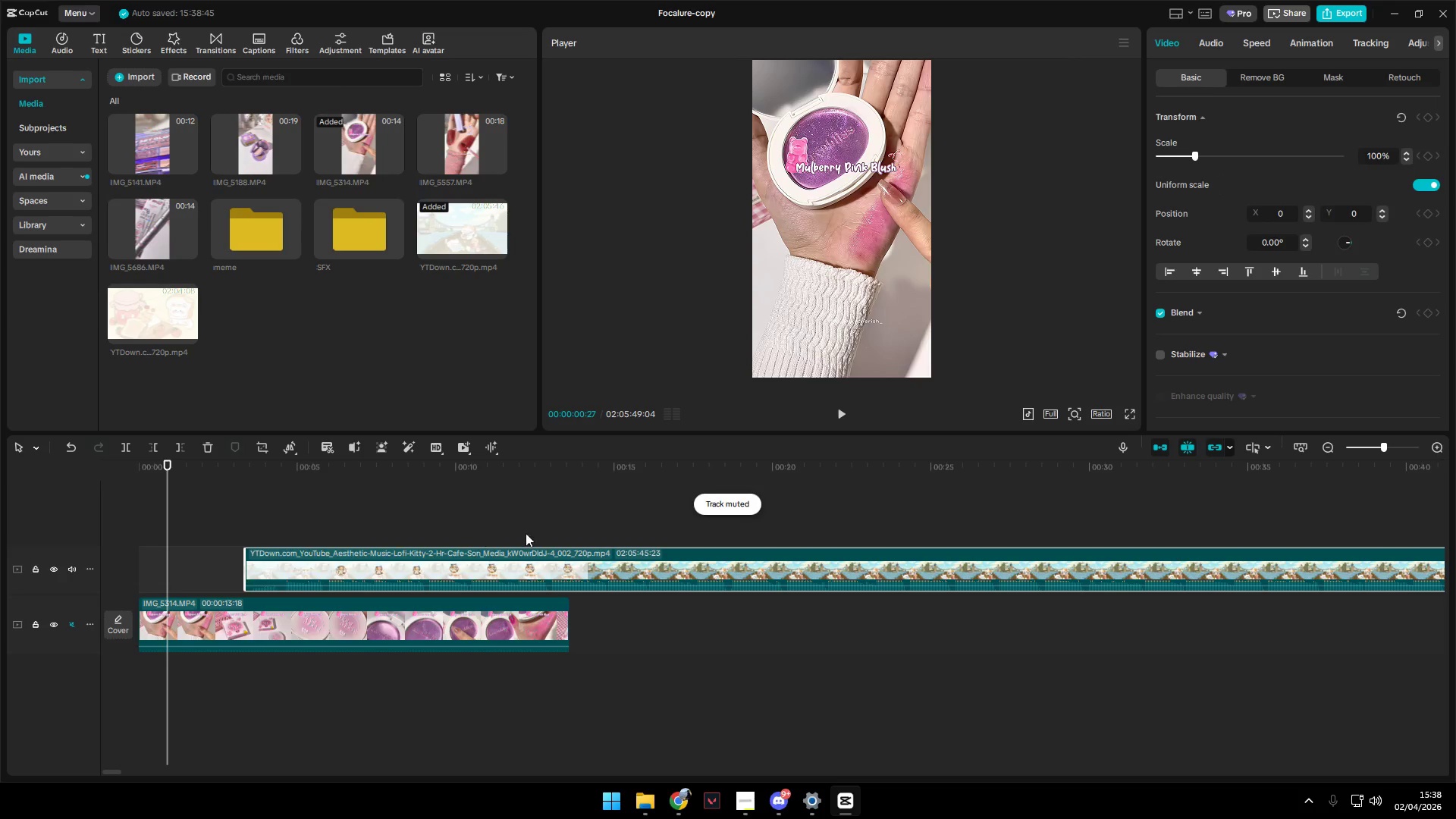 
key(E)
 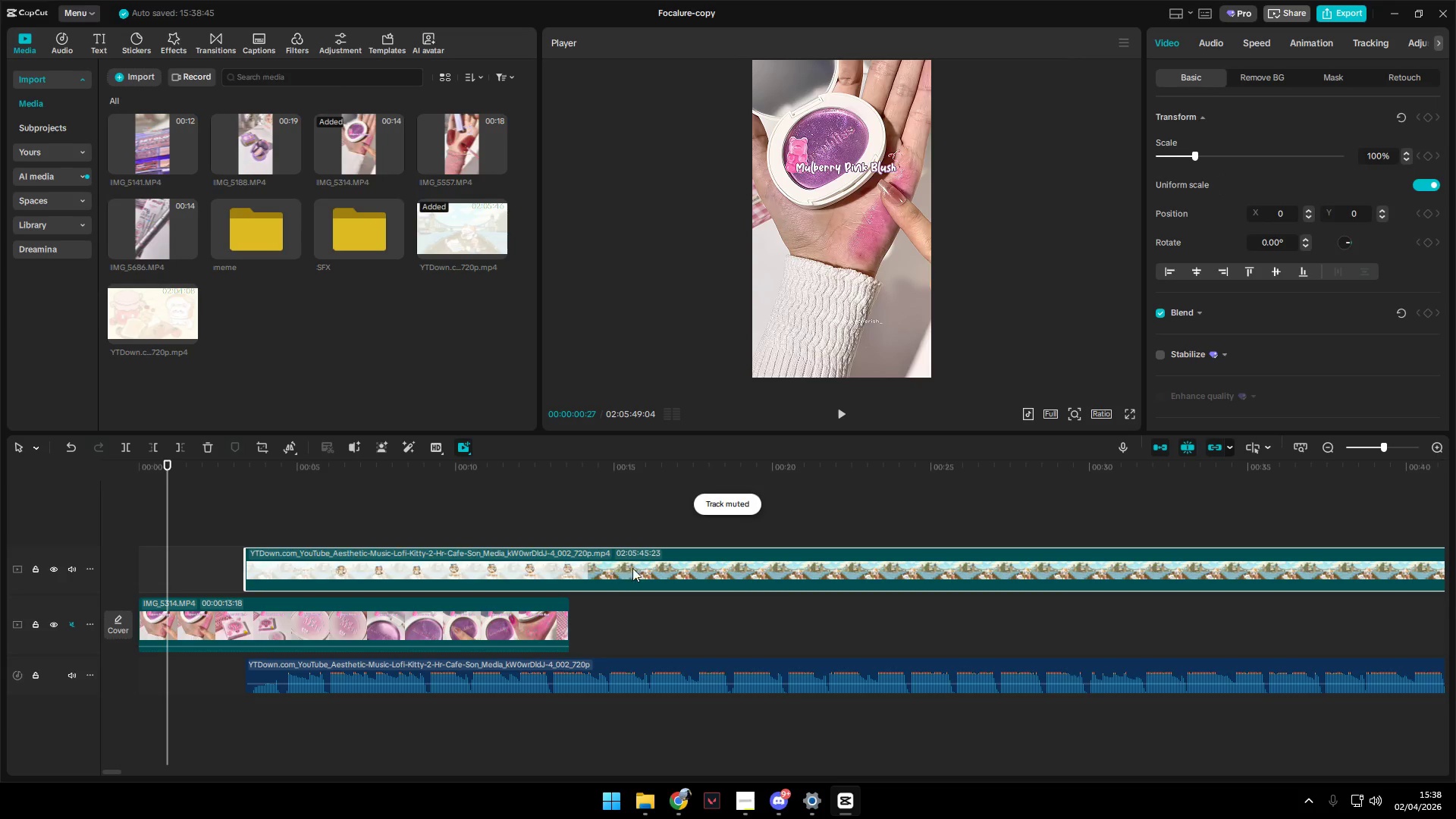 
left_click([641, 569])
 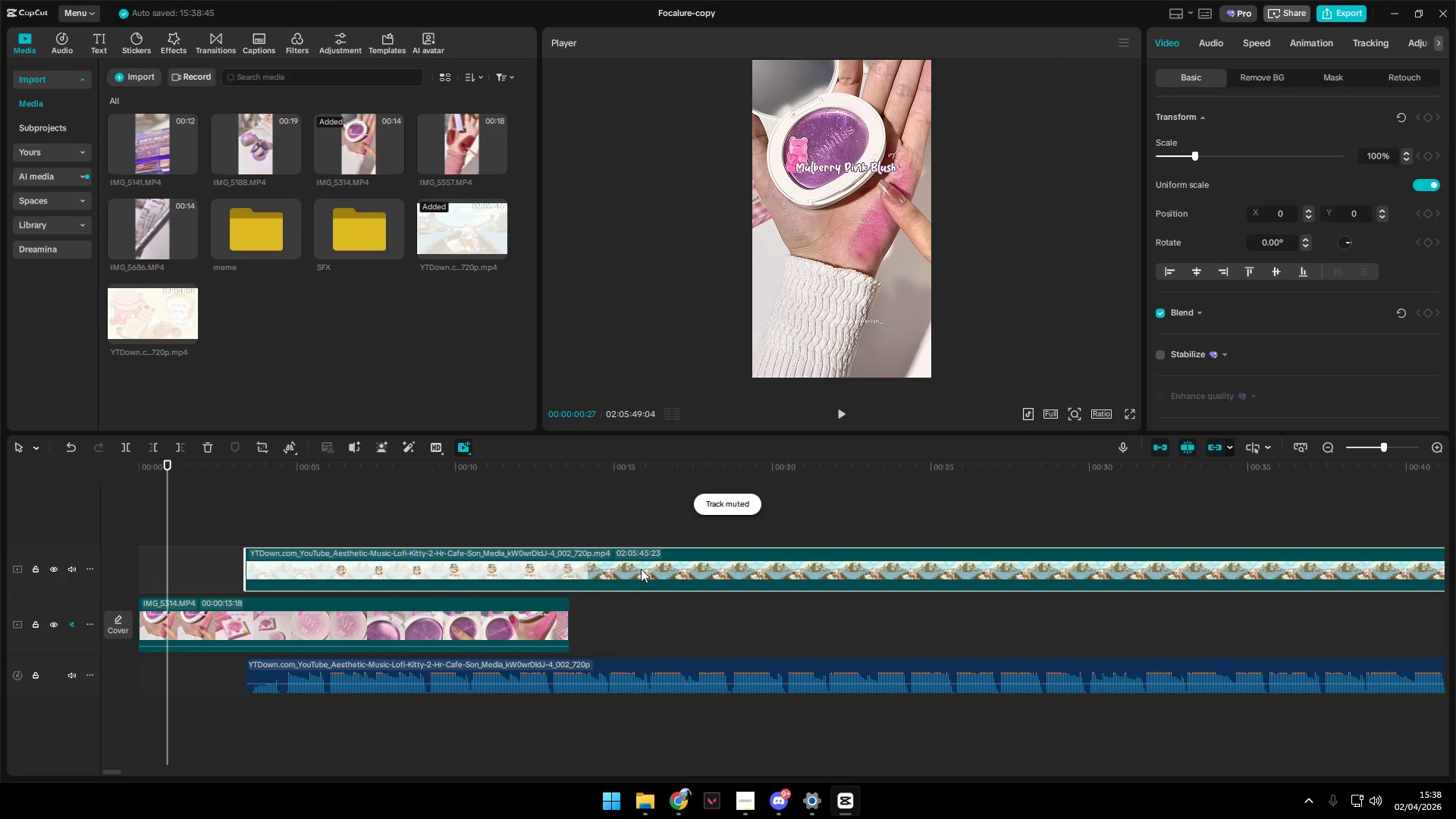 
key(Backspace)
 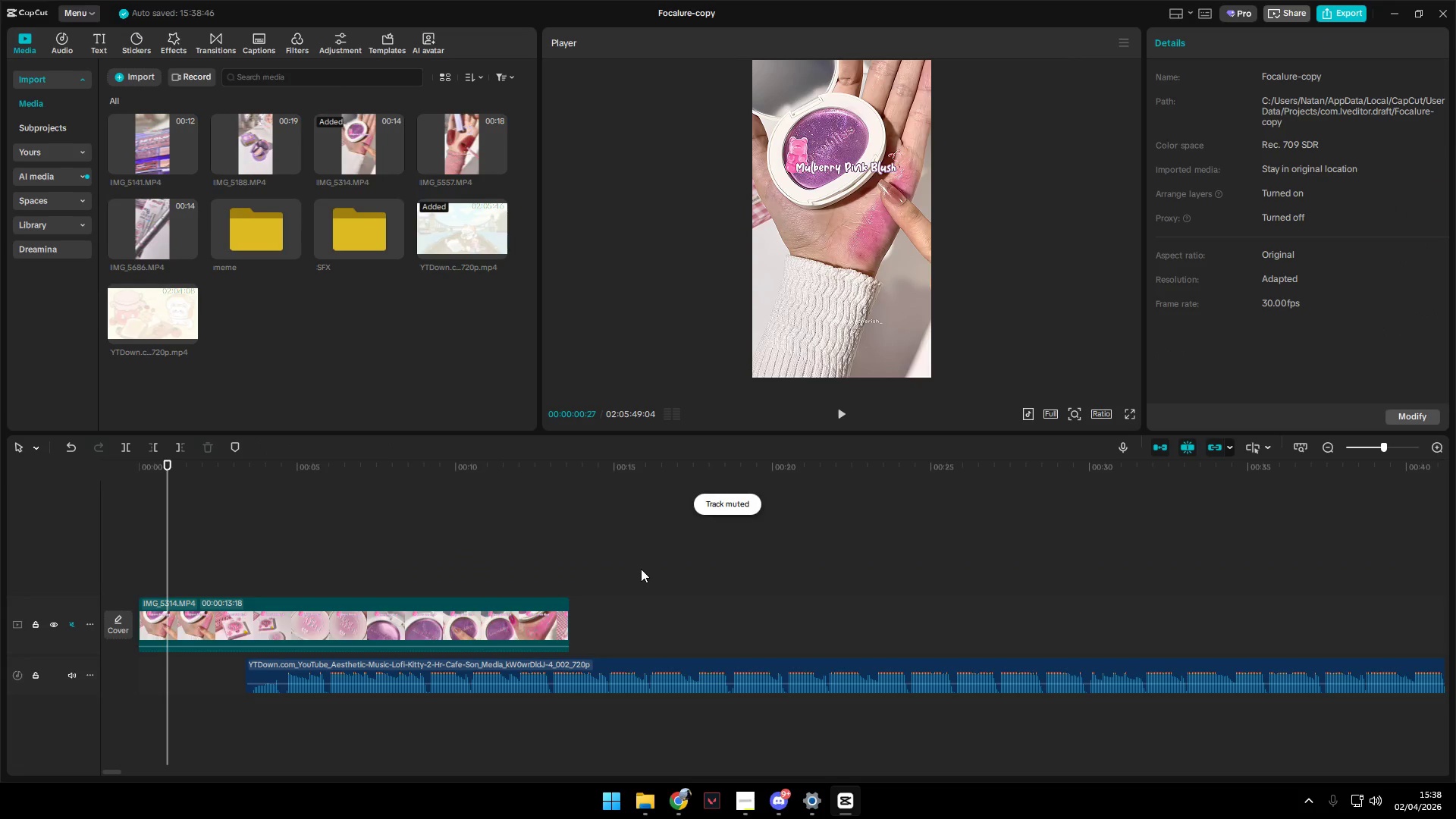 
hold_key(key=ControlLeft, duration=1.33)
scroll: coordinate [772, 571], scroll_direction: down, amount: 10.0
 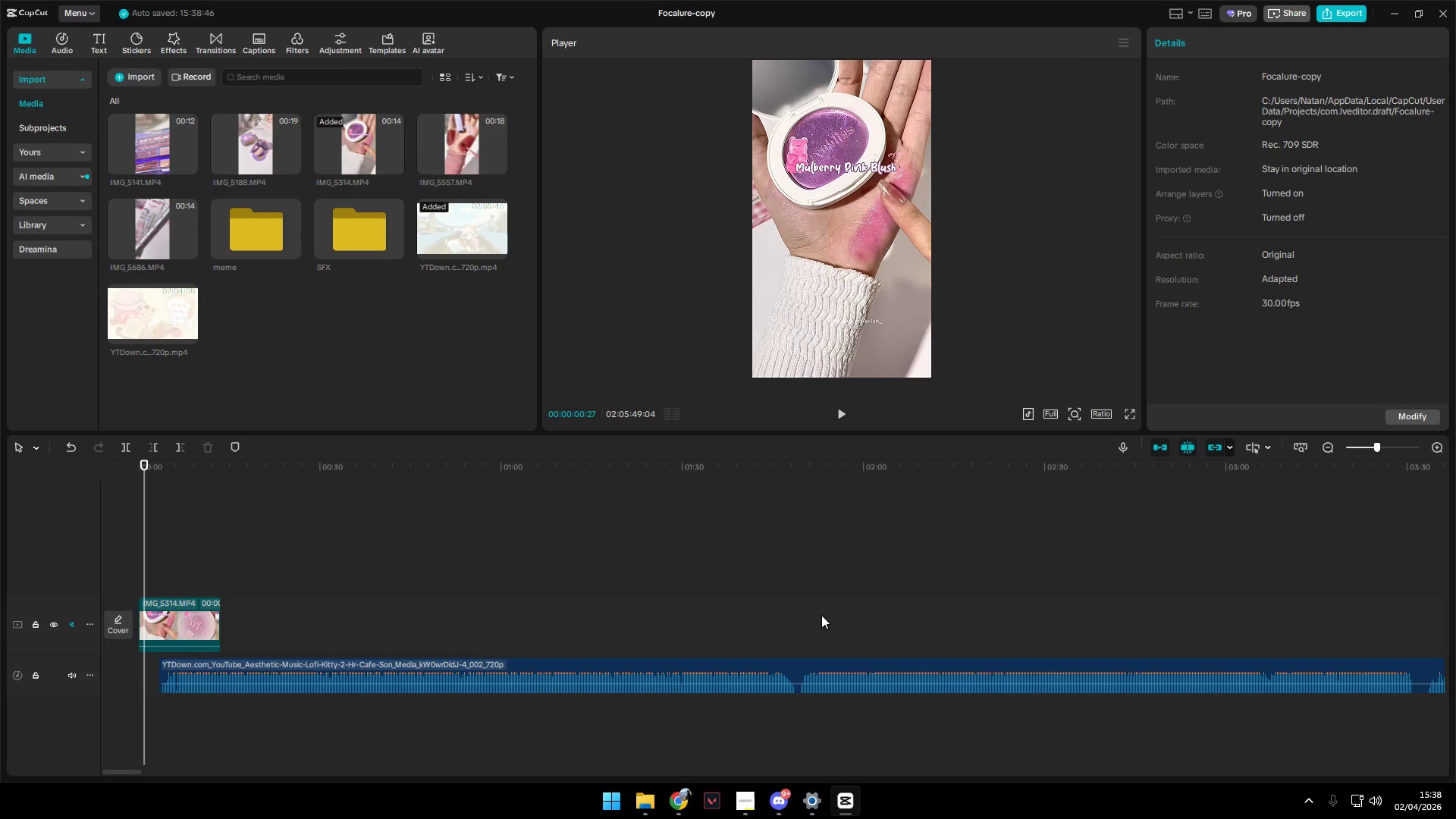 
left_click([811, 606])
 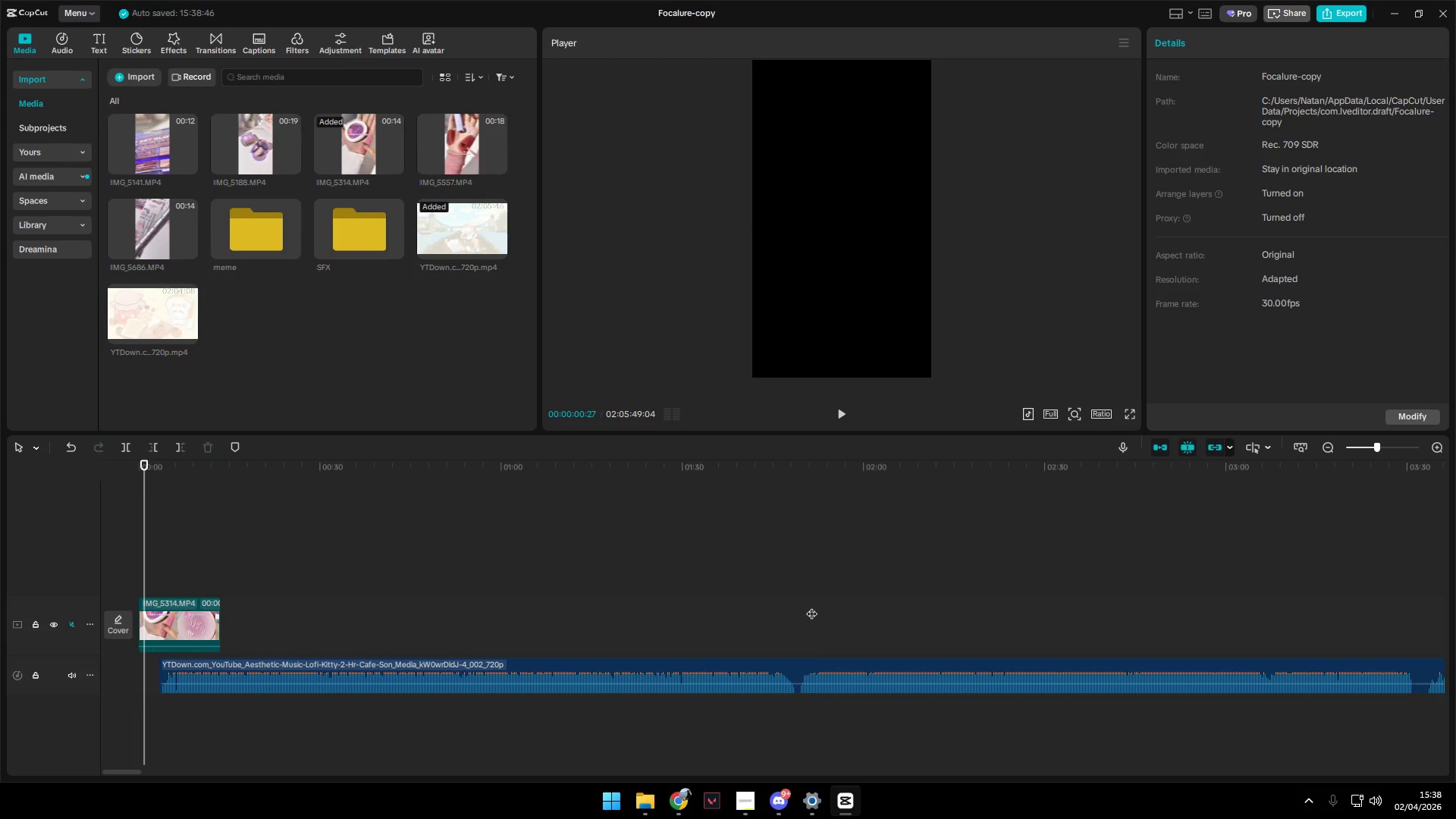 
key(Space)
 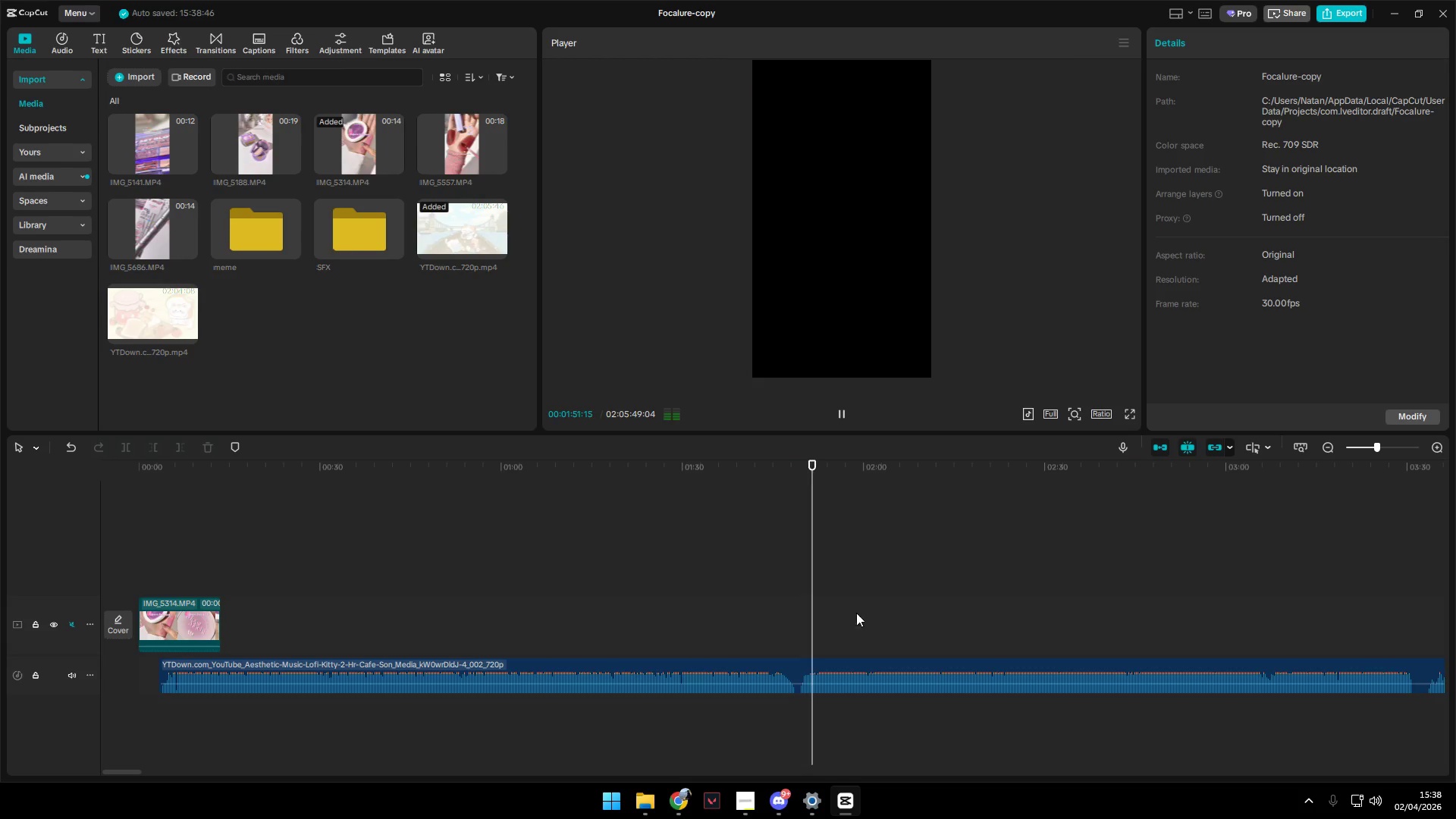 
hold_key(key=ControlLeft, duration=0.52)
 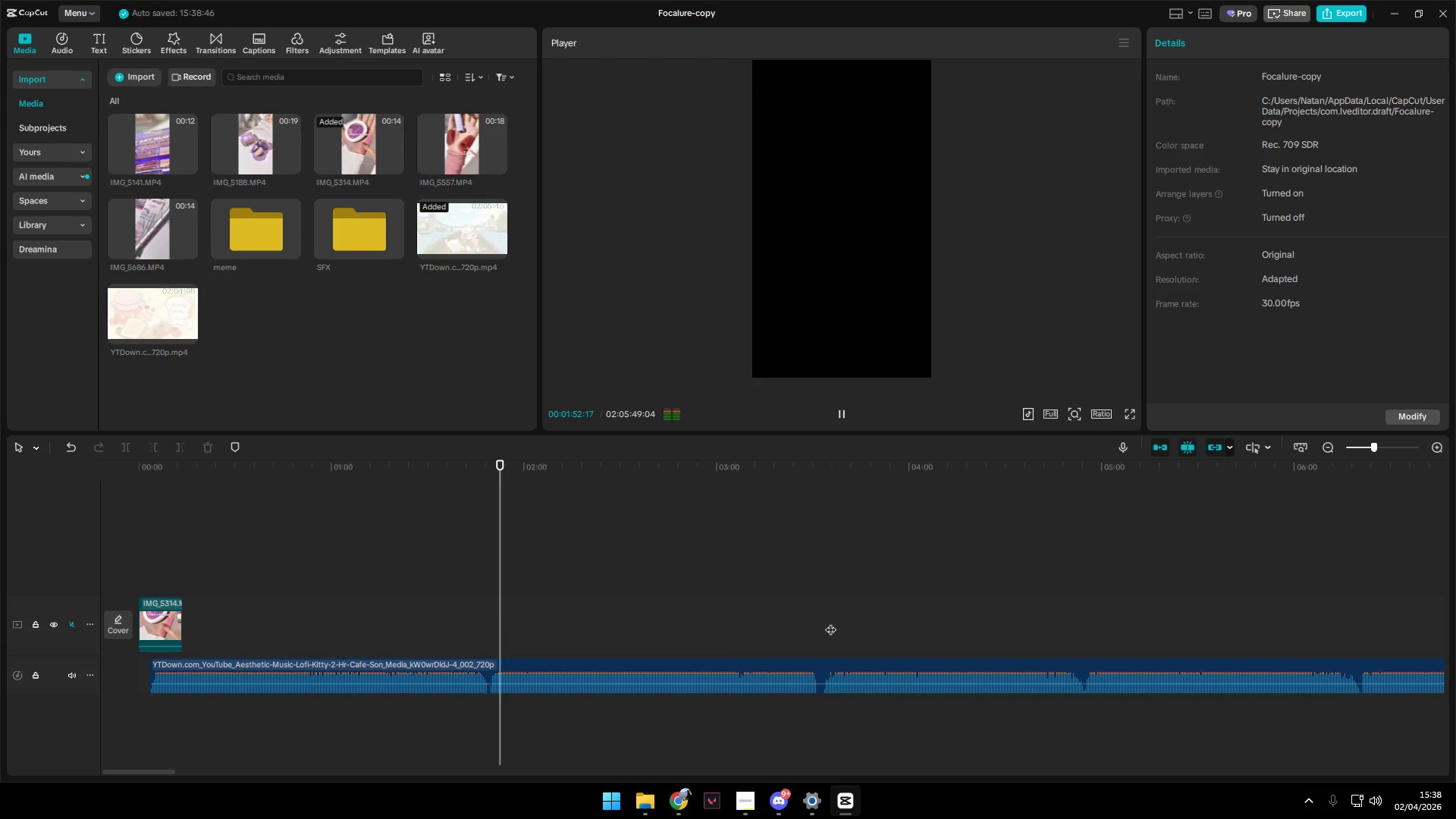 
hold_key(key=ControlLeft, duration=2.58)
 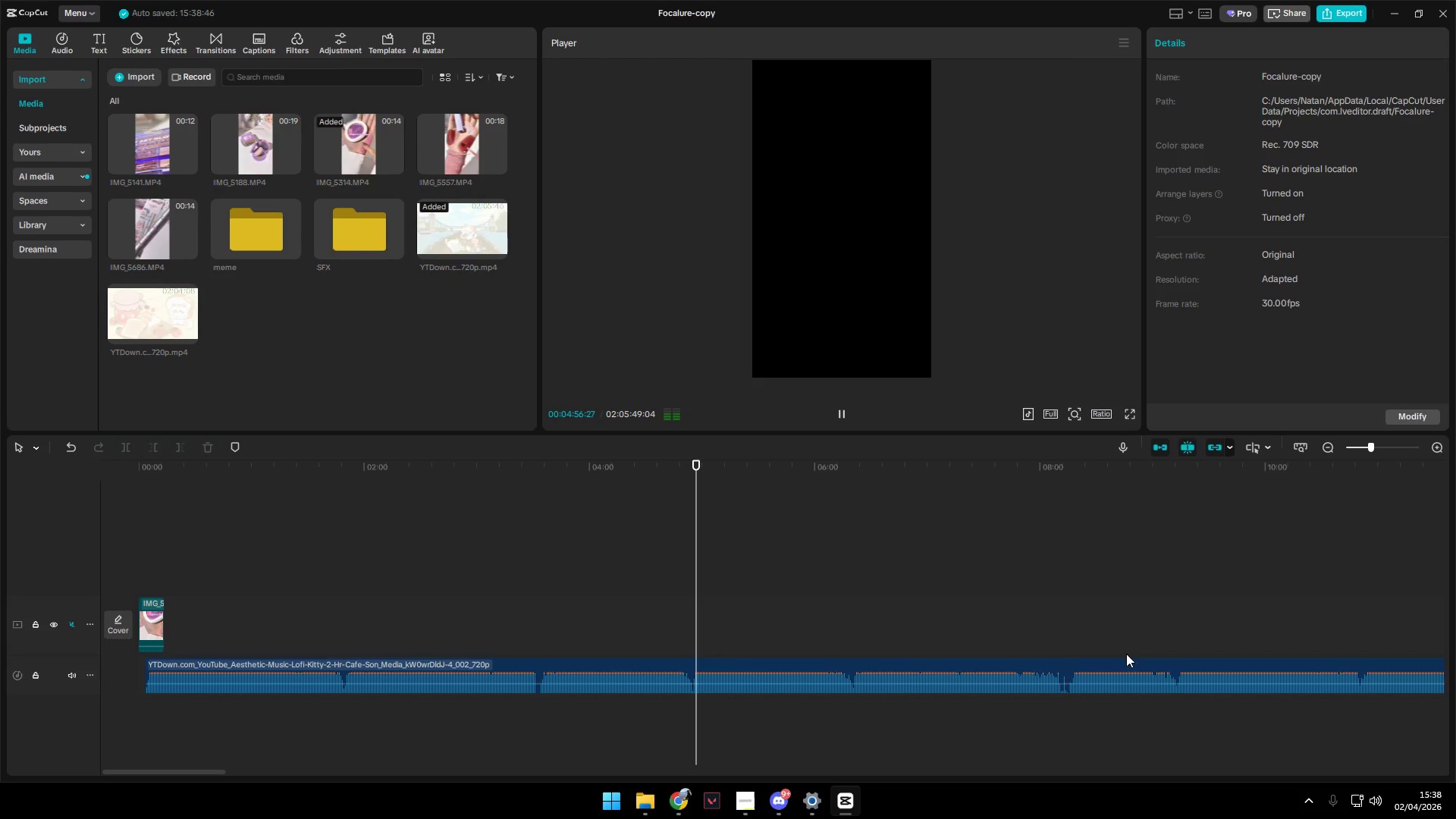 
scroll: coordinate [896, 626], scroll_direction: down, amount: 5.0
 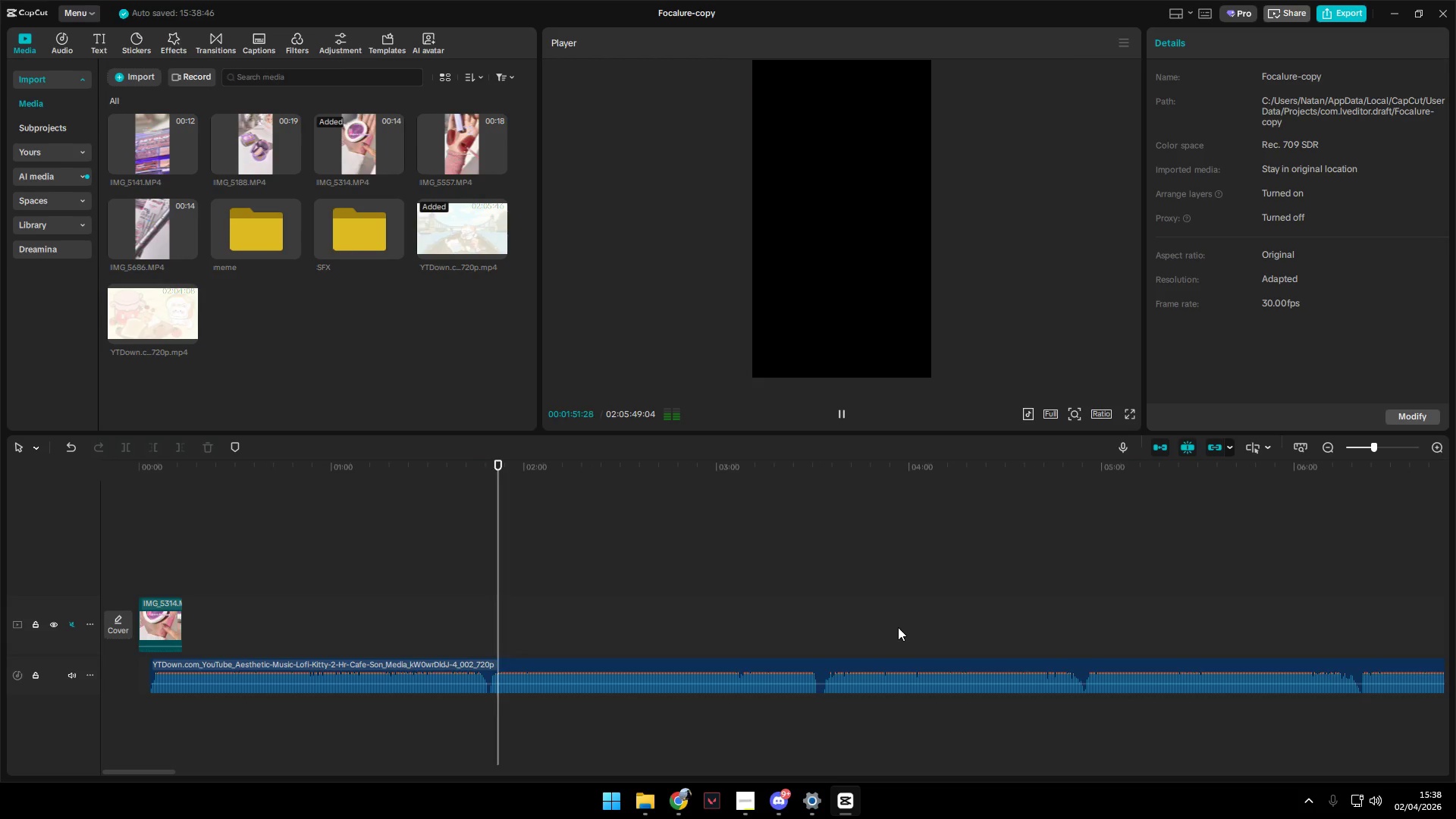 
left_click([830, 622])
 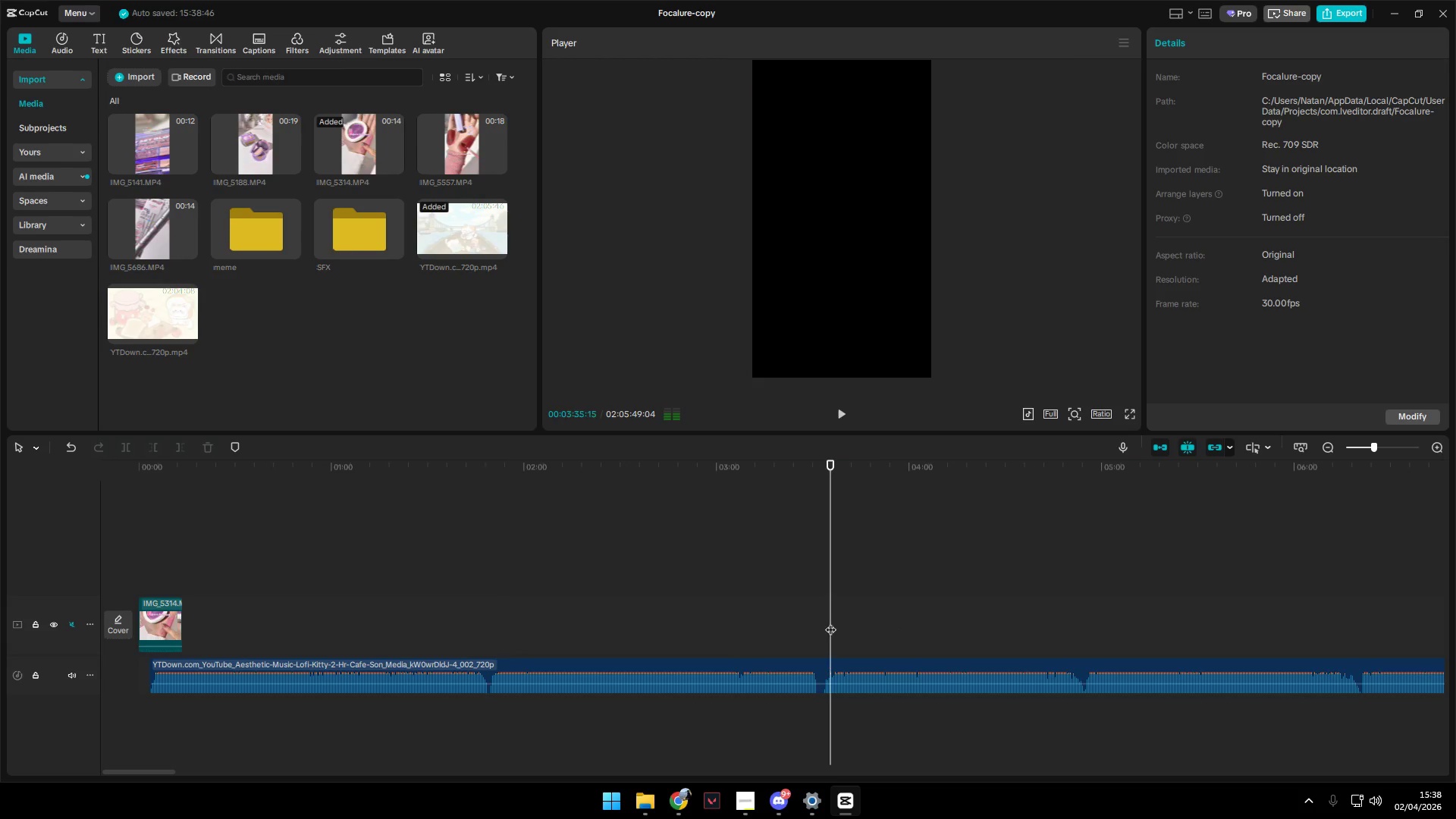 
key(Space)
 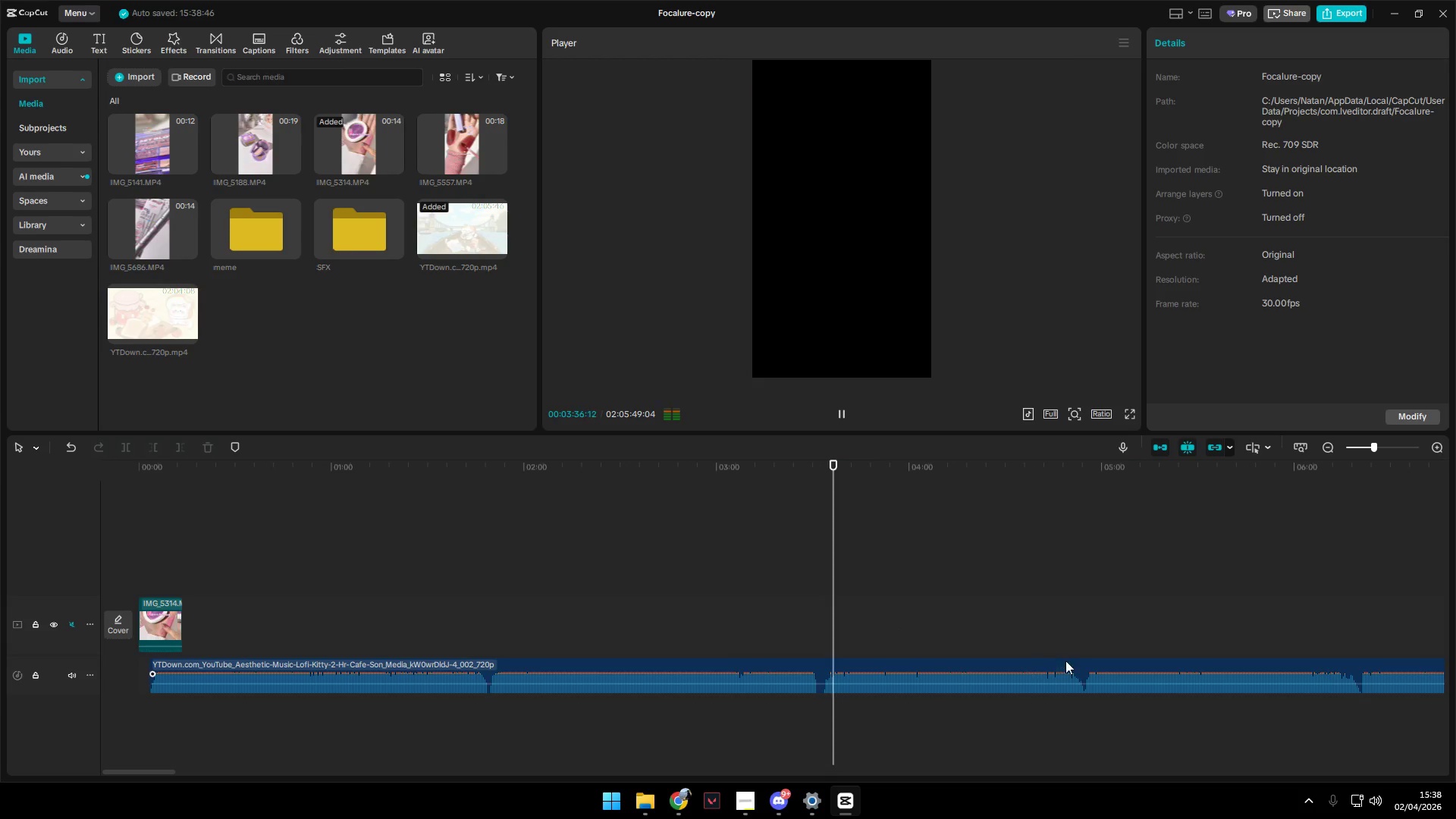 
left_click([1089, 639])
 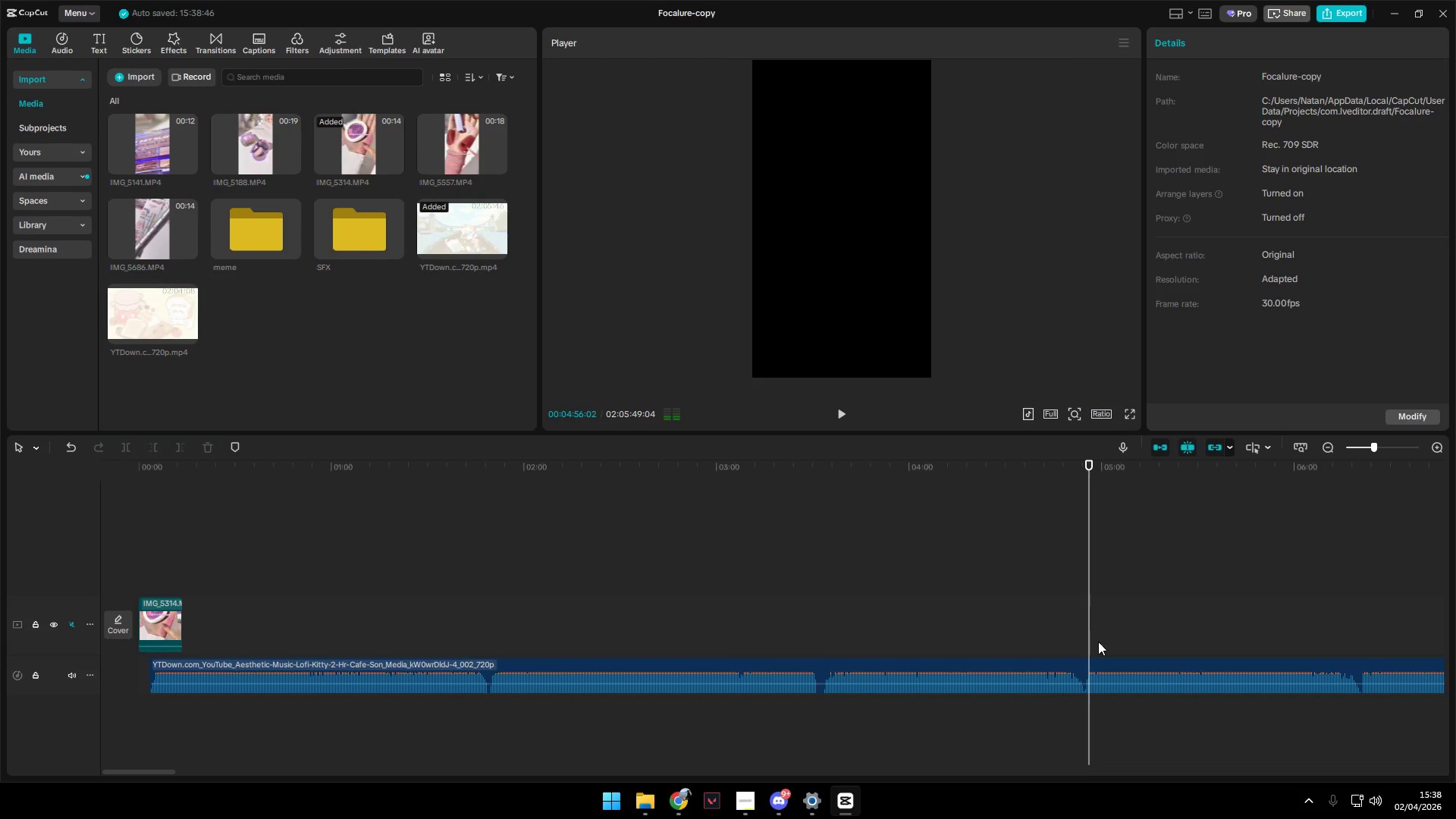 
key(Space)
 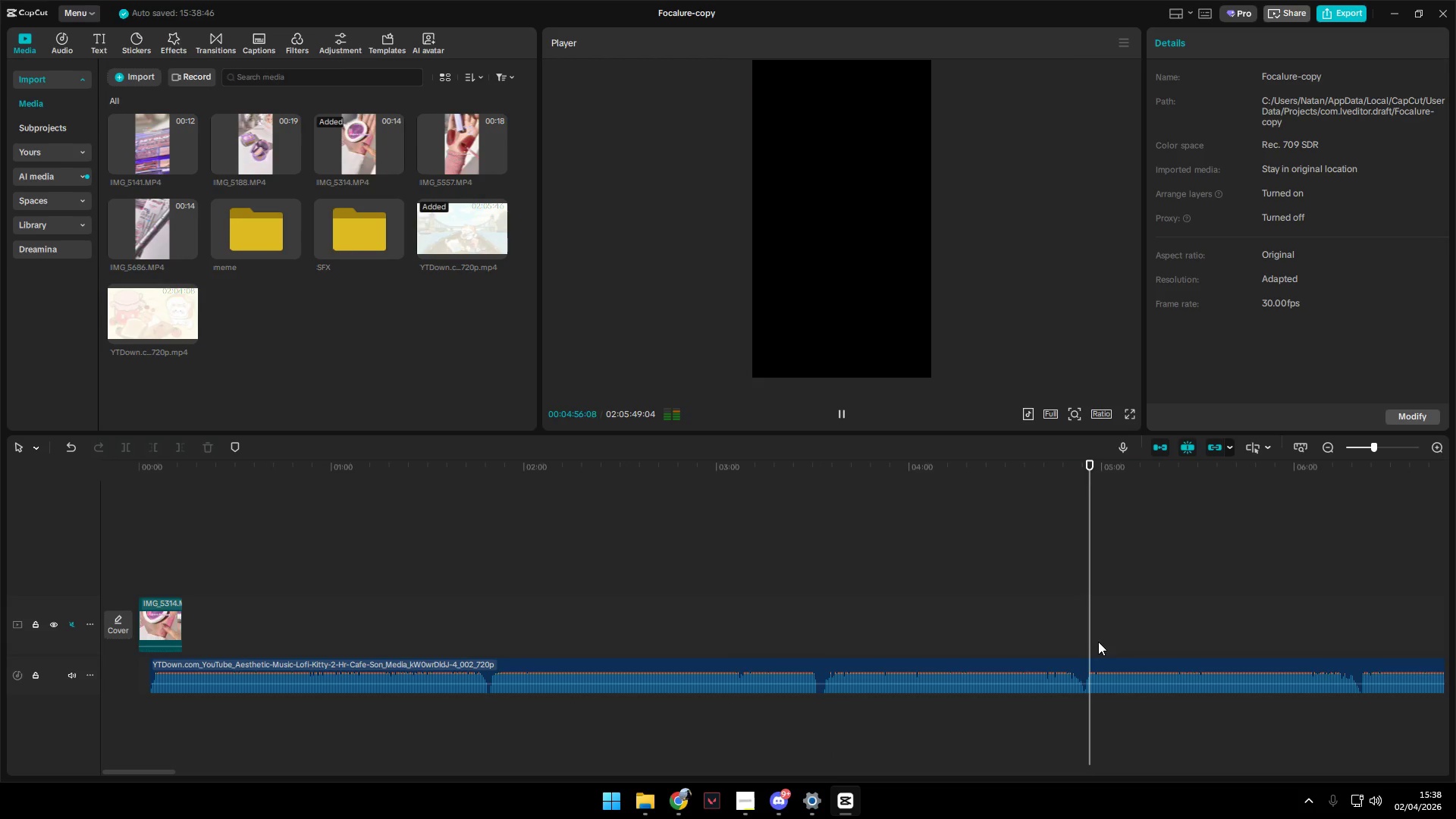 
hold_key(key=ControlLeft, duration=0.58)
scroll: coordinate [1110, 654], scroll_direction: down, amount: 4.0
 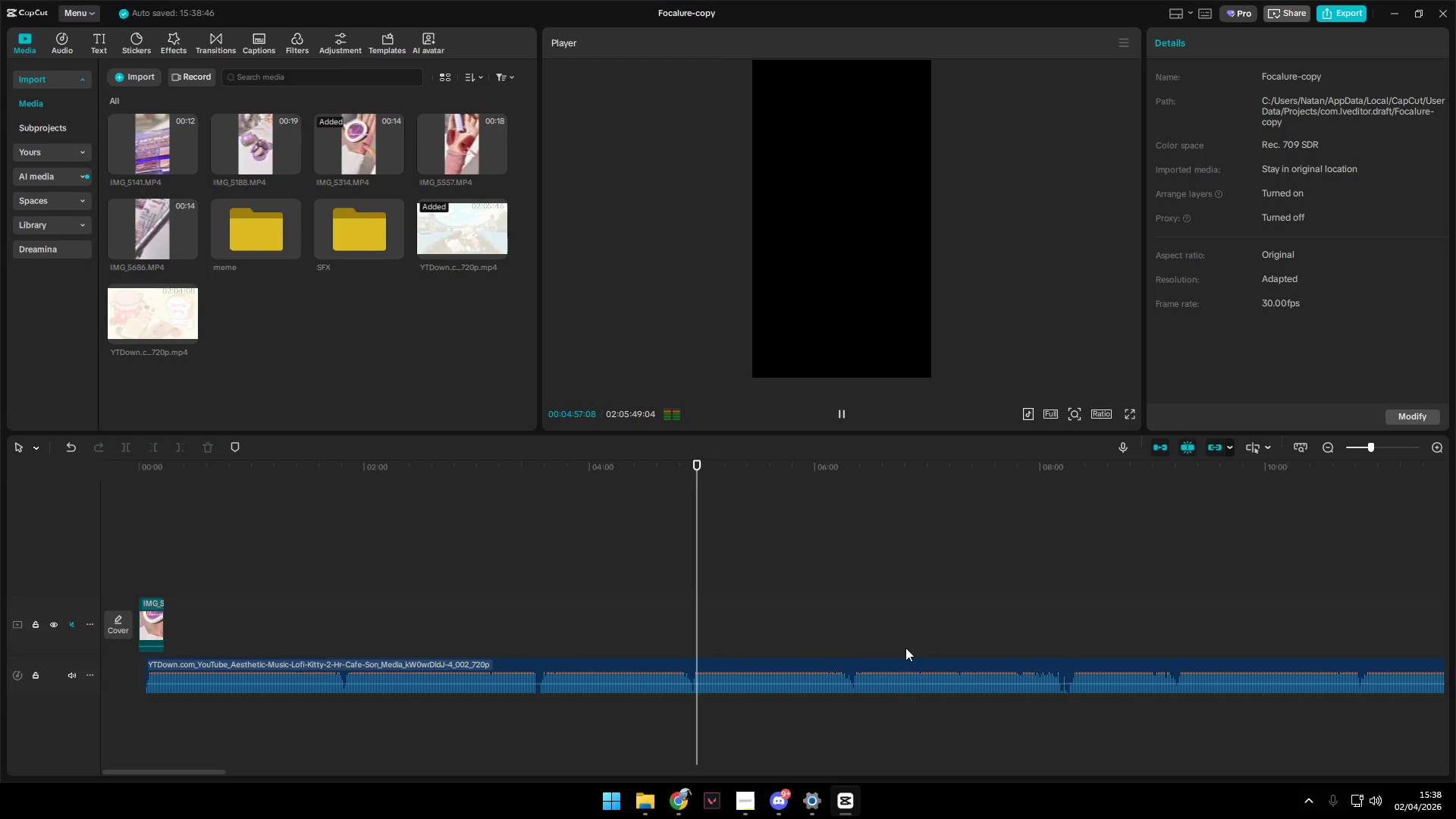 
hold_key(key=ControlLeft, duration=1.02)
scroll: coordinate [730, 692], scroll_direction: down, amount: 8.0
 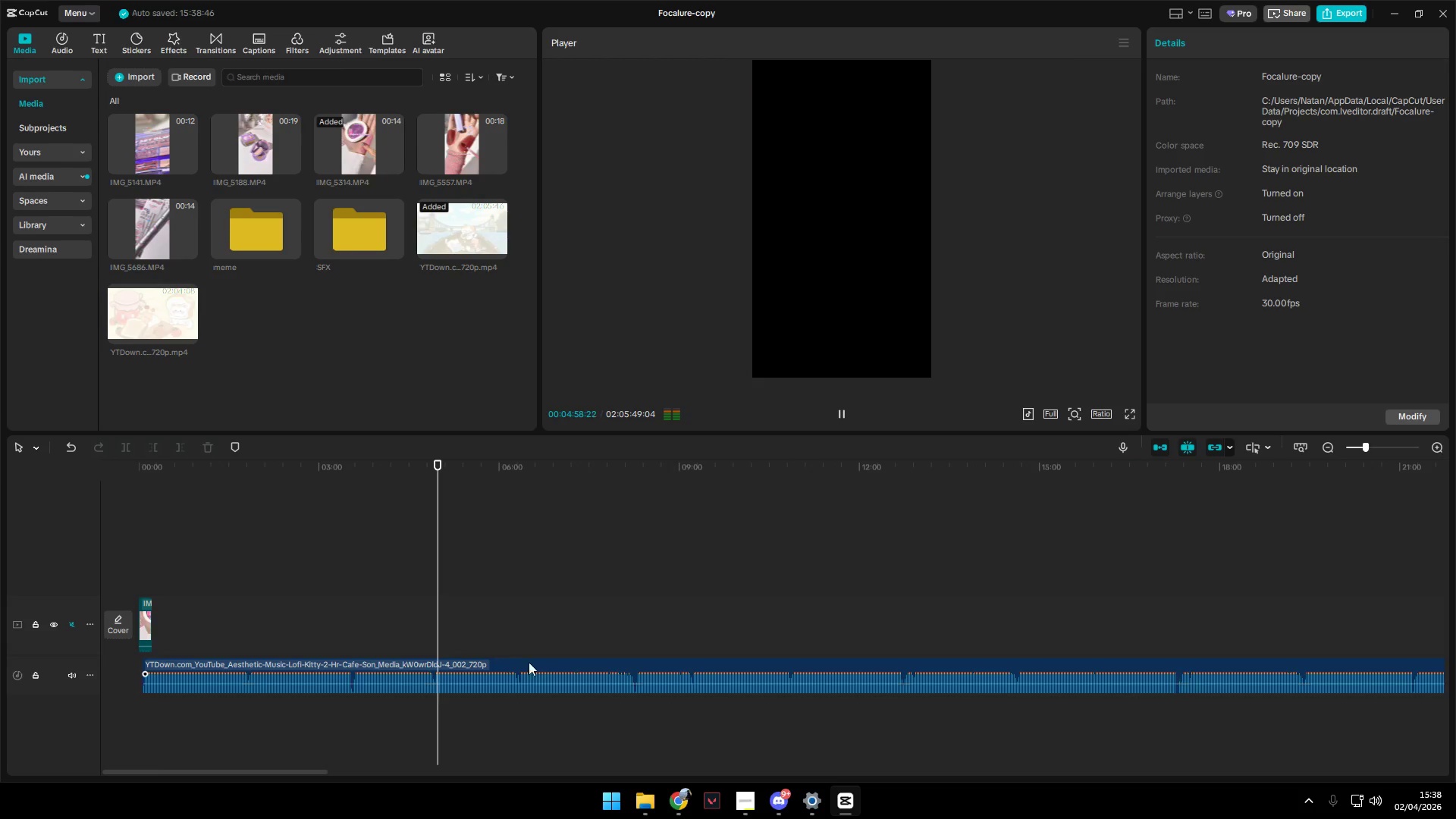 
left_click([514, 637])
 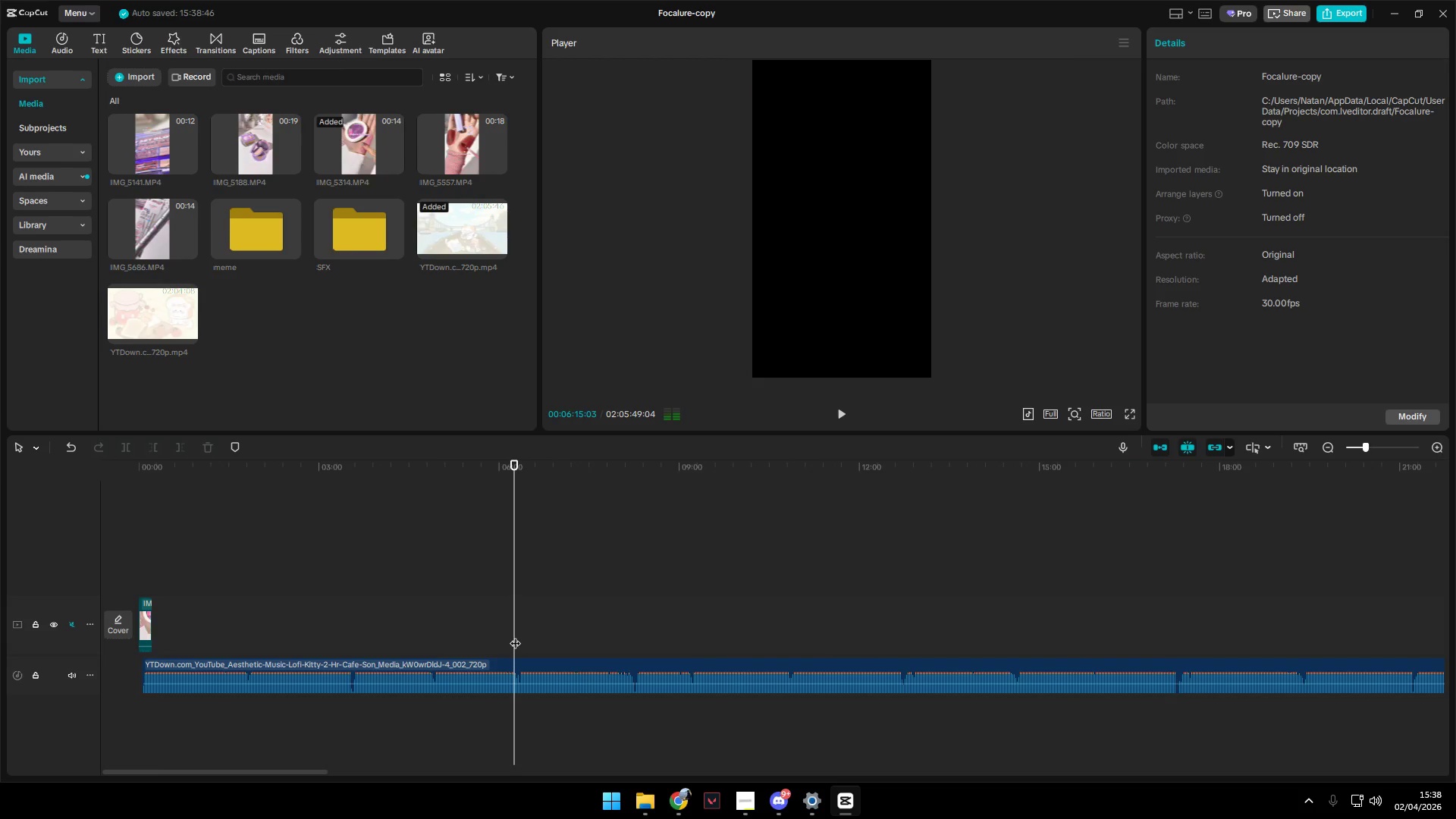 
key(Space)
 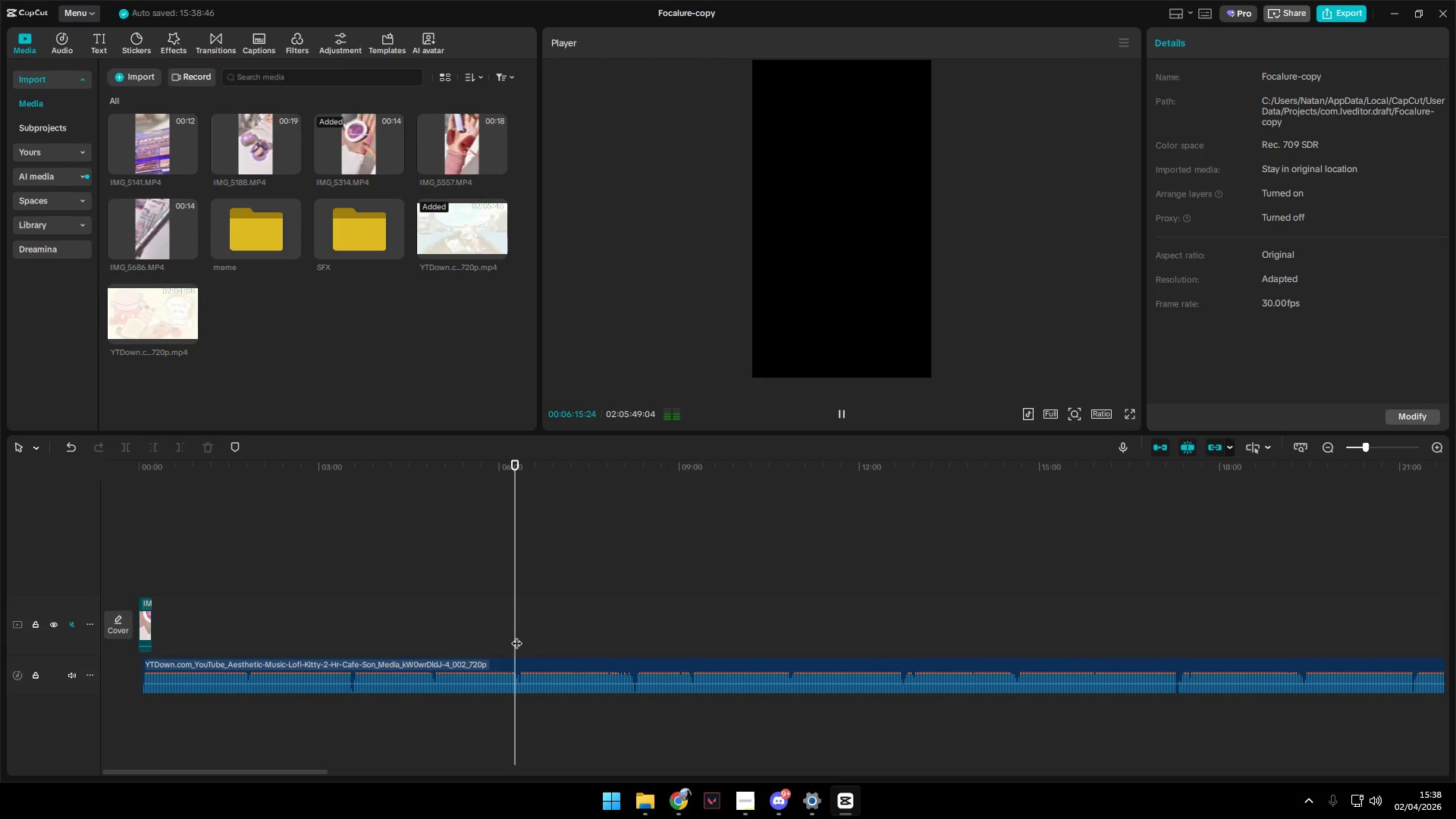 
left_click([516, 635])
 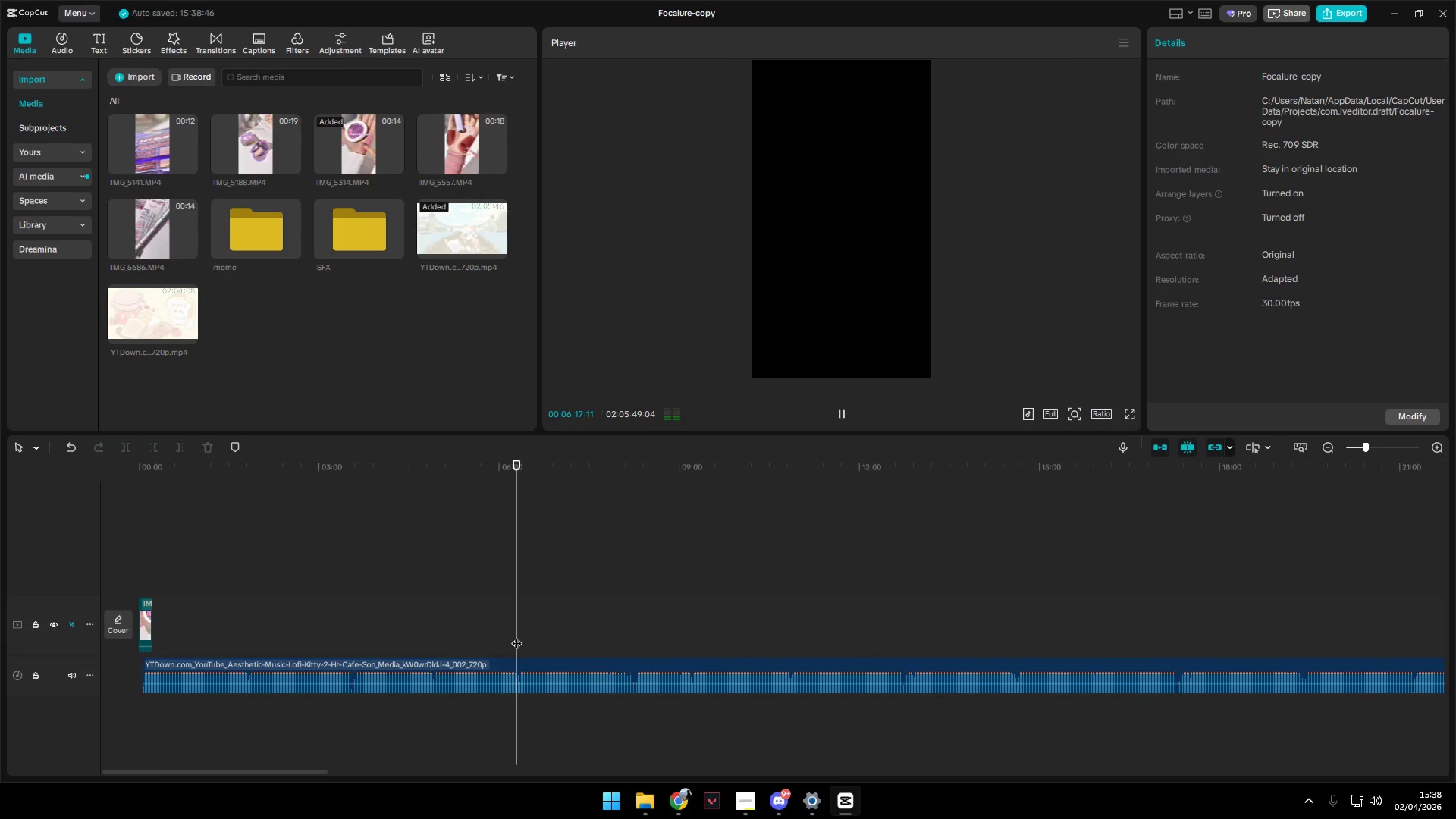 
key(Space)
 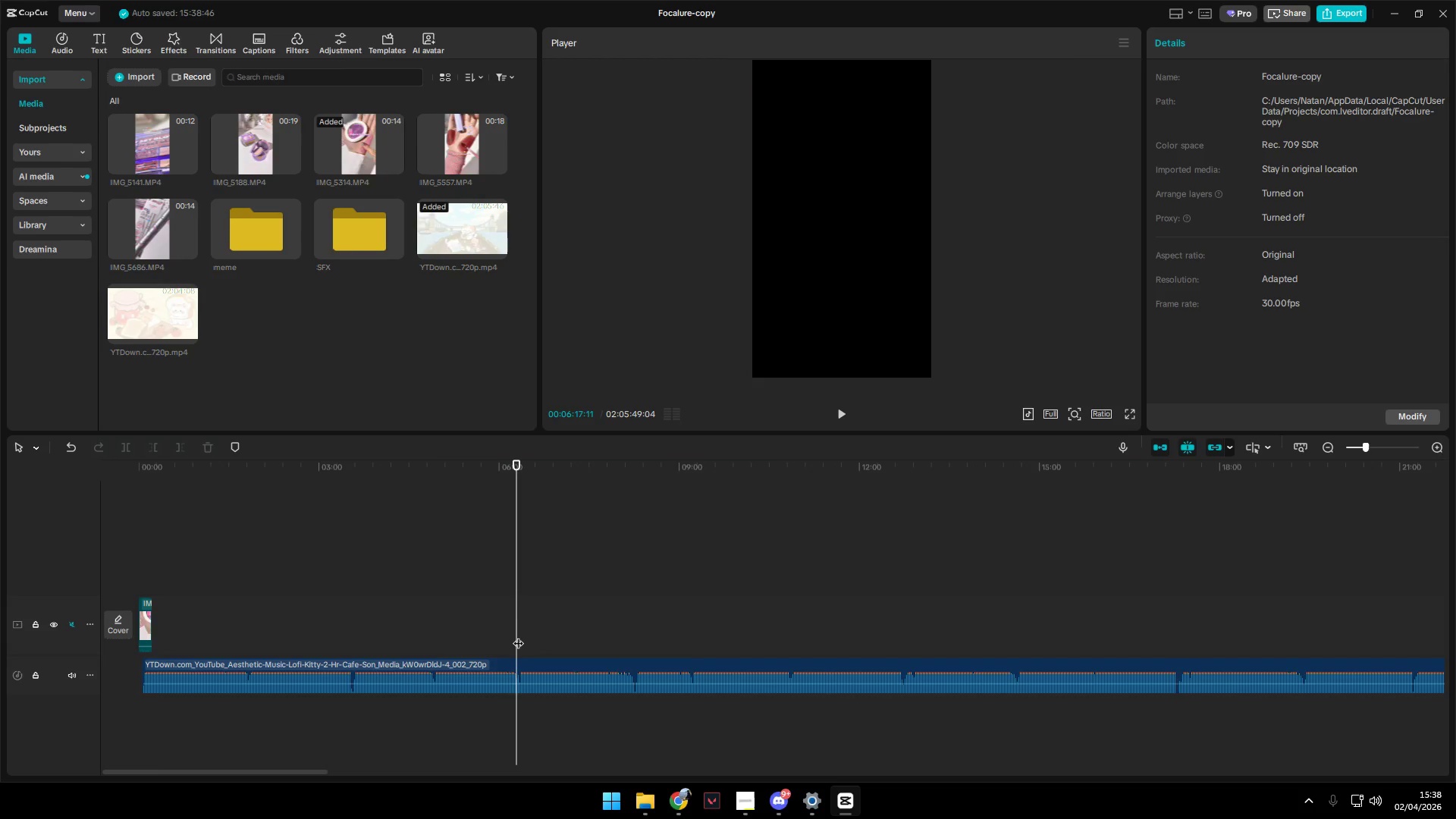 
left_click([520, 635])
 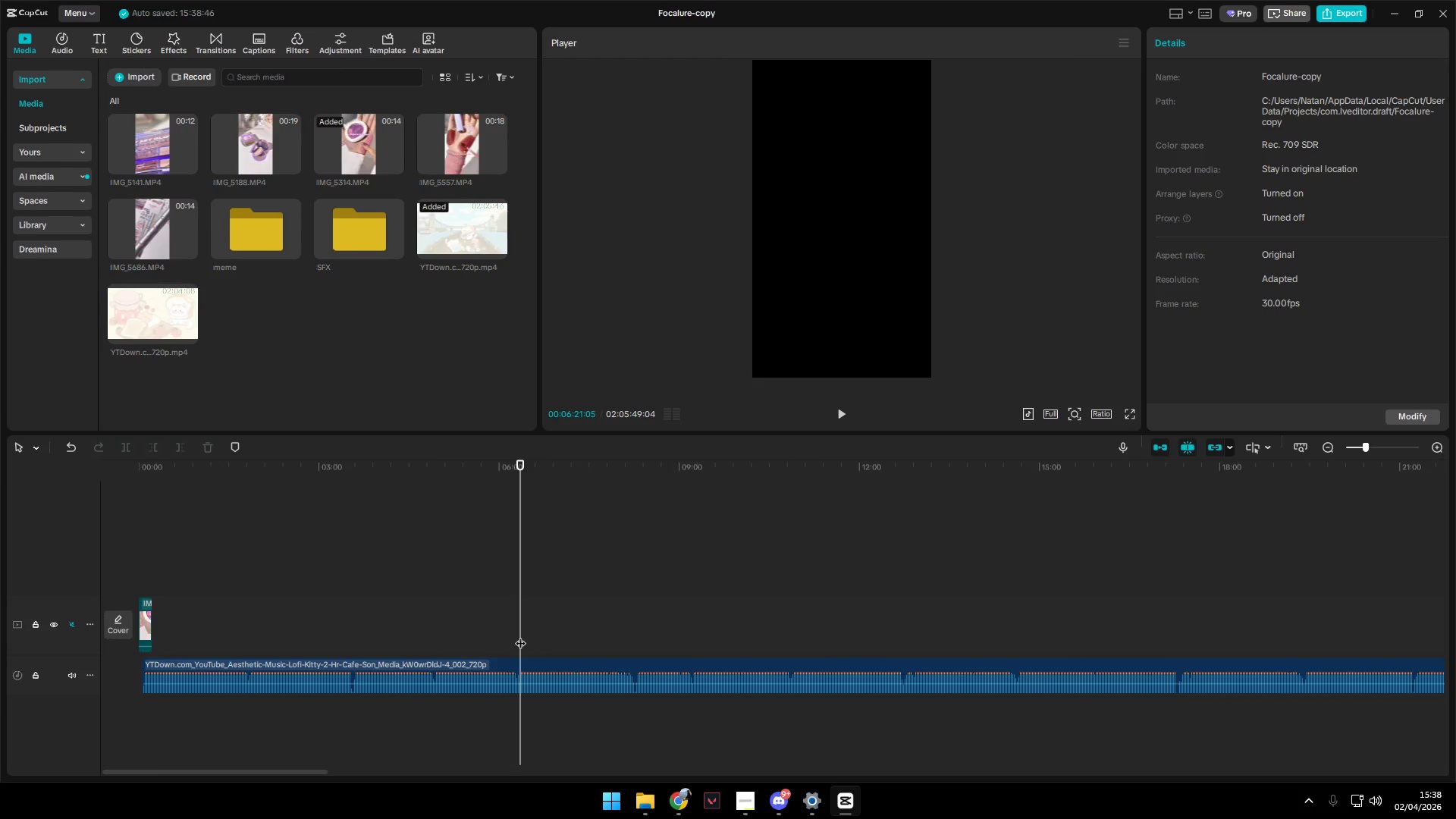 
key(Space)
 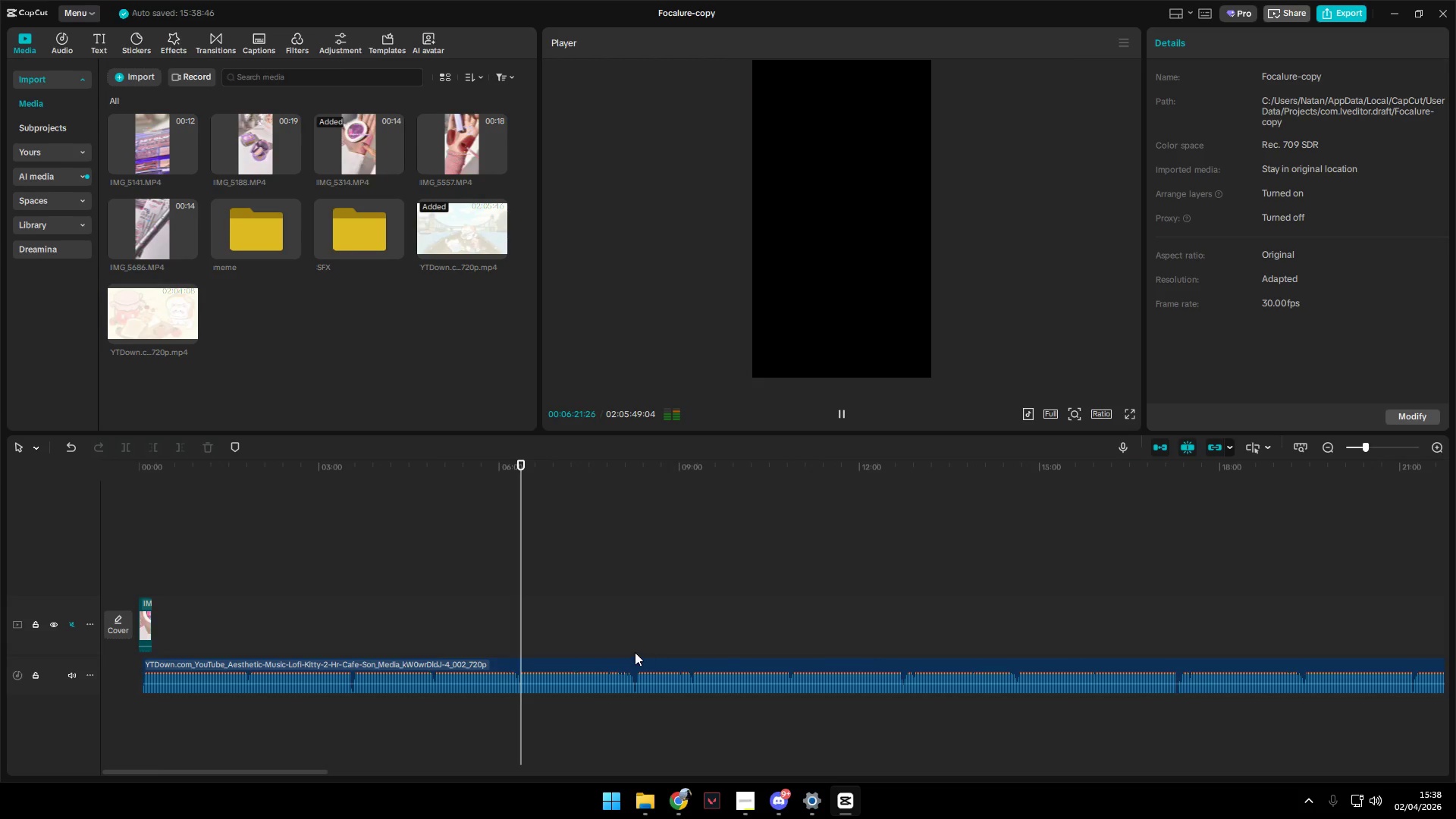 
left_click([633, 651])
 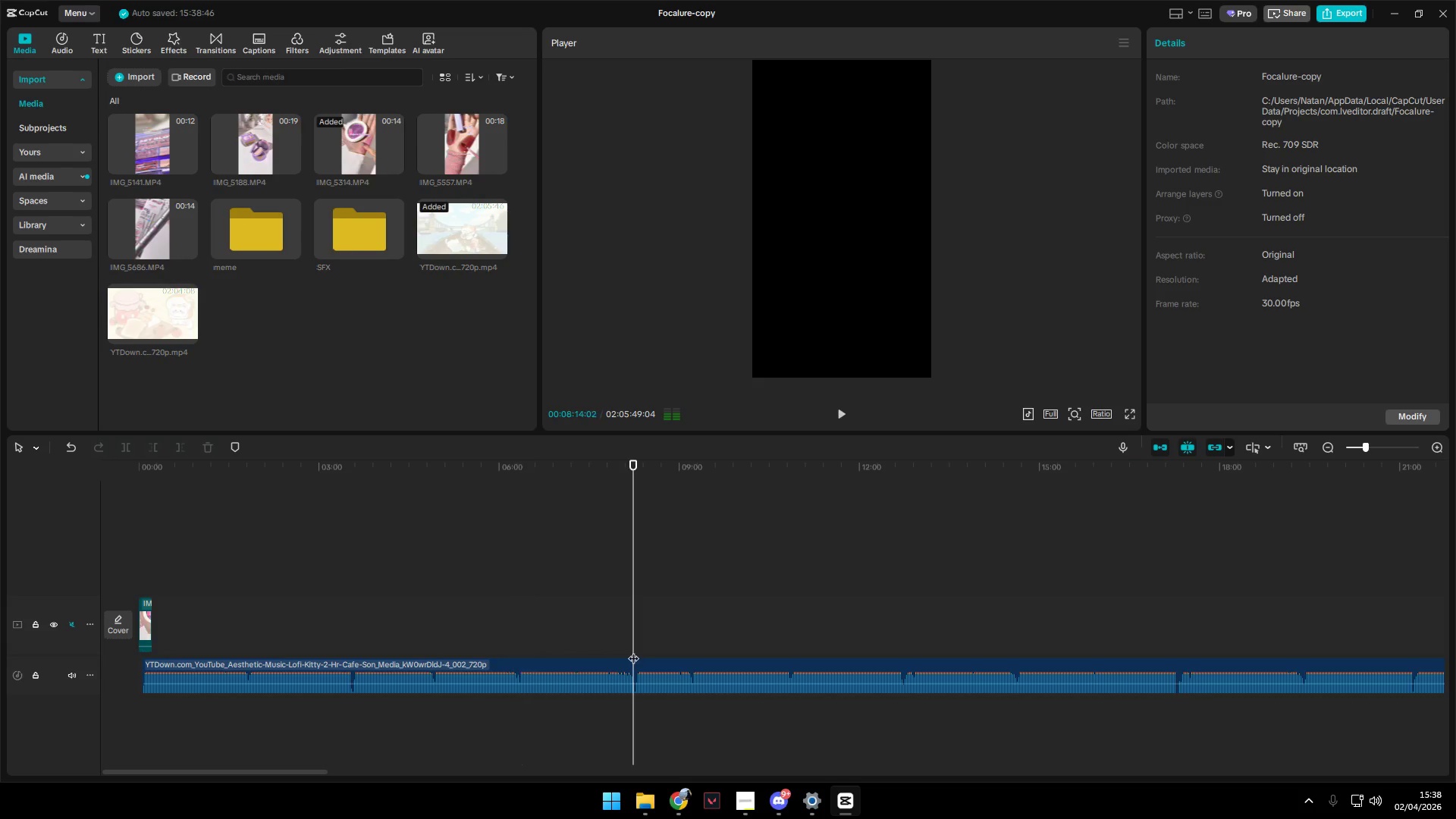 
key(Space)
 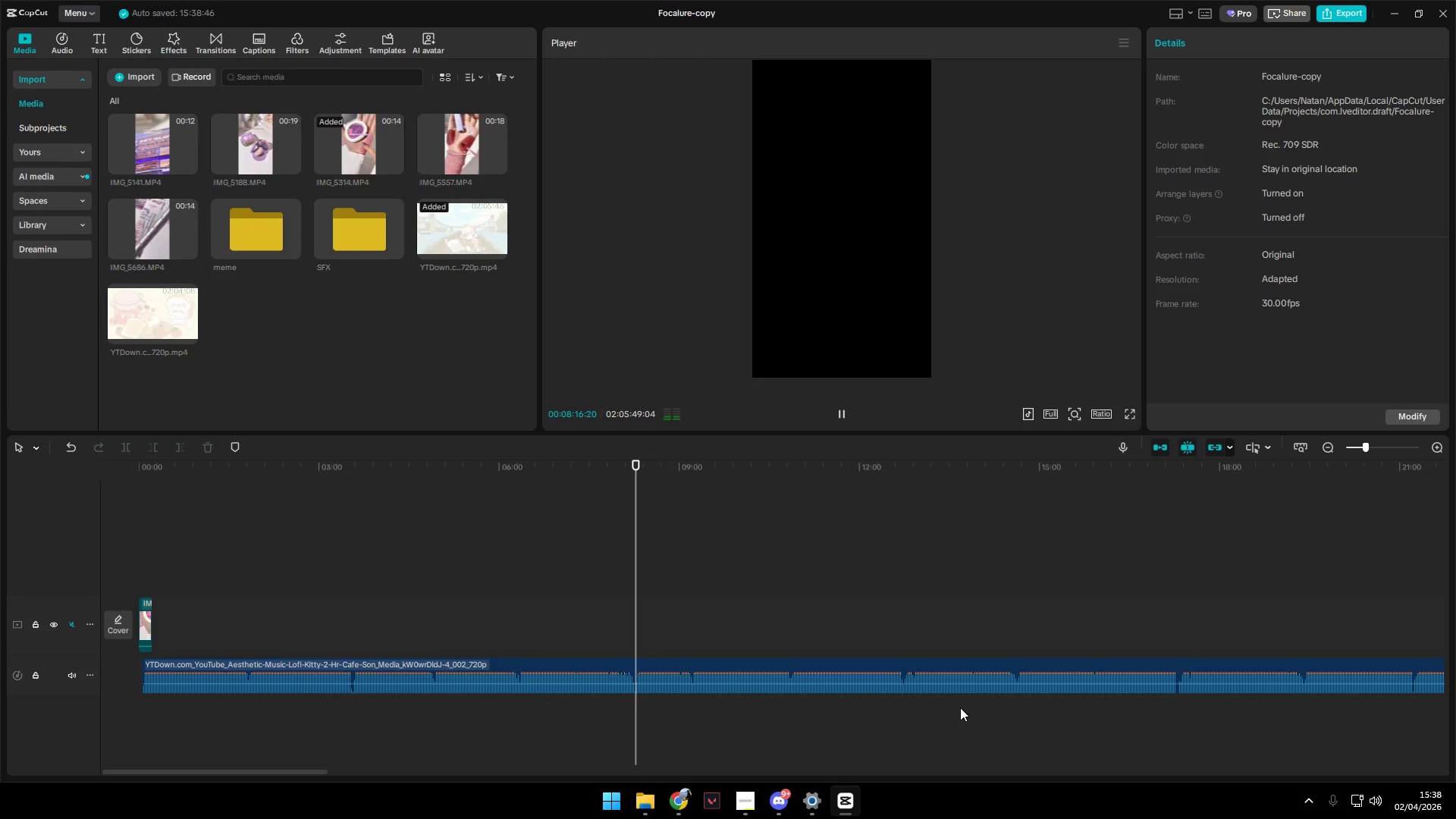 
left_click([1178, 645])
 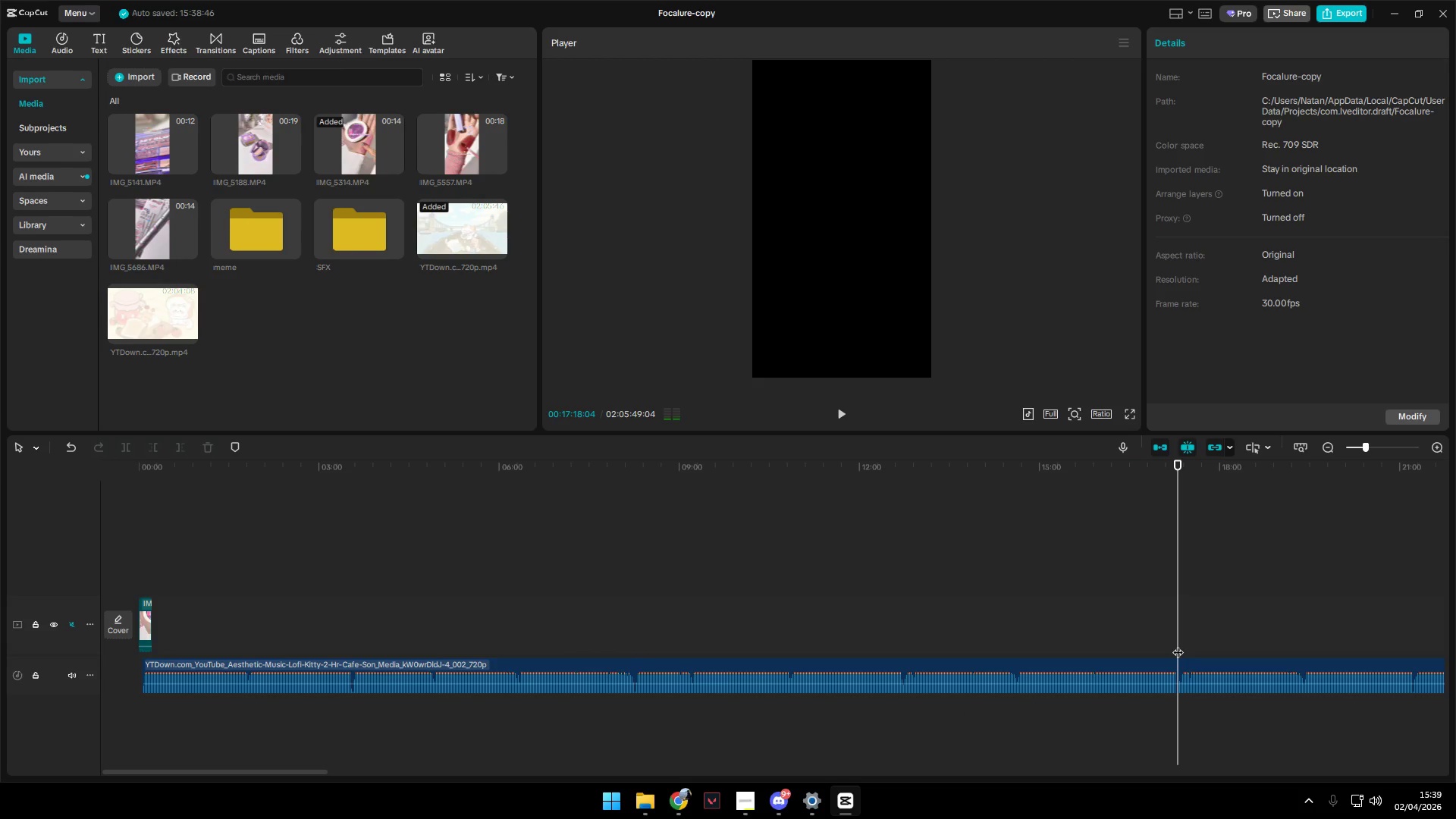 
key(Space)
 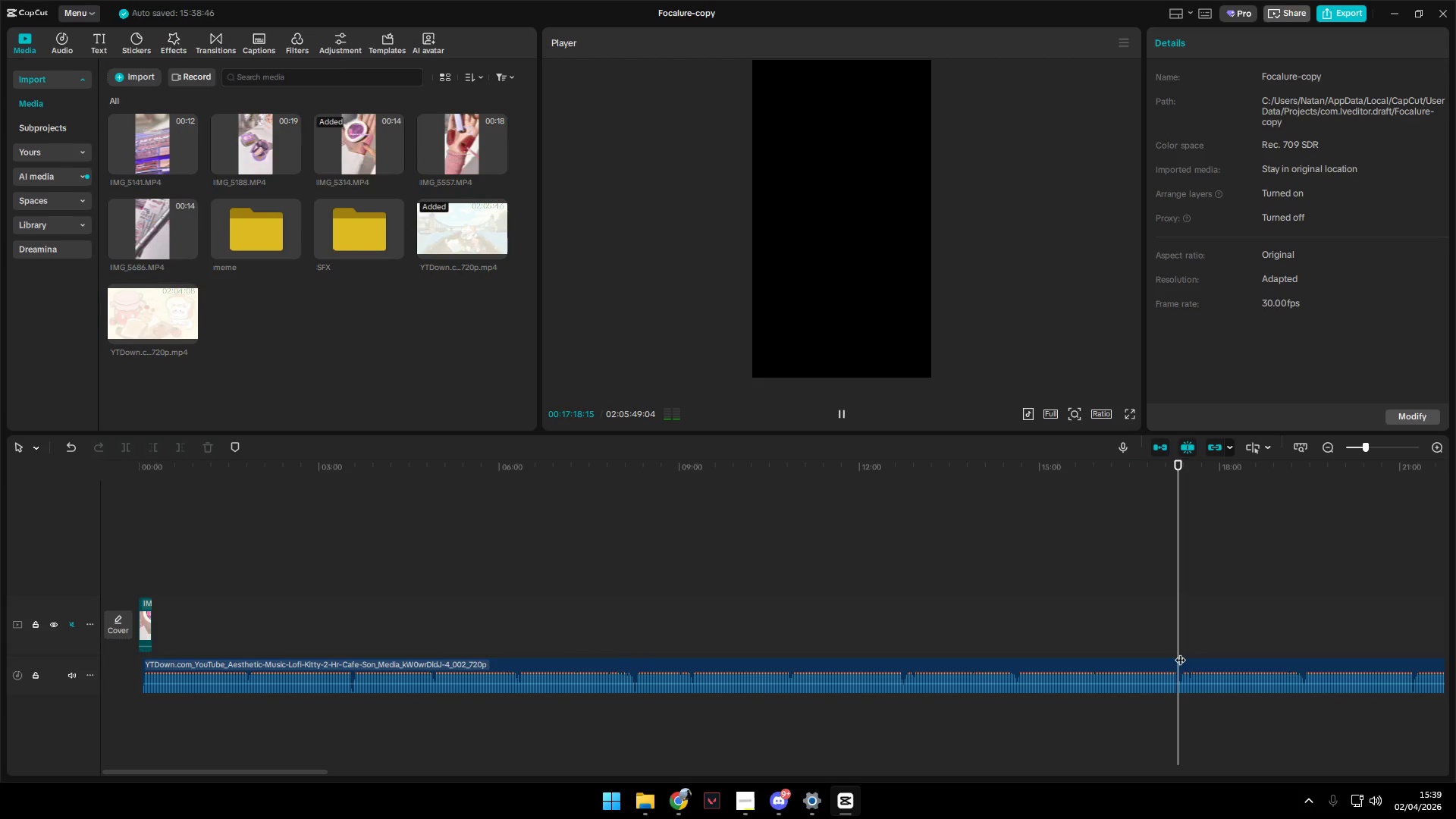 
hold_key(key=ControlLeft, duration=0.91)
scroll: coordinate [1177, 670], scroll_direction: down, amount: 4.0
 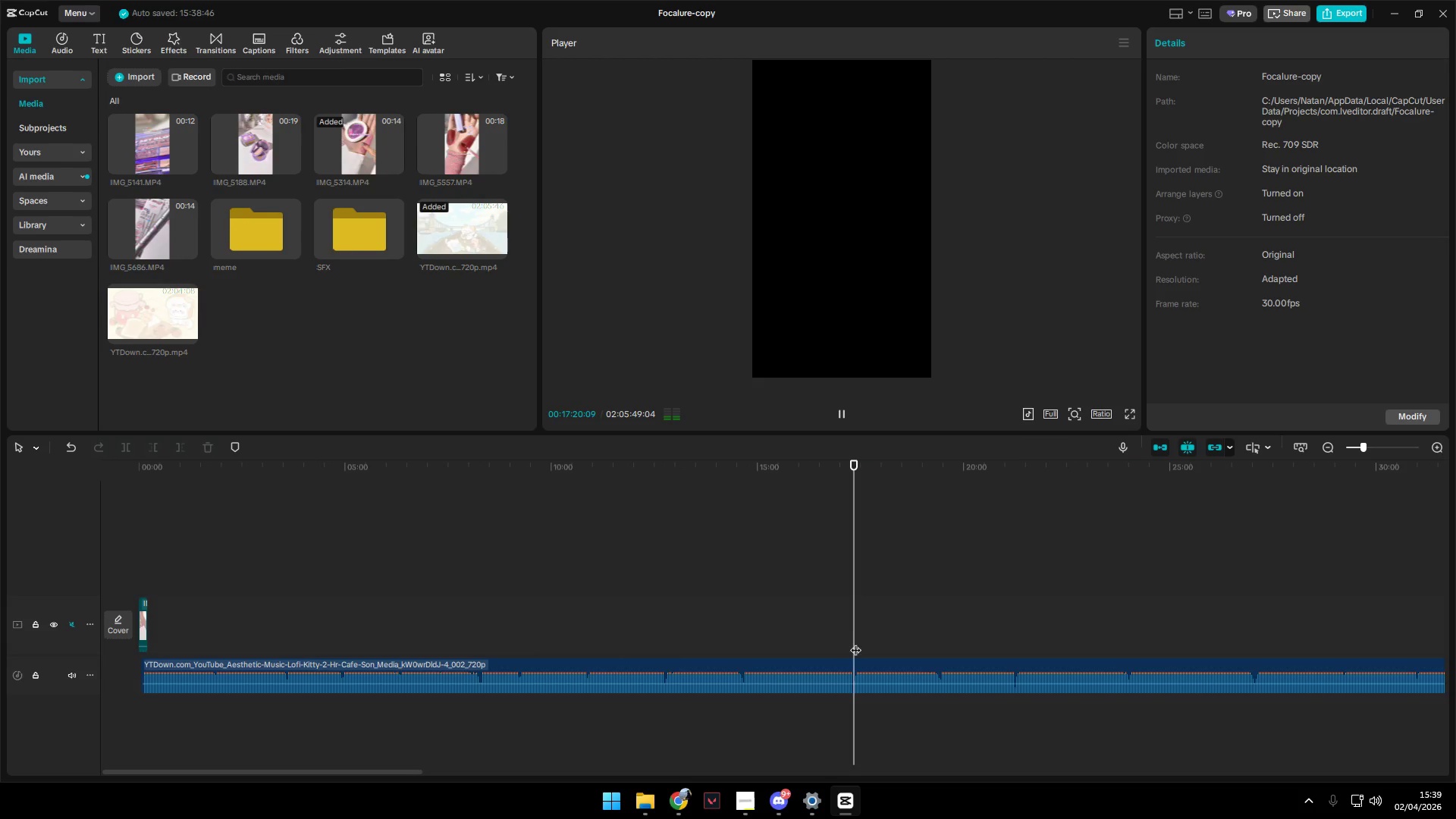 
left_click_drag(start_coordinate=[856, 633], to_coordinate=[852, 633])
 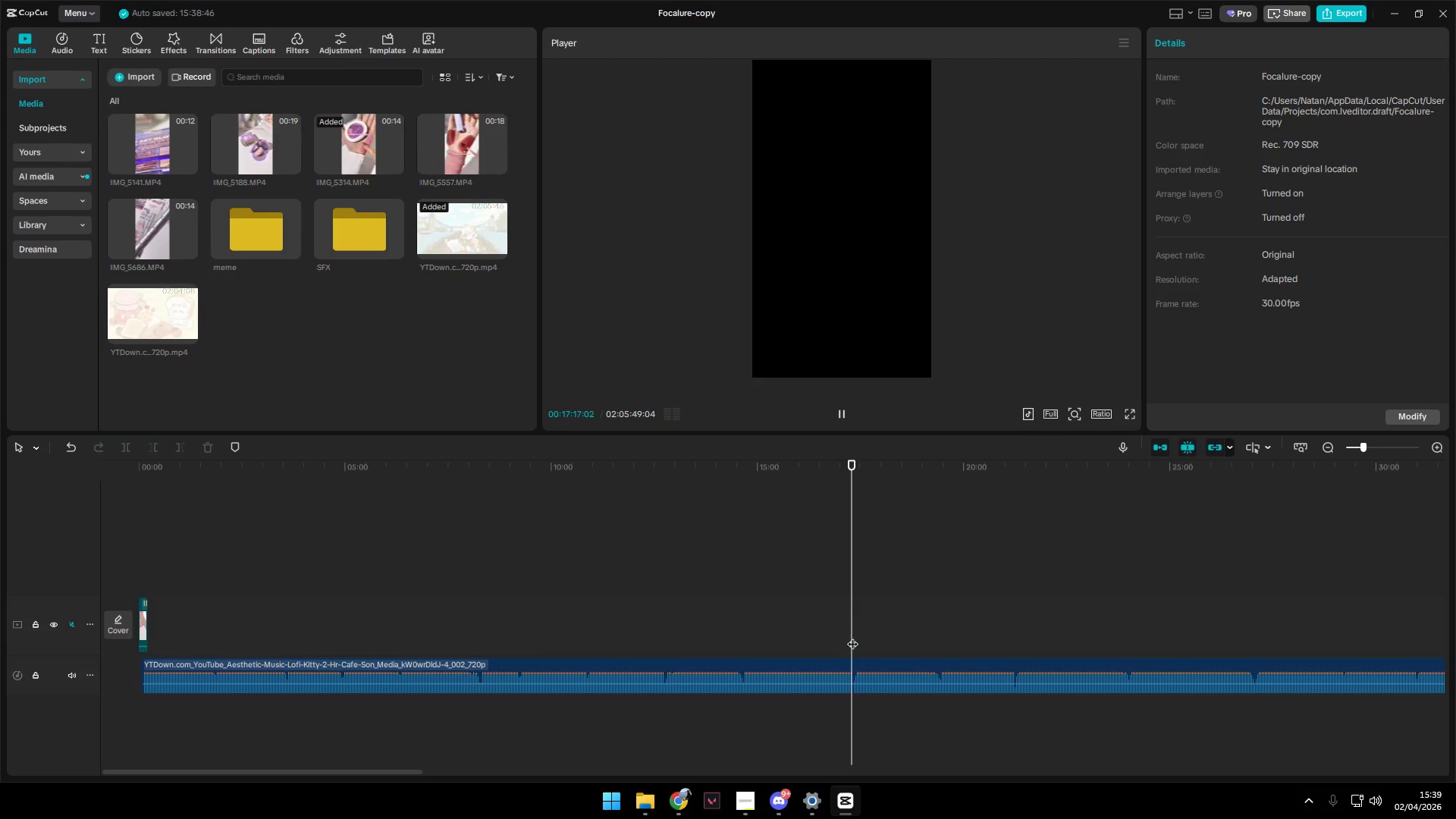 
hold_key(key=ControlLeft, duration=0.91)
 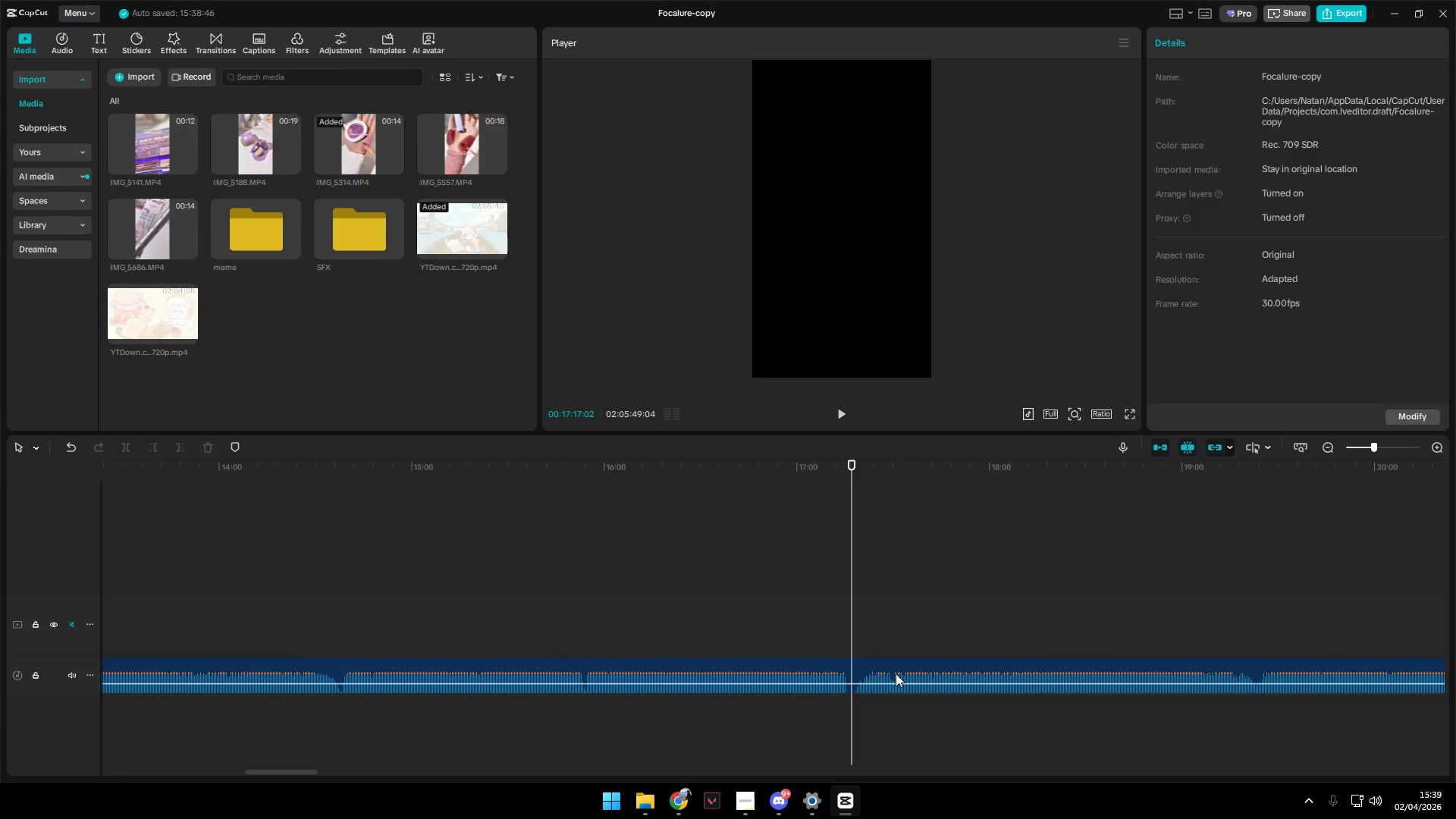 
hold_key(key=ControlLeft, duration=5.66)
 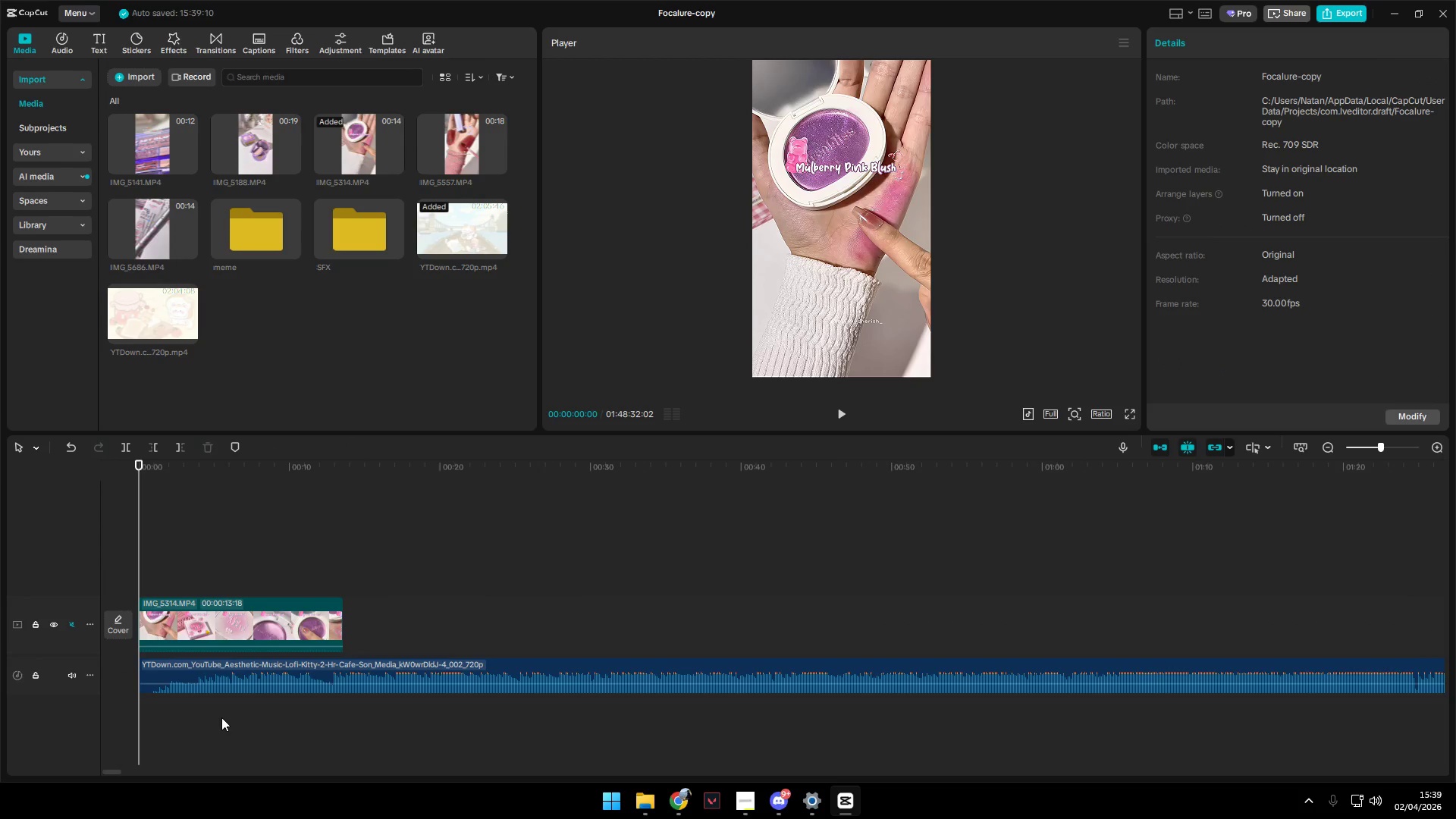 
scroll: coordinate [893, 713], scroll_direction: up, amount: 16.0
 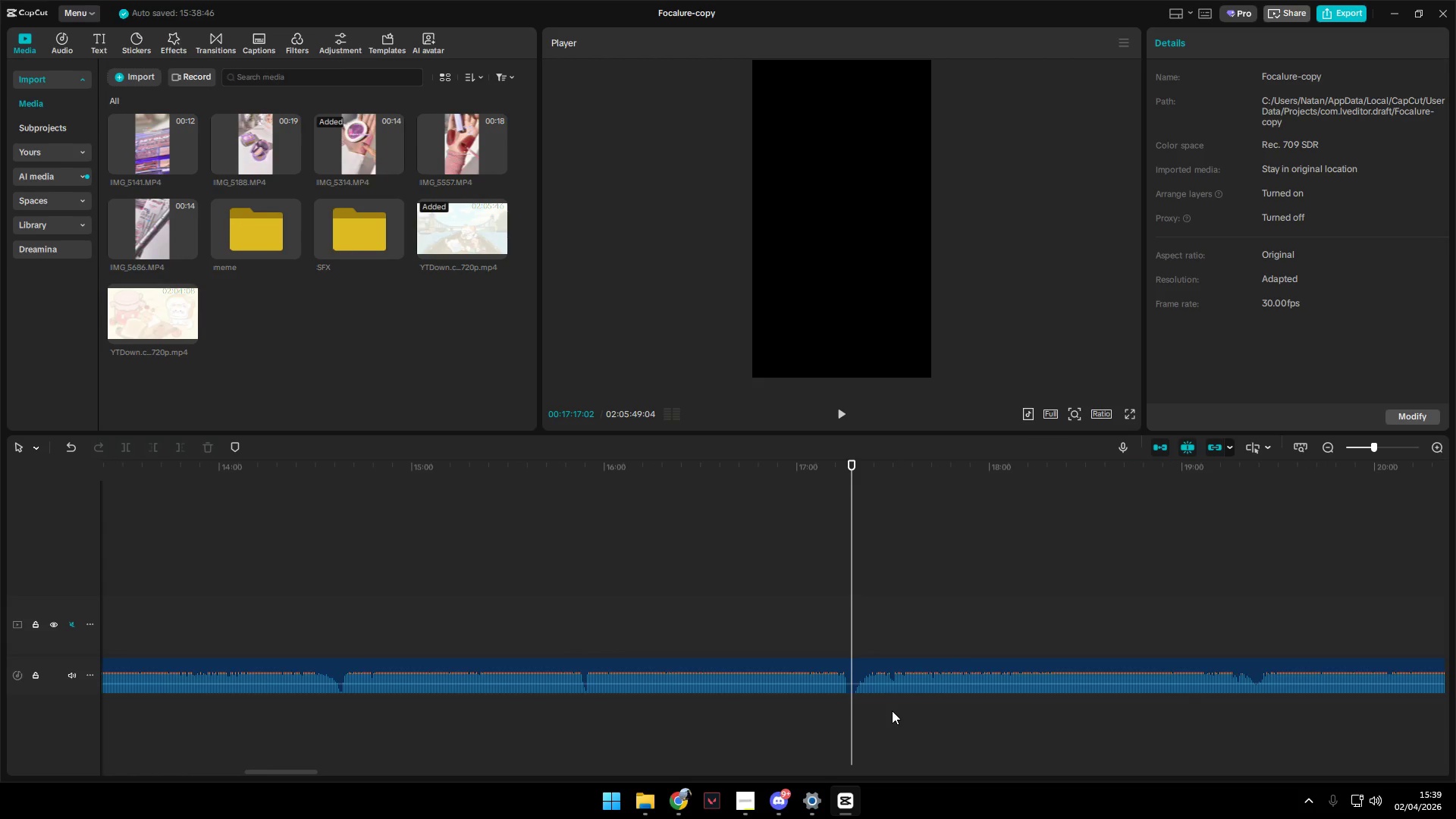 
left_click([894, 674])
 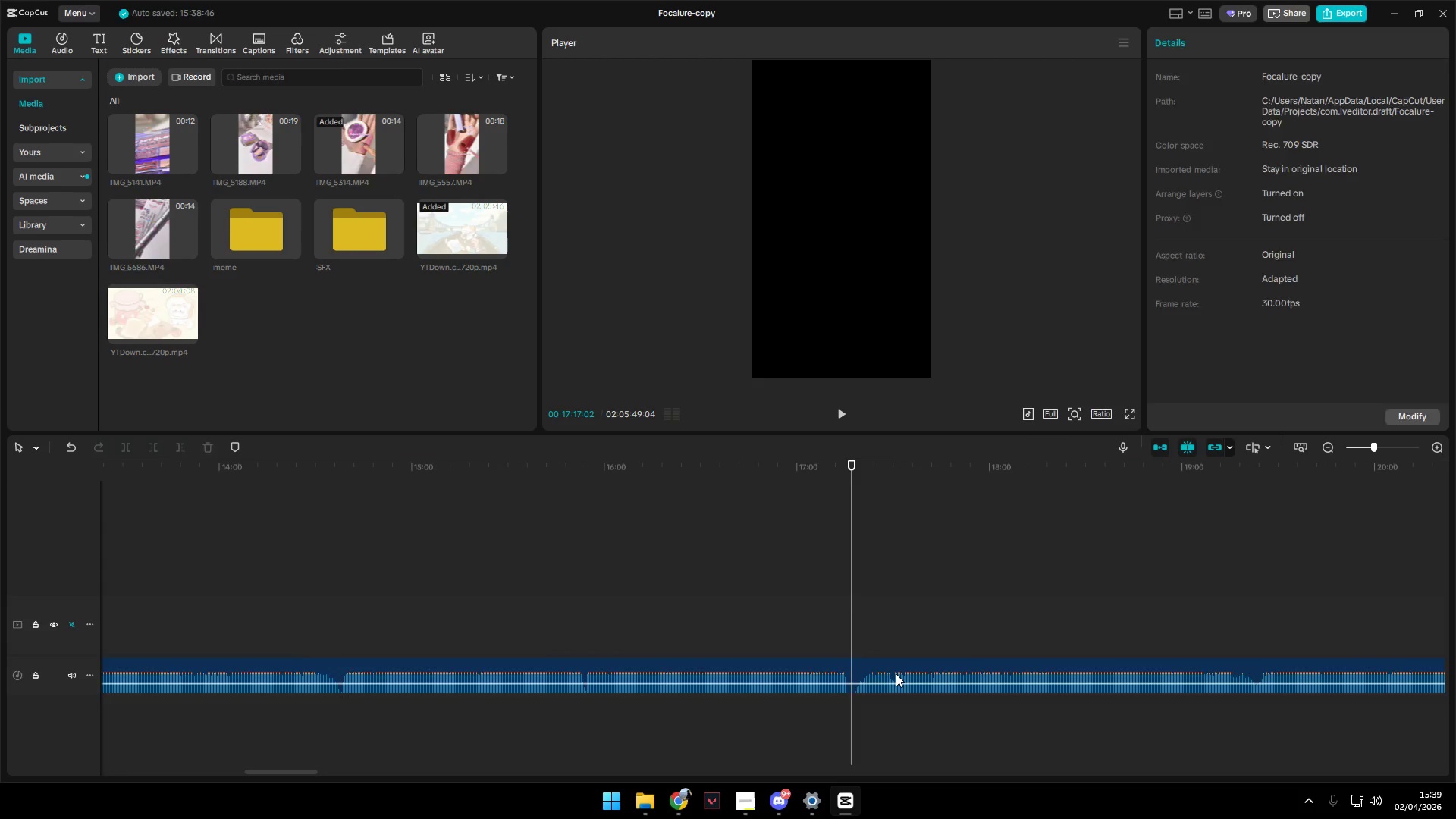 
key(Q)
 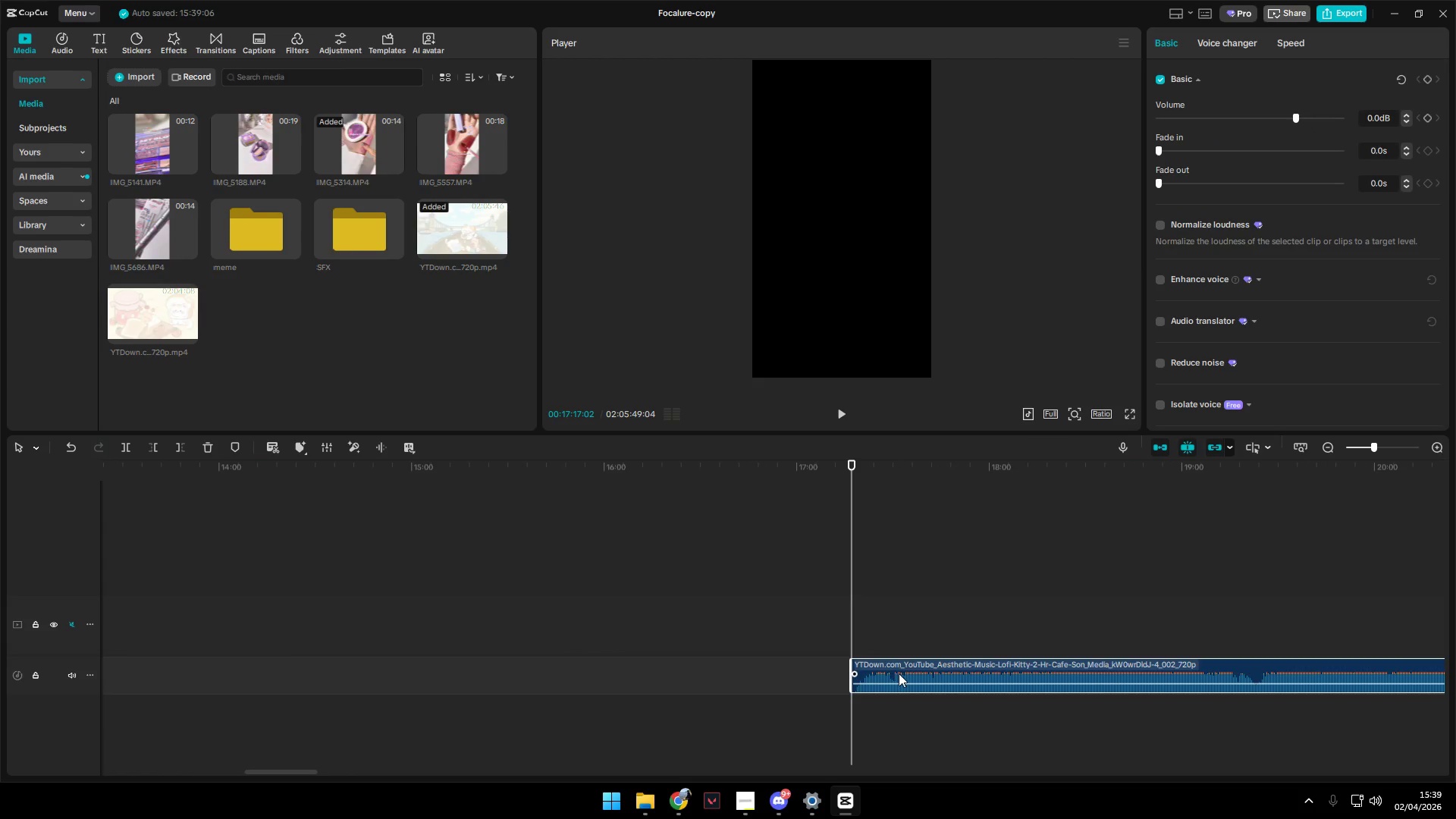 
left_click_drag(start_coordinate=[934, 664], to_coordinate=[170, 662])
 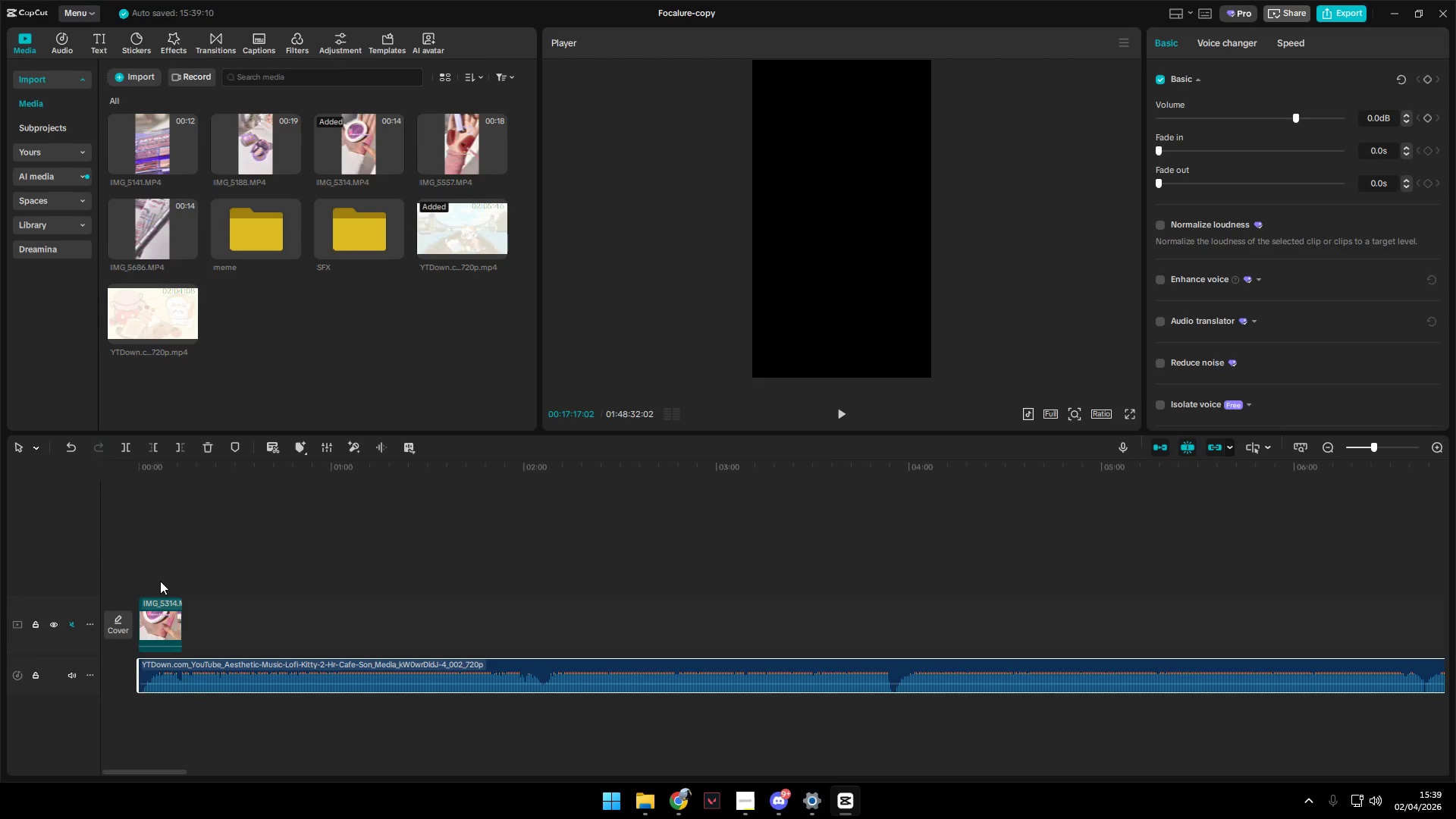 
left_click_drag(start_coordinate=[151, 578], to_coordinate=[143, 576])
 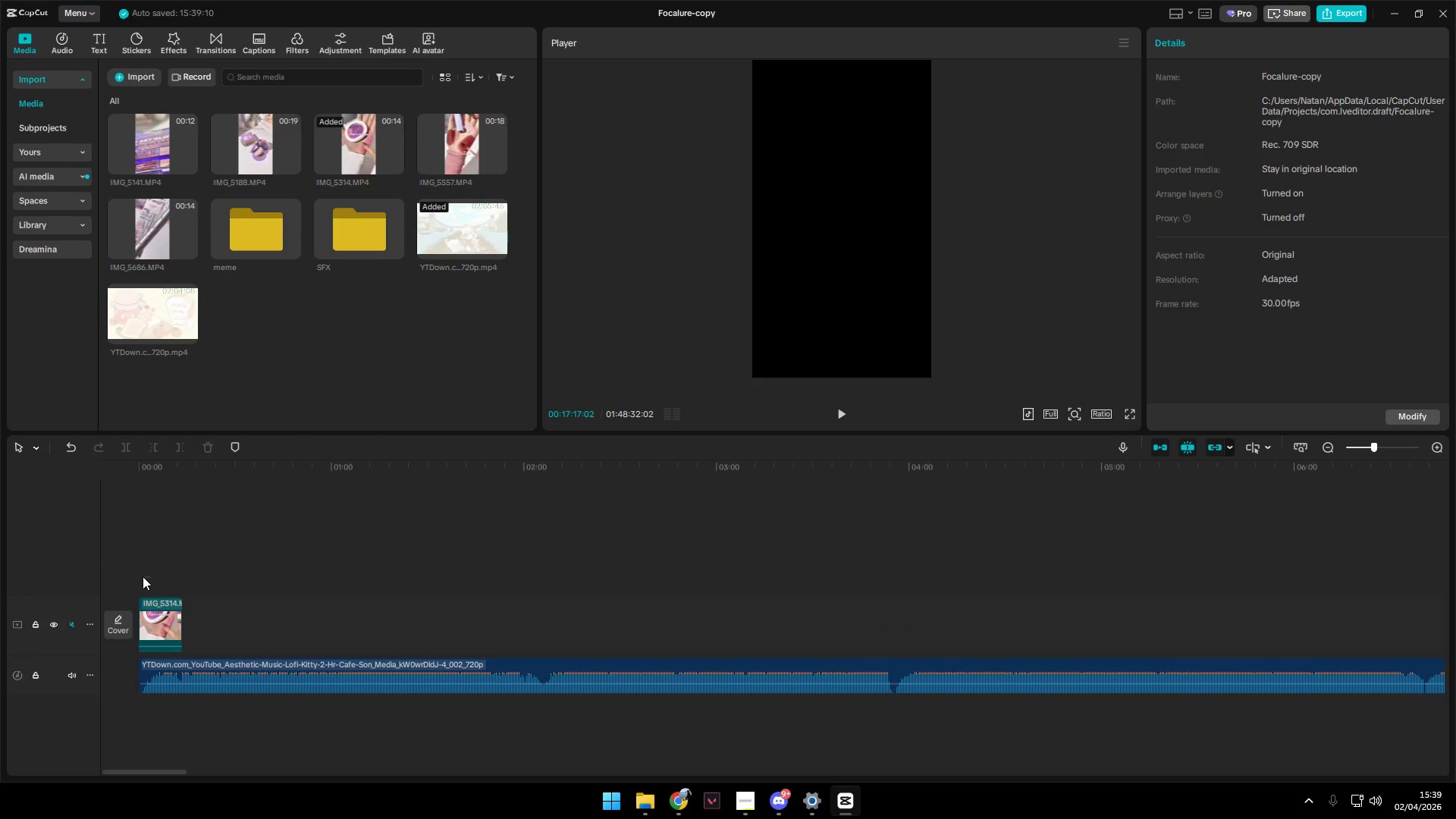 
double_click([143, 576])
 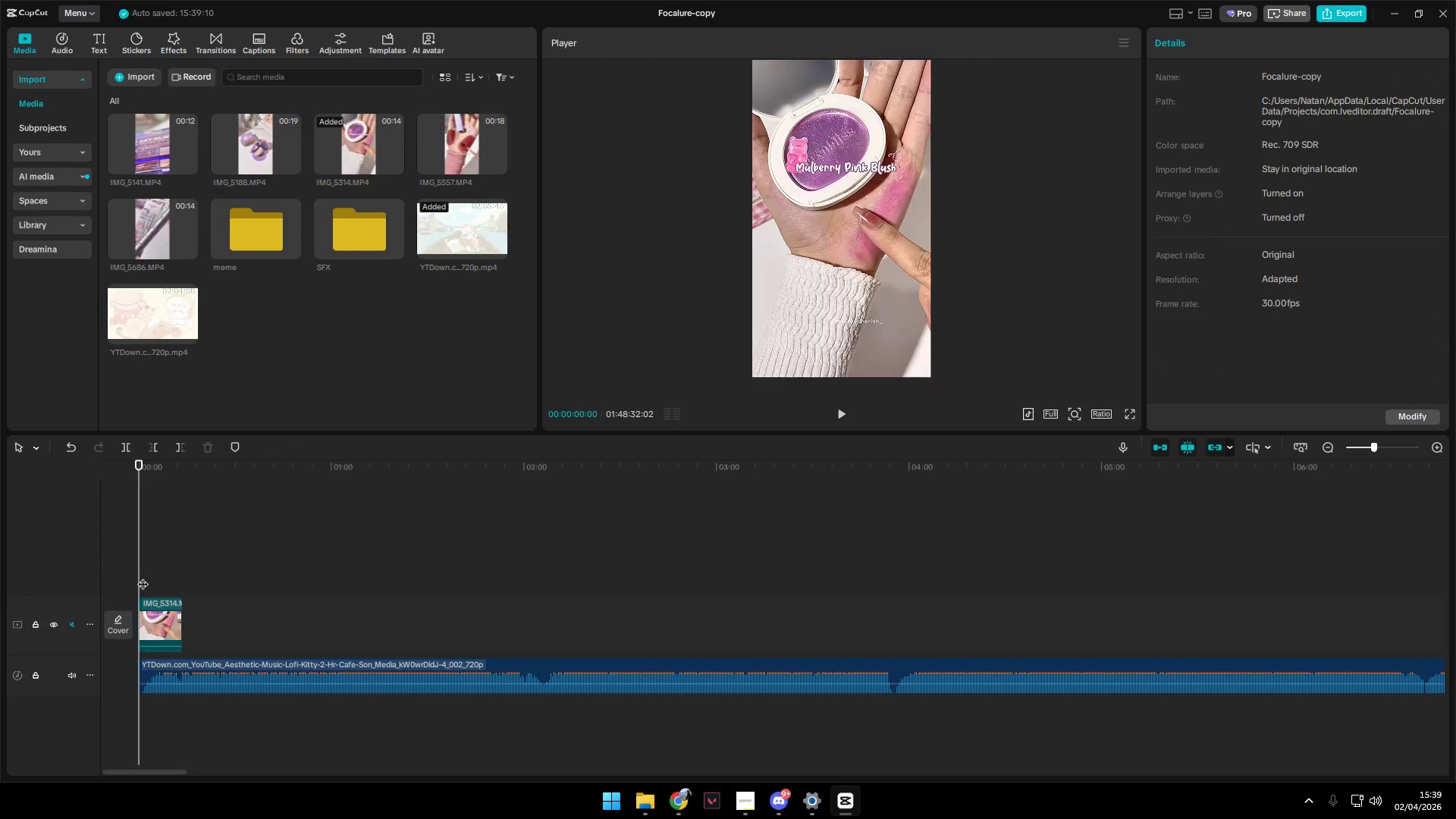 
triple_click([143, 576])
 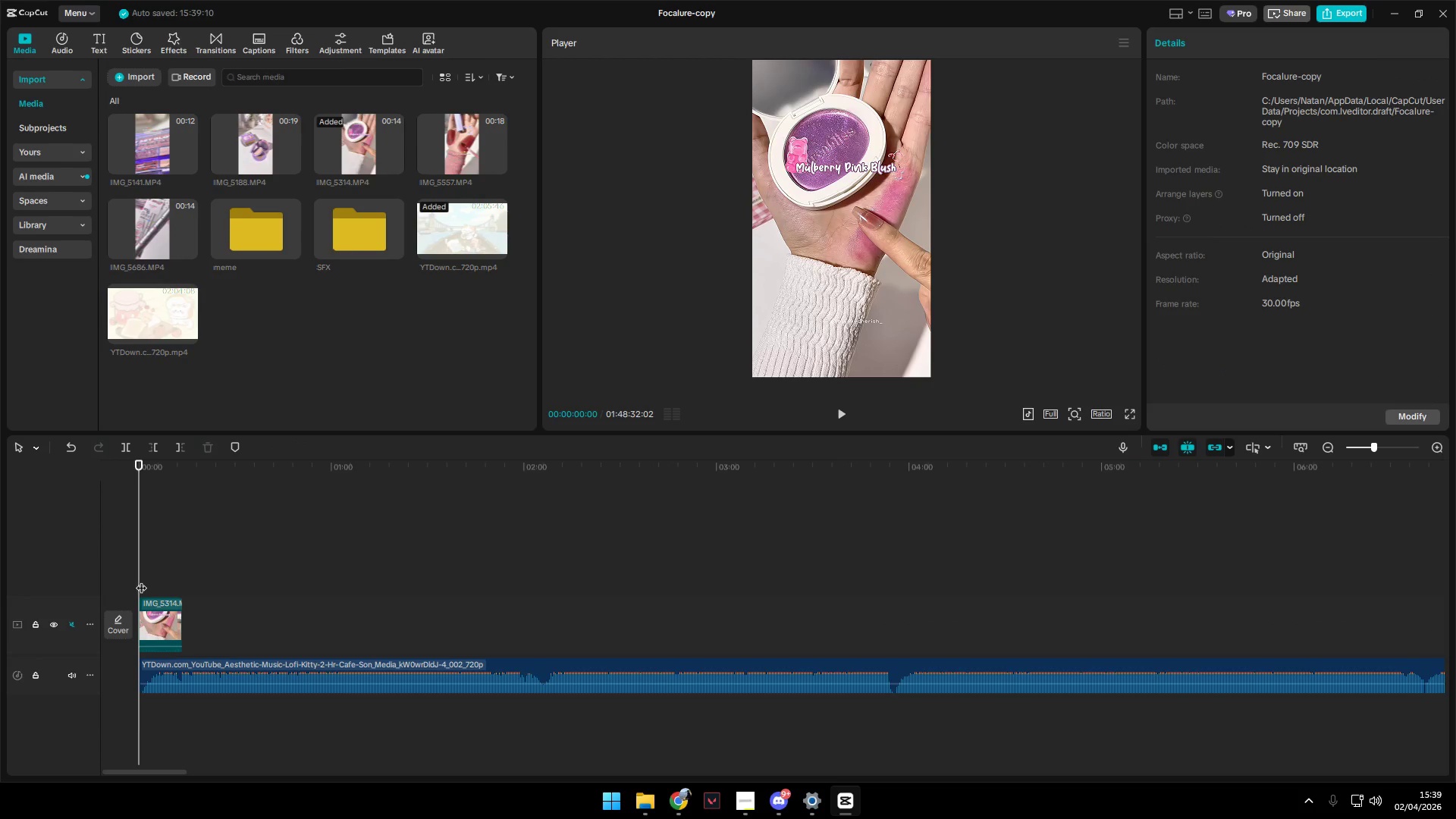 
hold_key(key=ControlLeft, duration=0.59)
 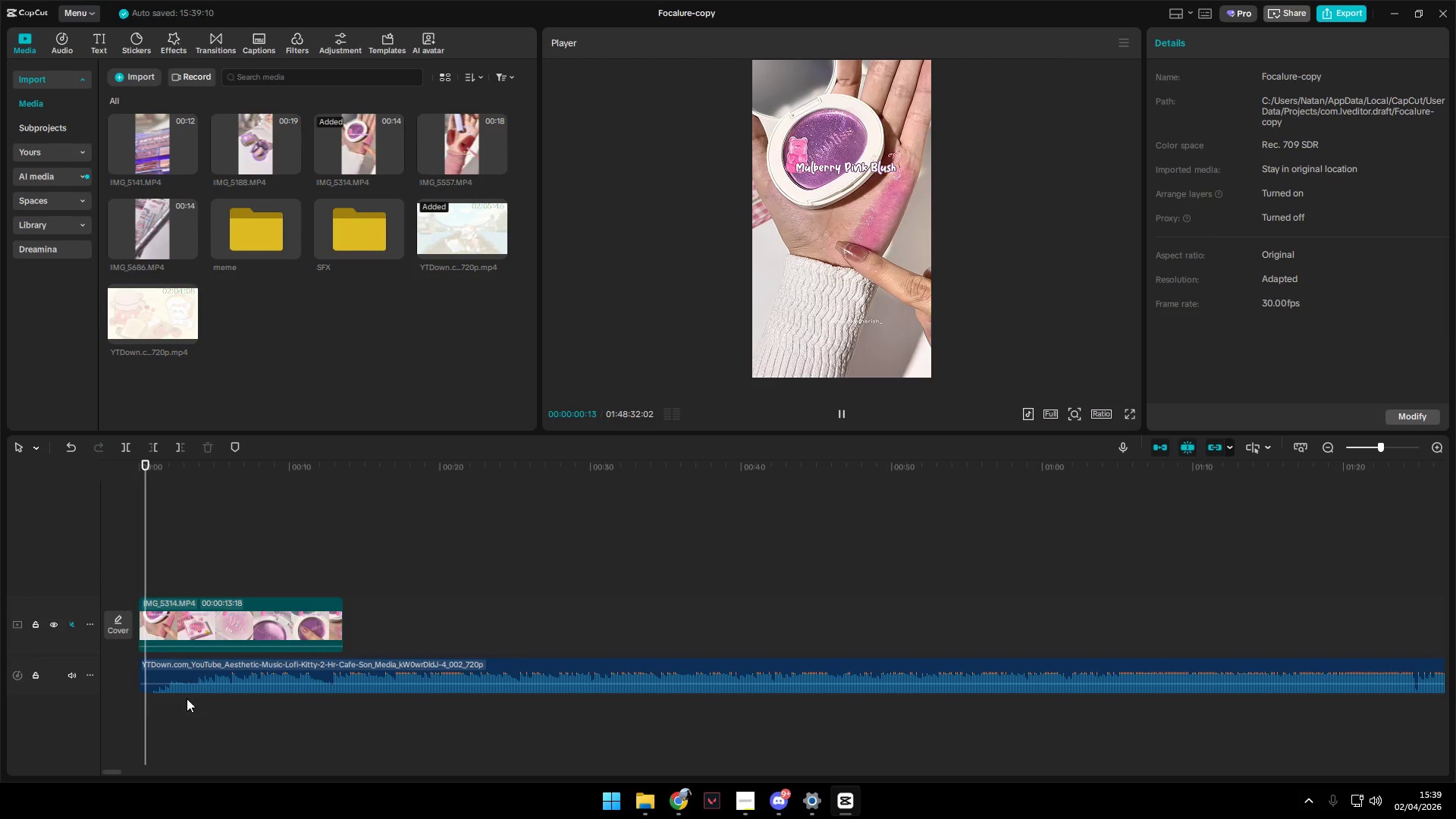 
key(Space)
 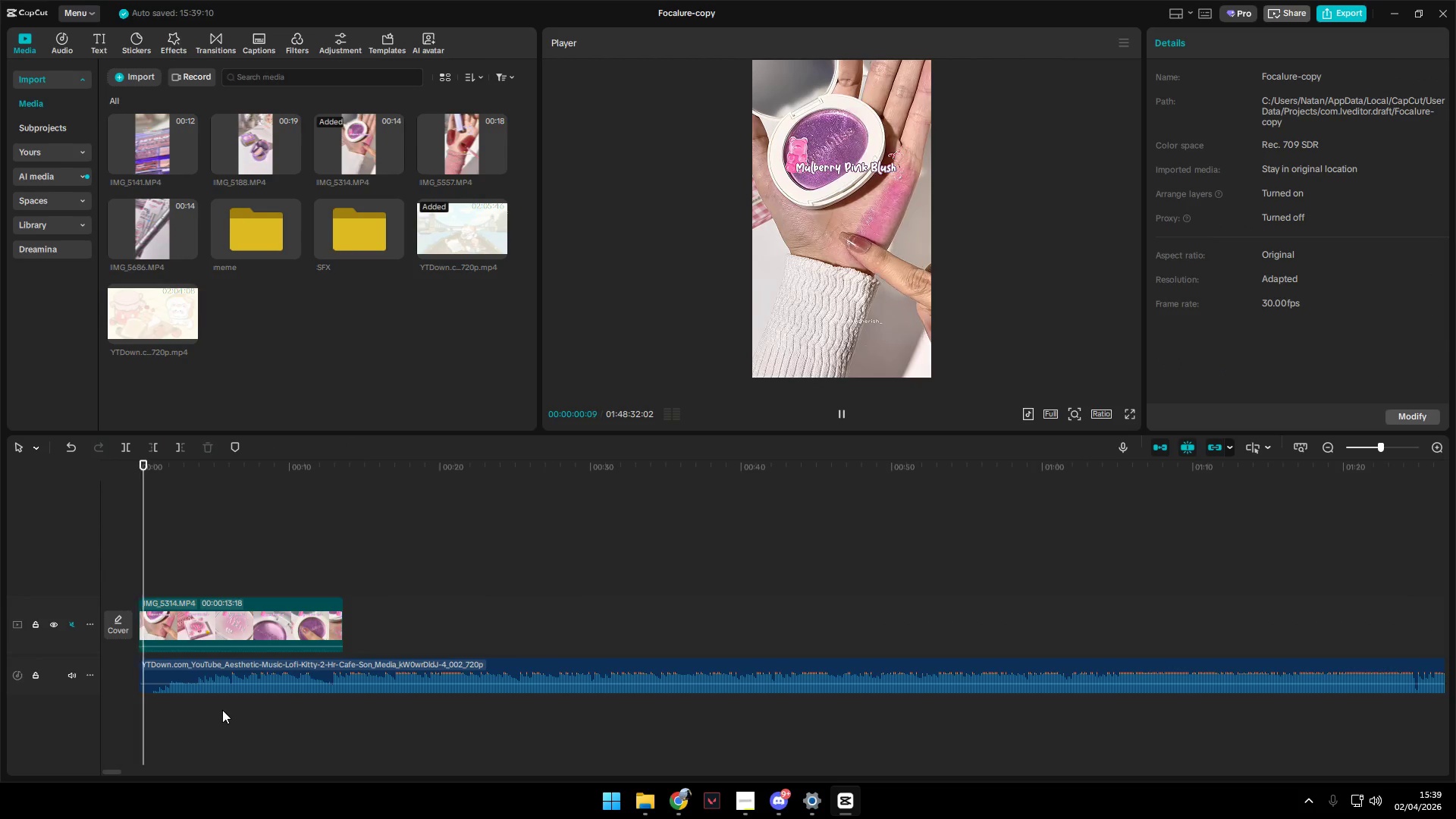 
scroll: coordinate [221, 717], scroll_direction: up, amount: 10.0
 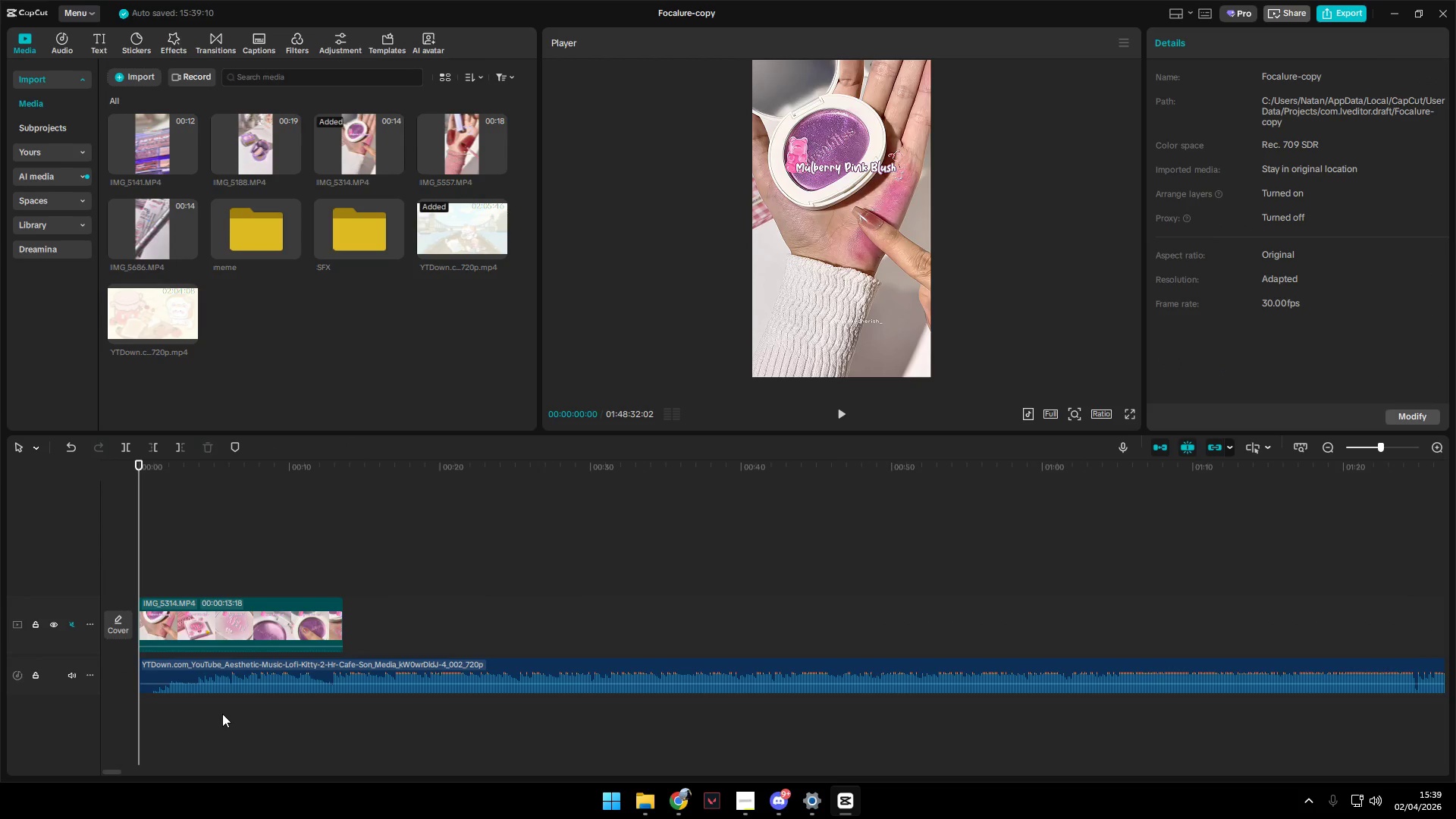 
key(Space)
 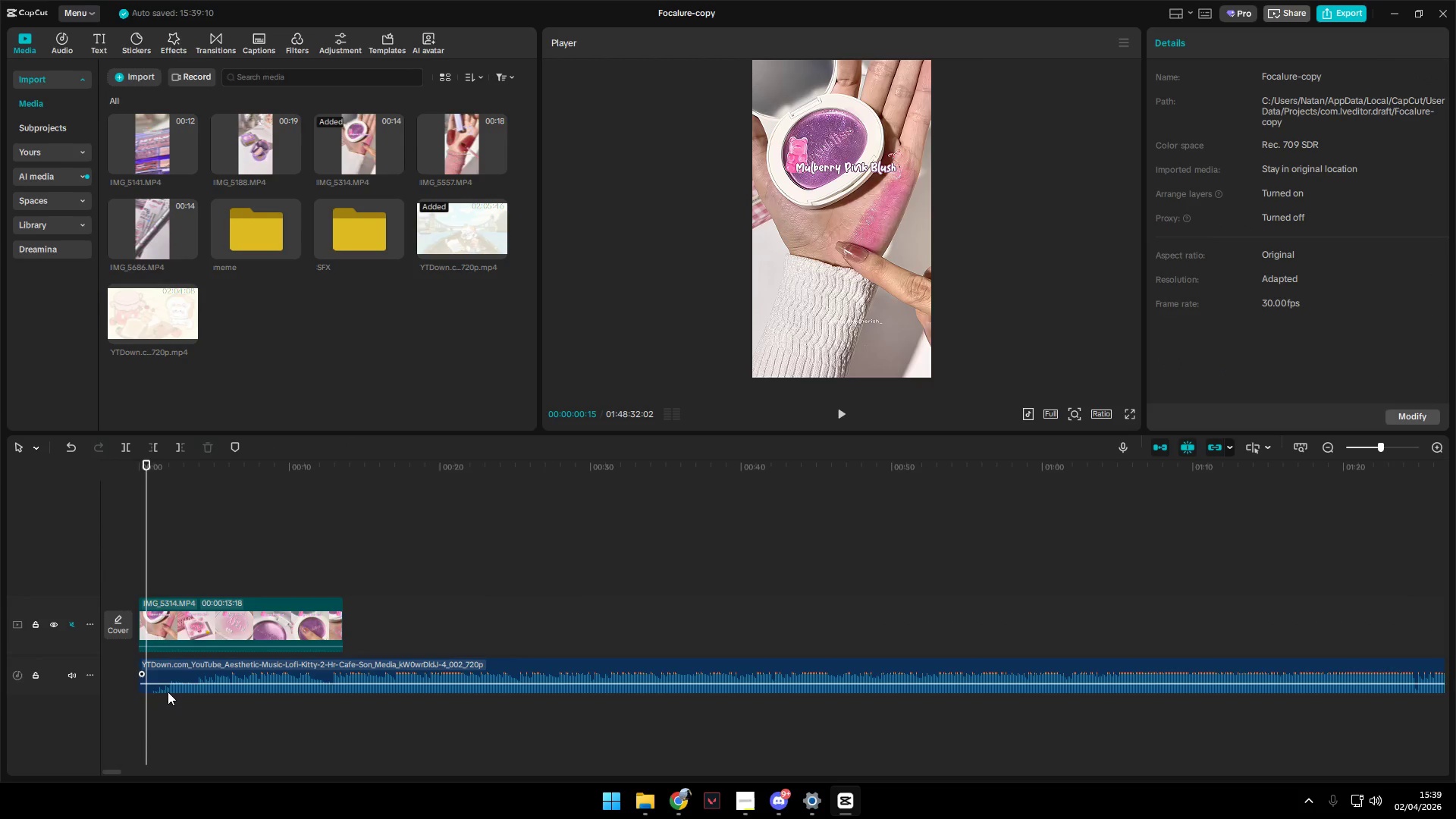 
key(Space)
 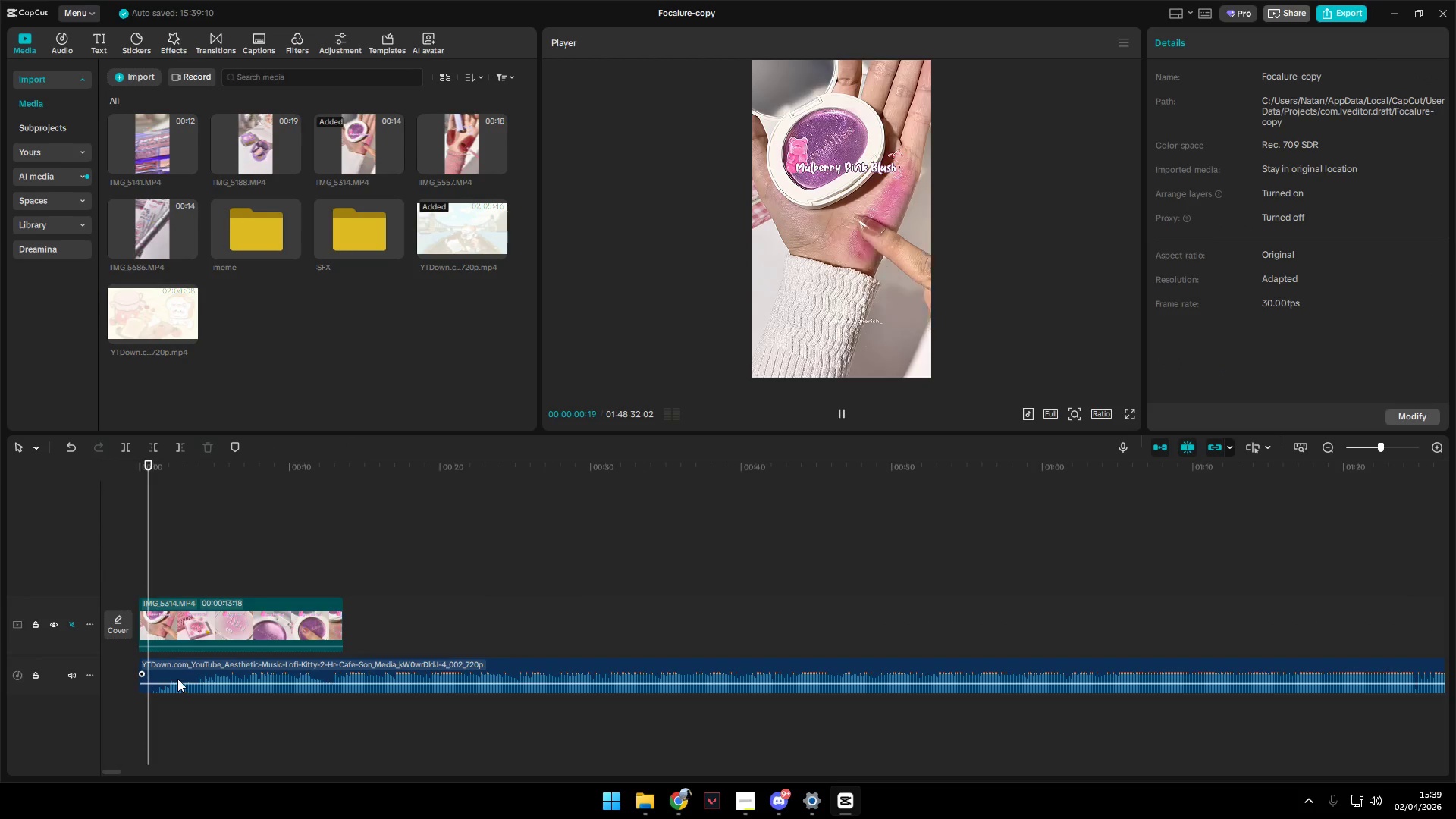 
key(Space)
 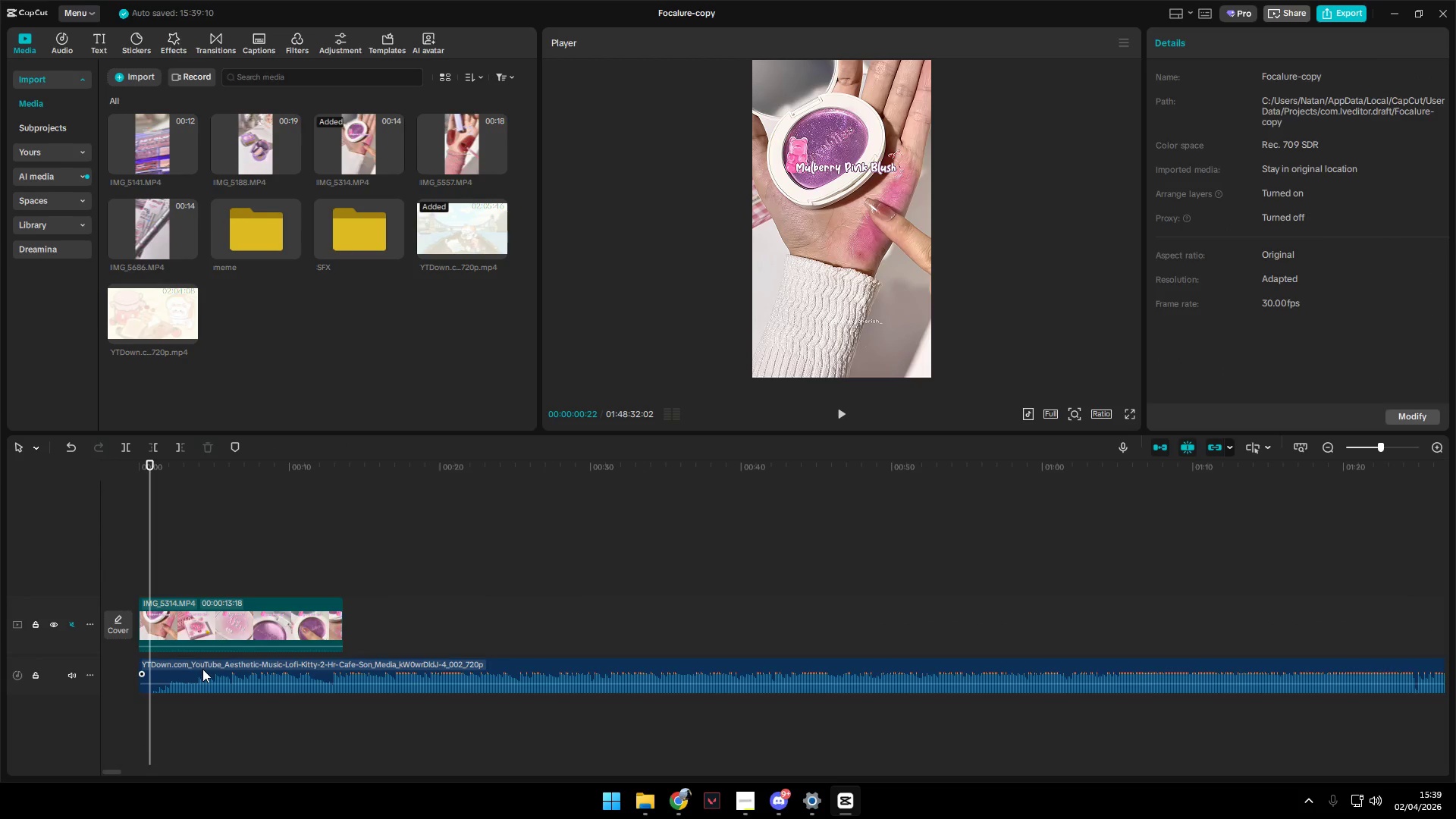 
key(Q)
 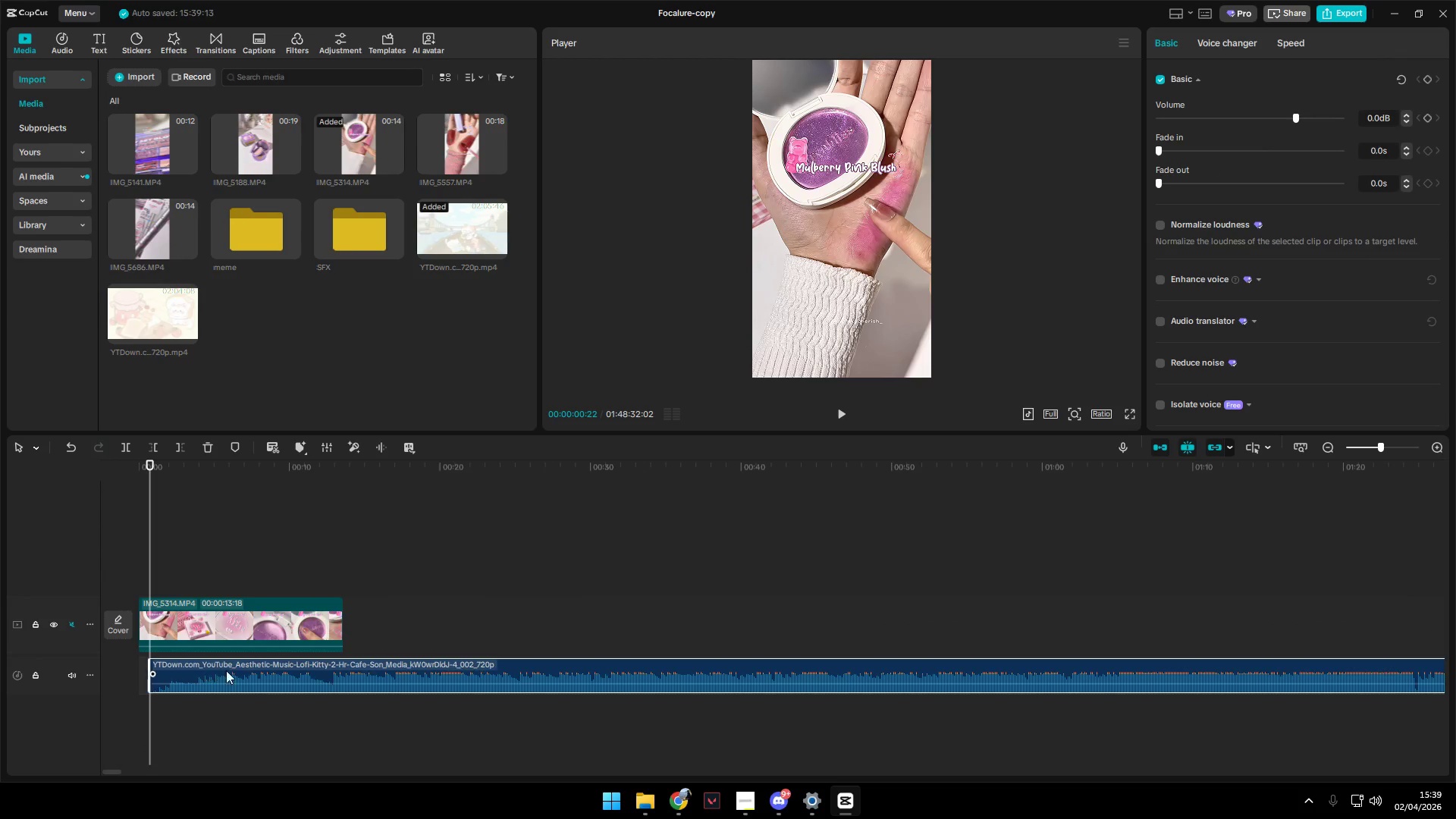 
left_click_drag(start_coordinate=[248, 672], to_coordinate=[229, 672])
 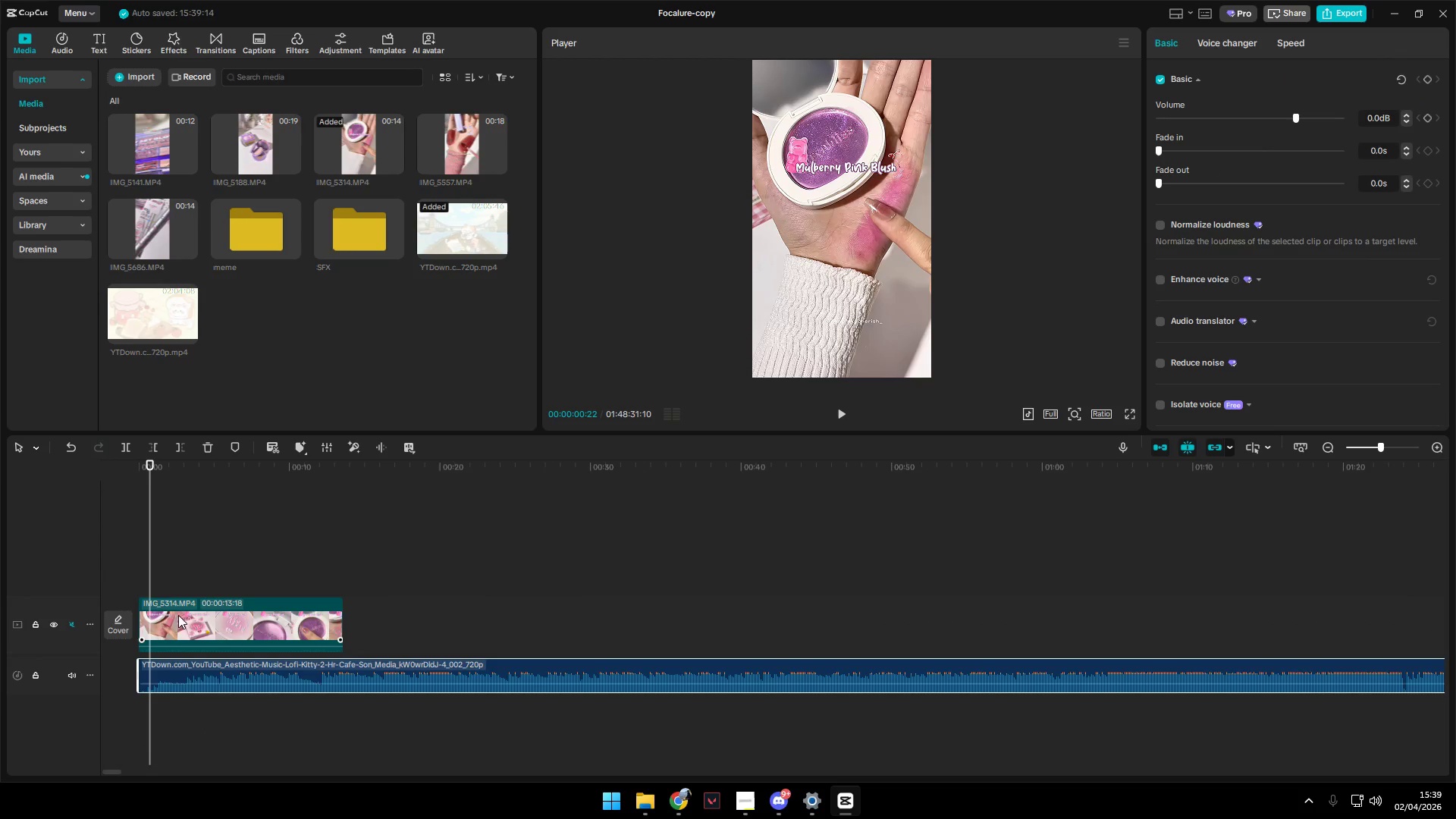 
left_click([153, 580])
 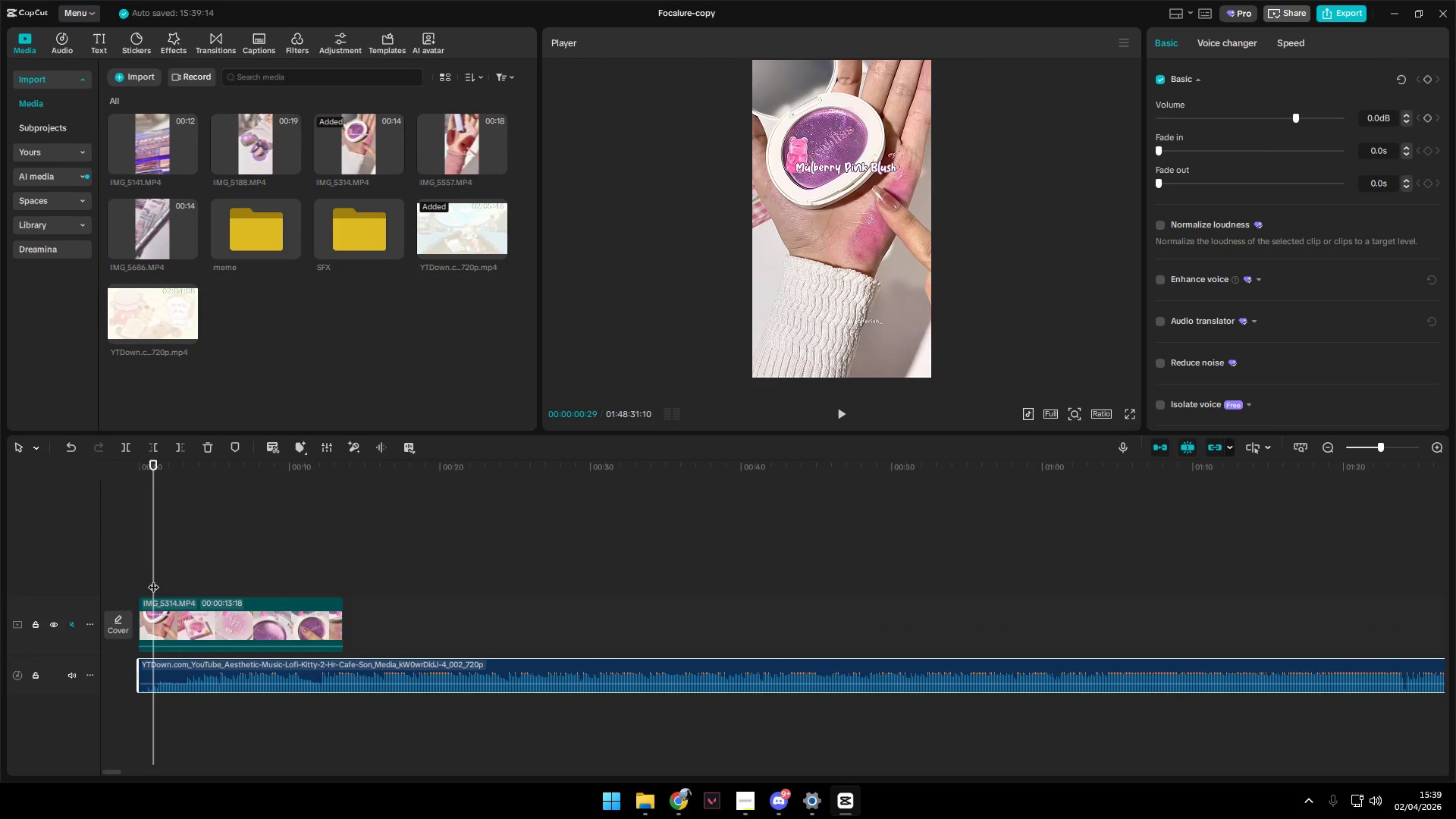 
left_click_drag(start_coordinate=[153, 579], to_coordinate=[99, 573])
 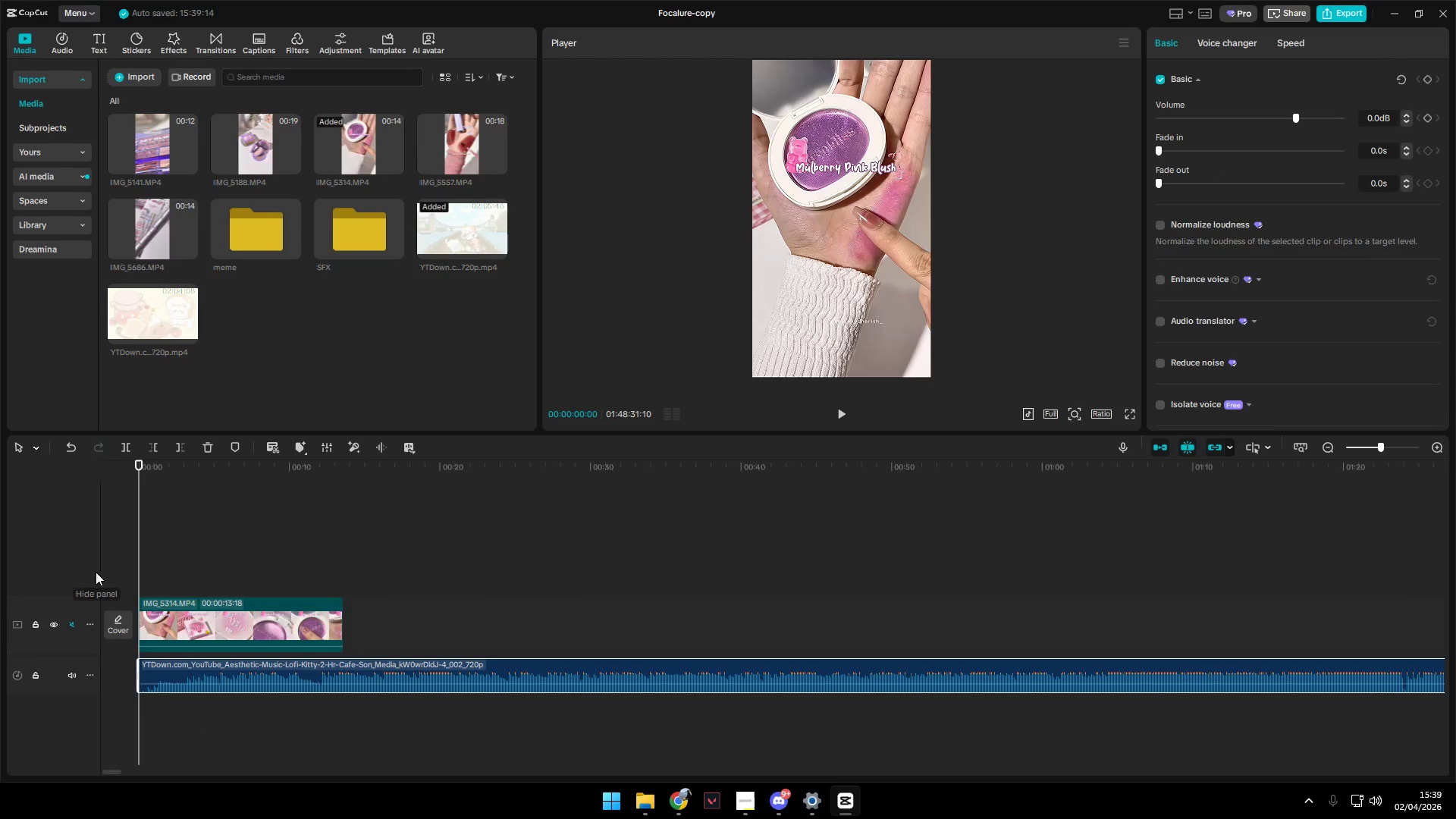 
key(Space)
 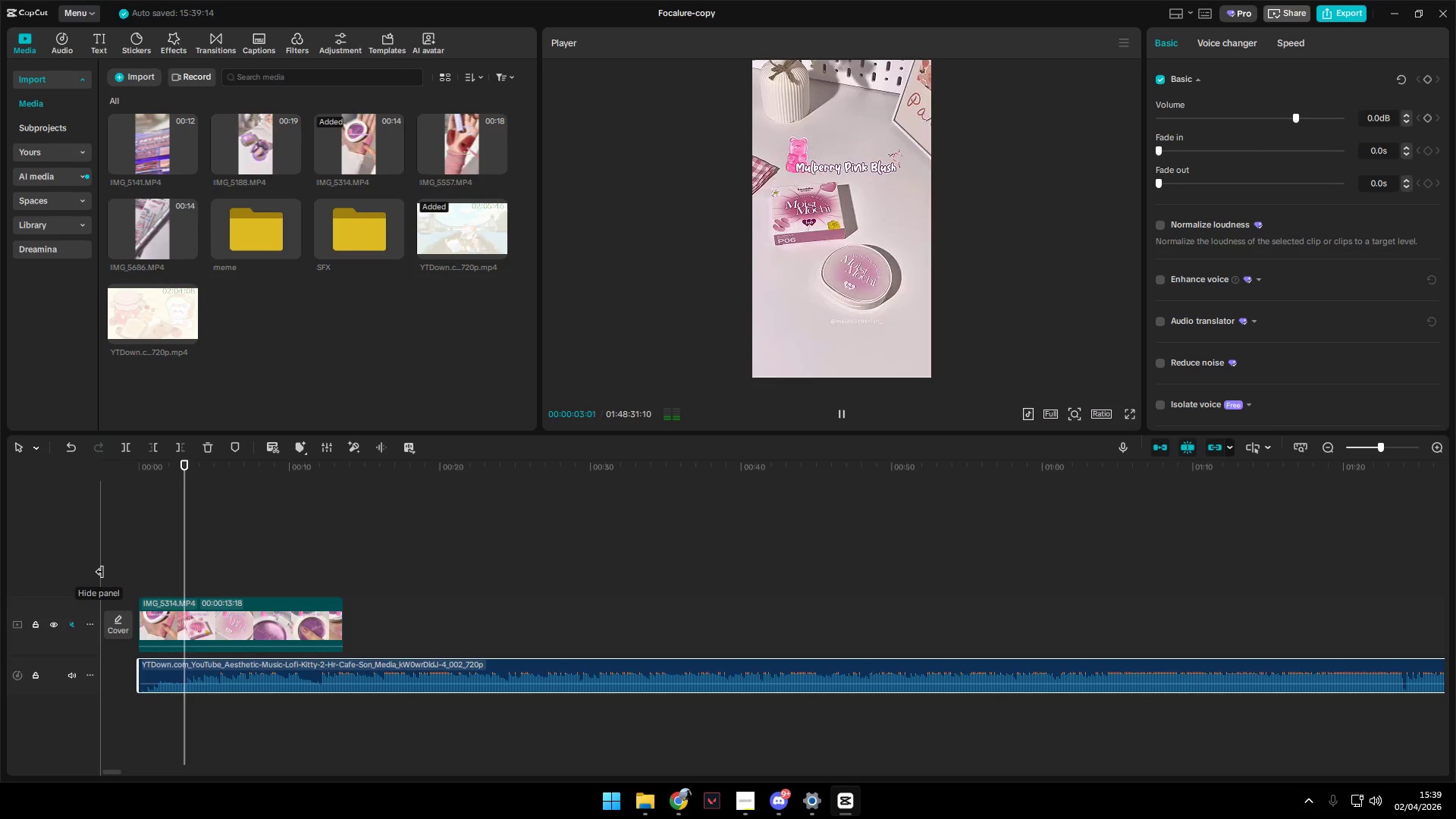 
wait(8.09)
 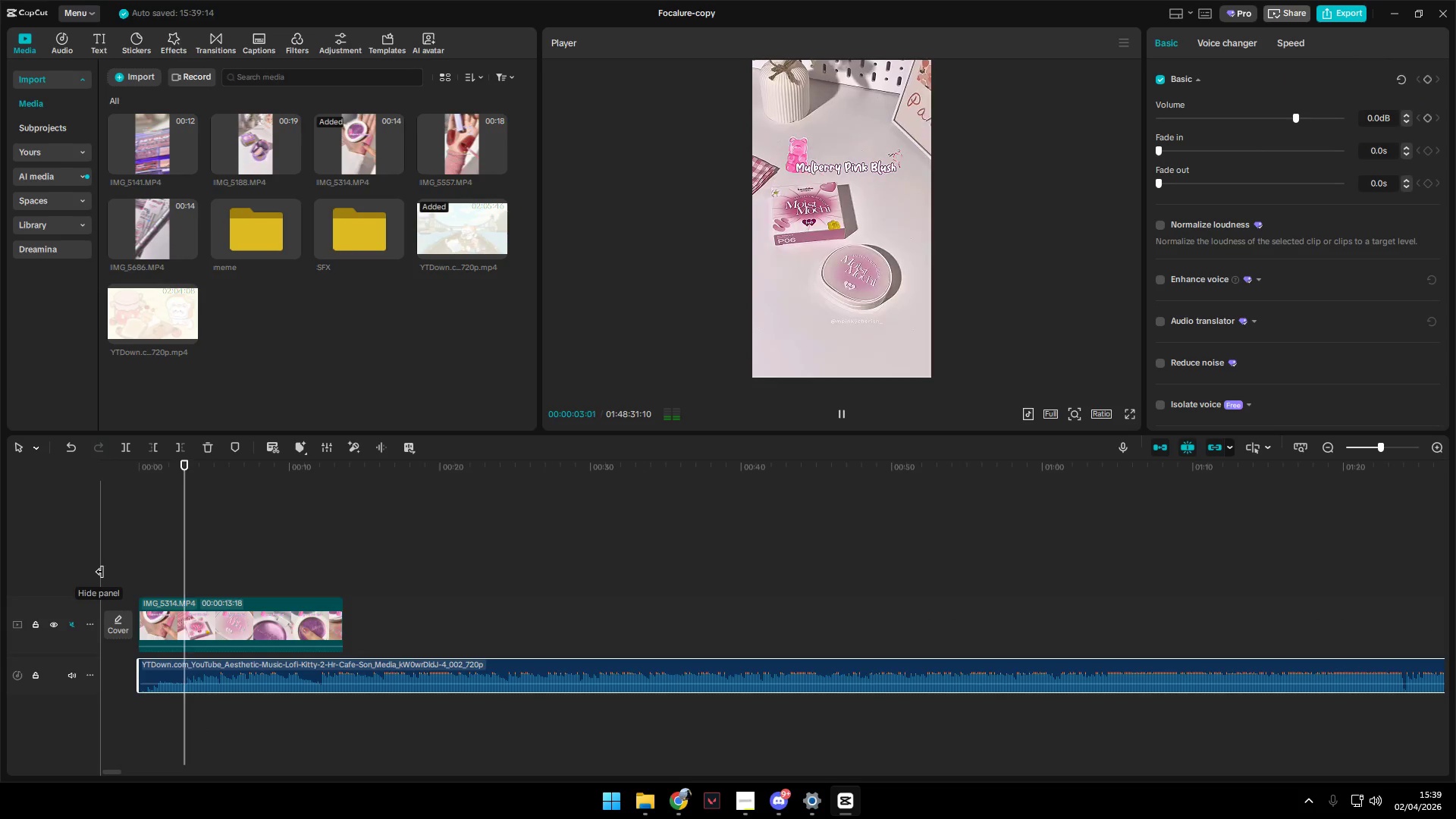 
key(Space)
 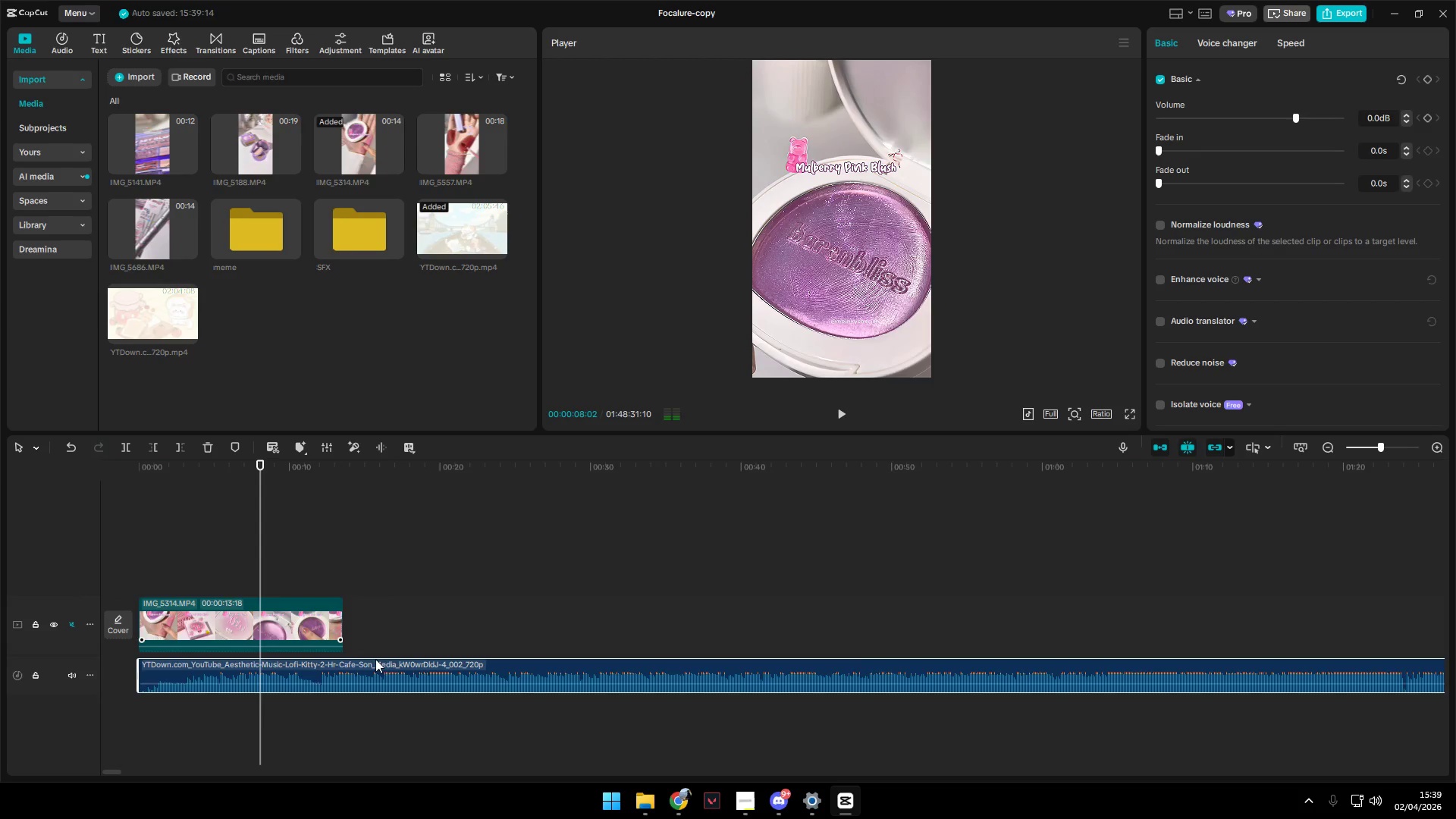 
hold_key(key=ControlLeft, duration=0.81)
scroll: coordinate [460, 677], scroll_direction: down, amount: 11.0
 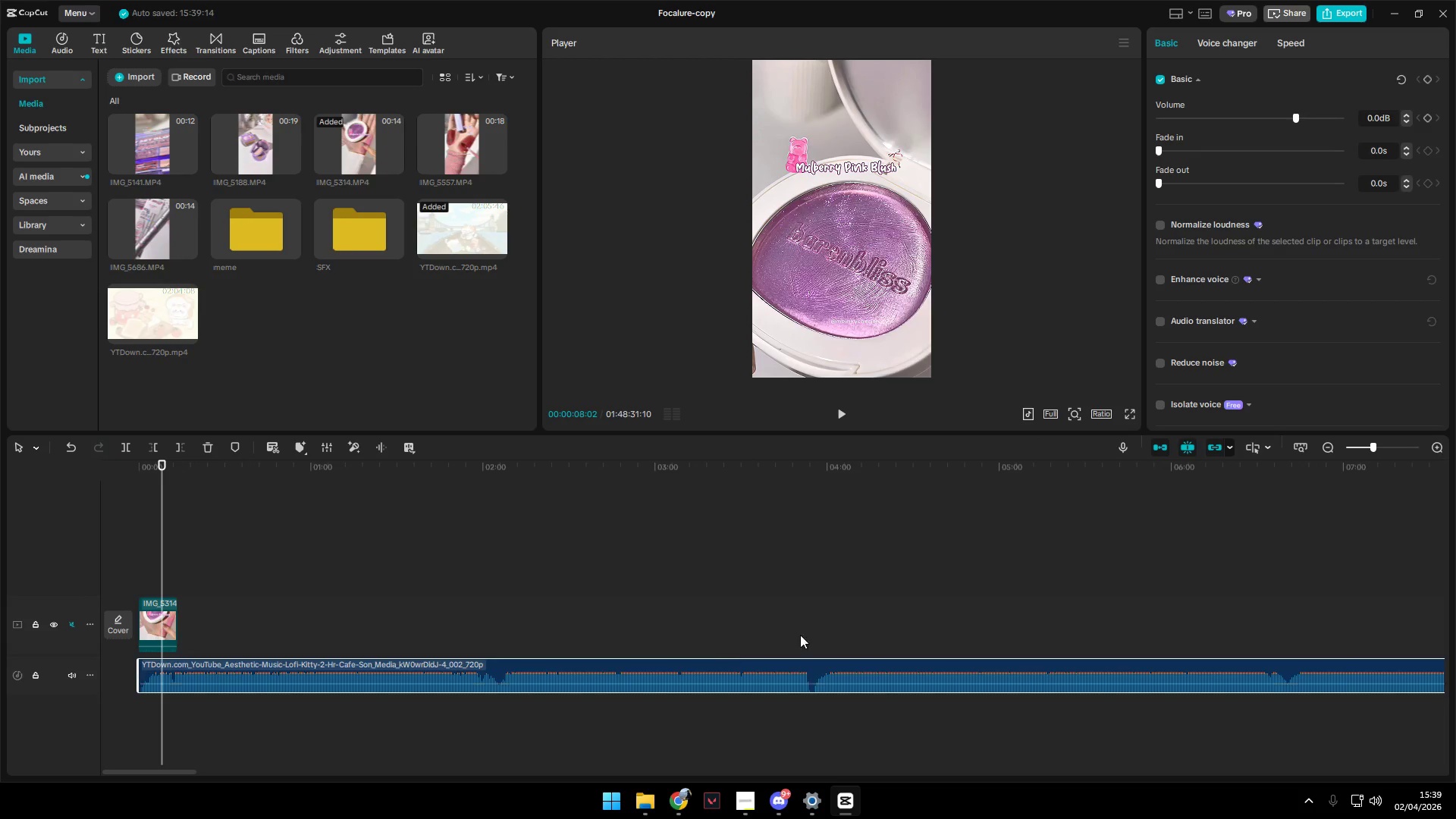 
left_click([821, 620])
 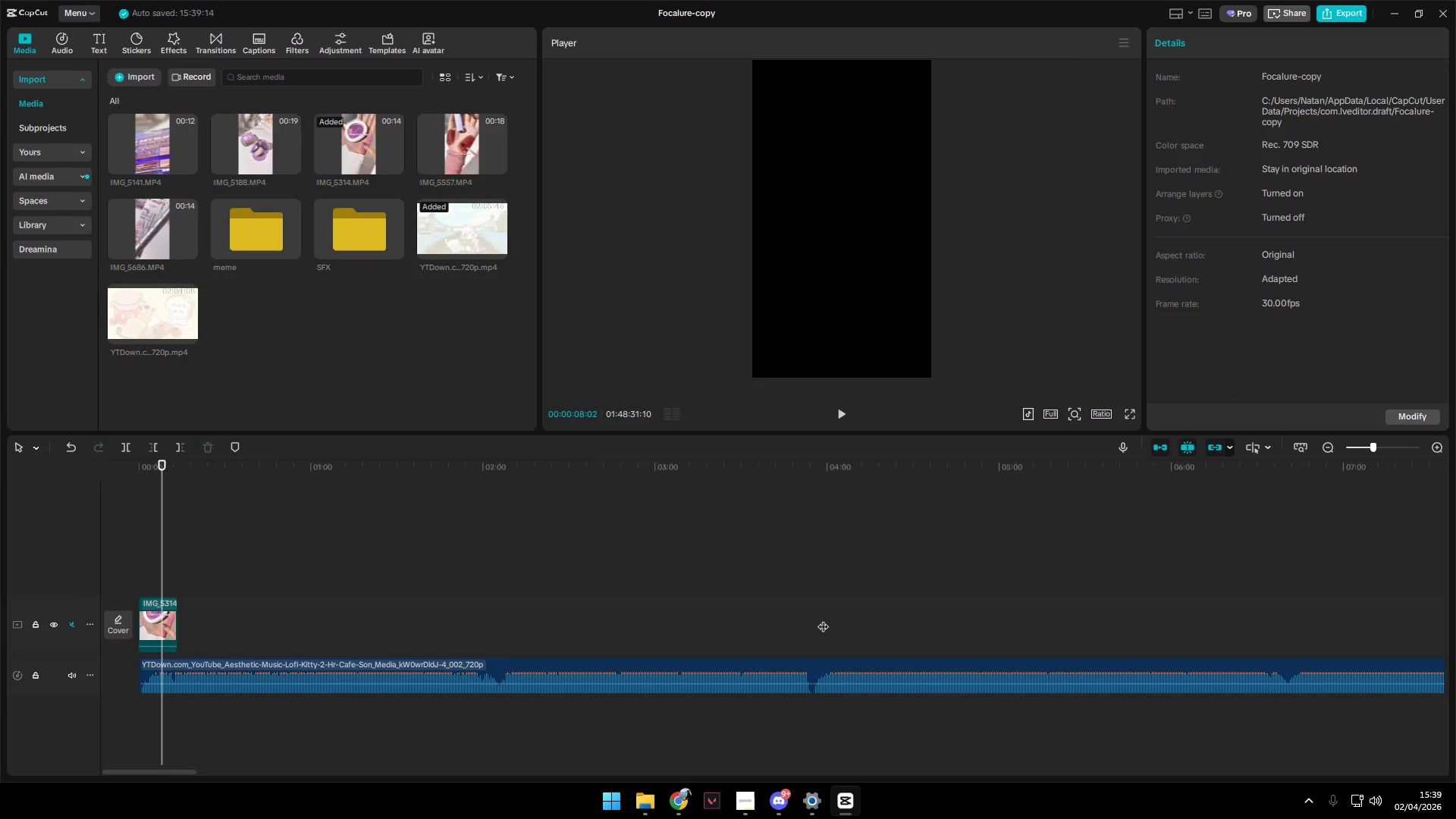 
key(Space)
 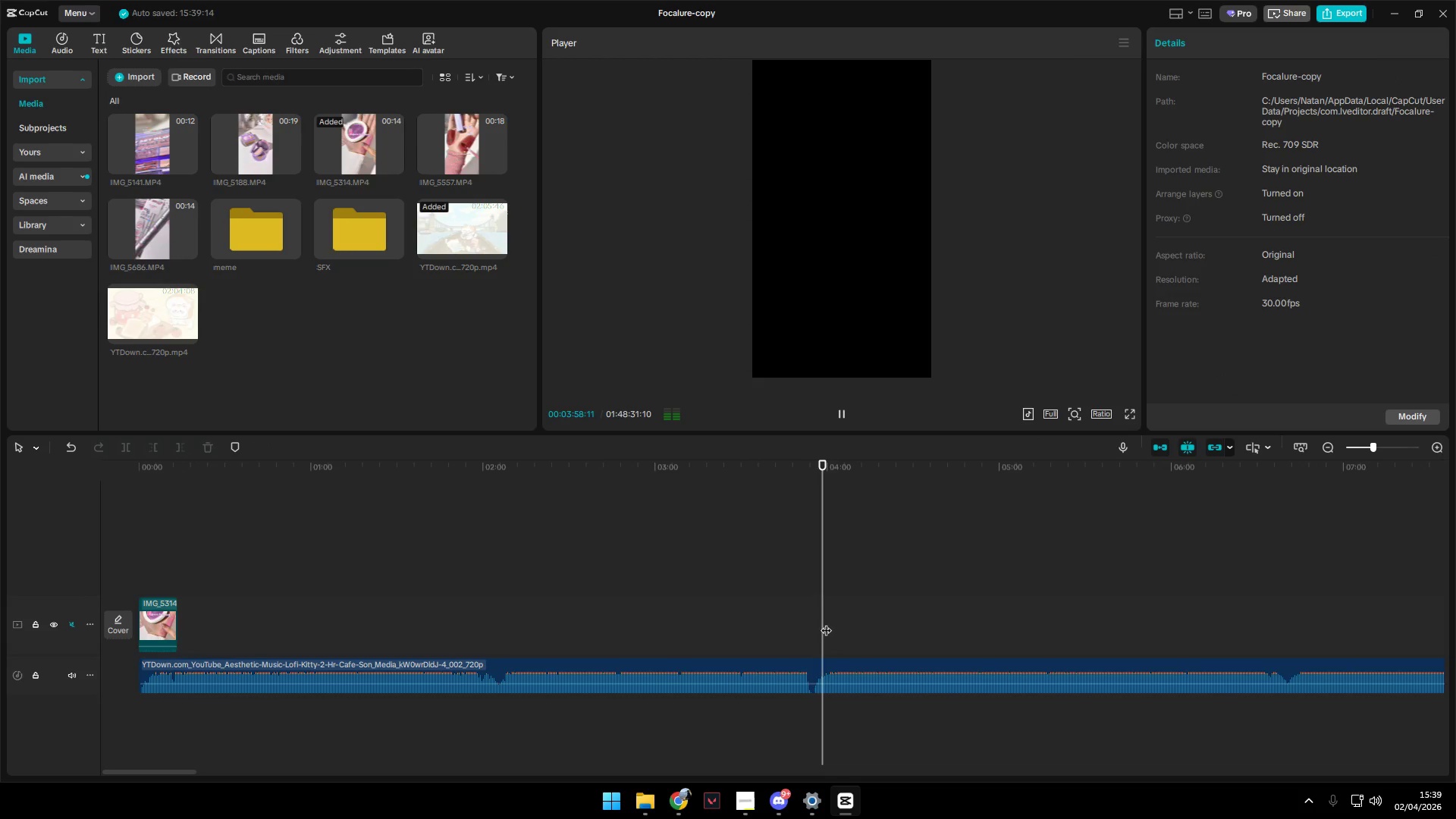 
left_click([817, 623])
 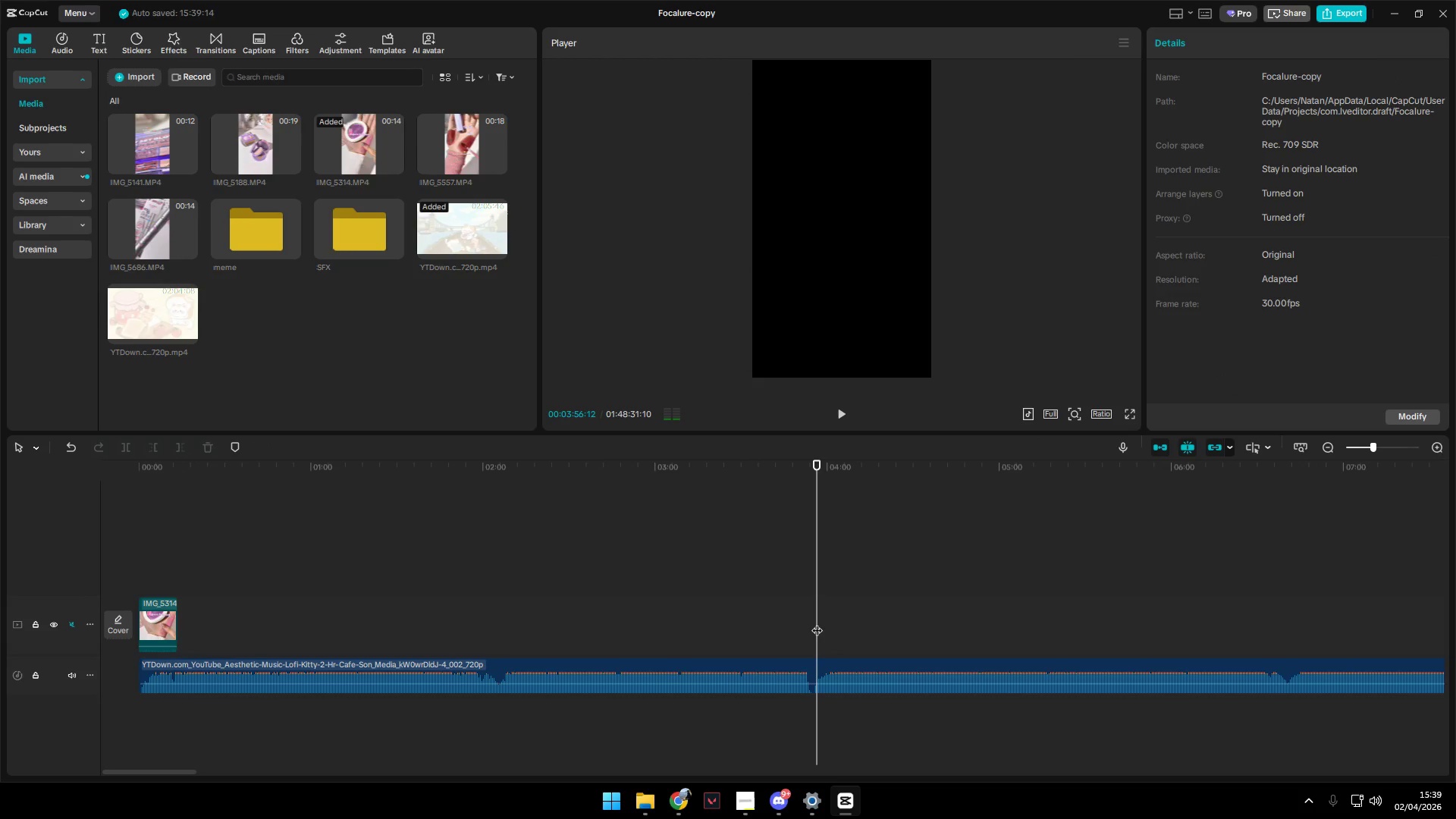 
left_click_drag(start_coordinate=[817, 623], to_coordinate=[811, 623])
 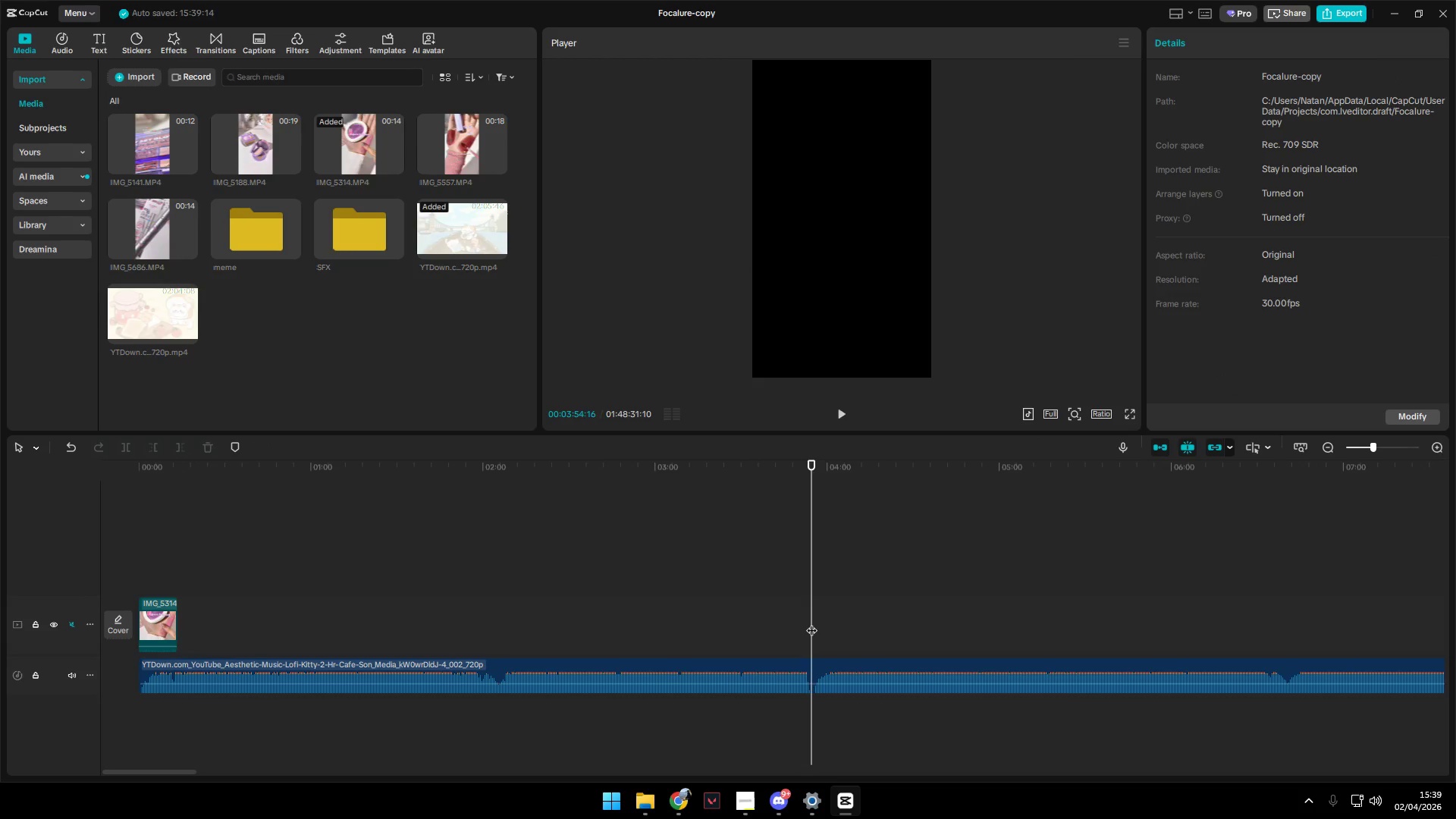 
key(Space)
 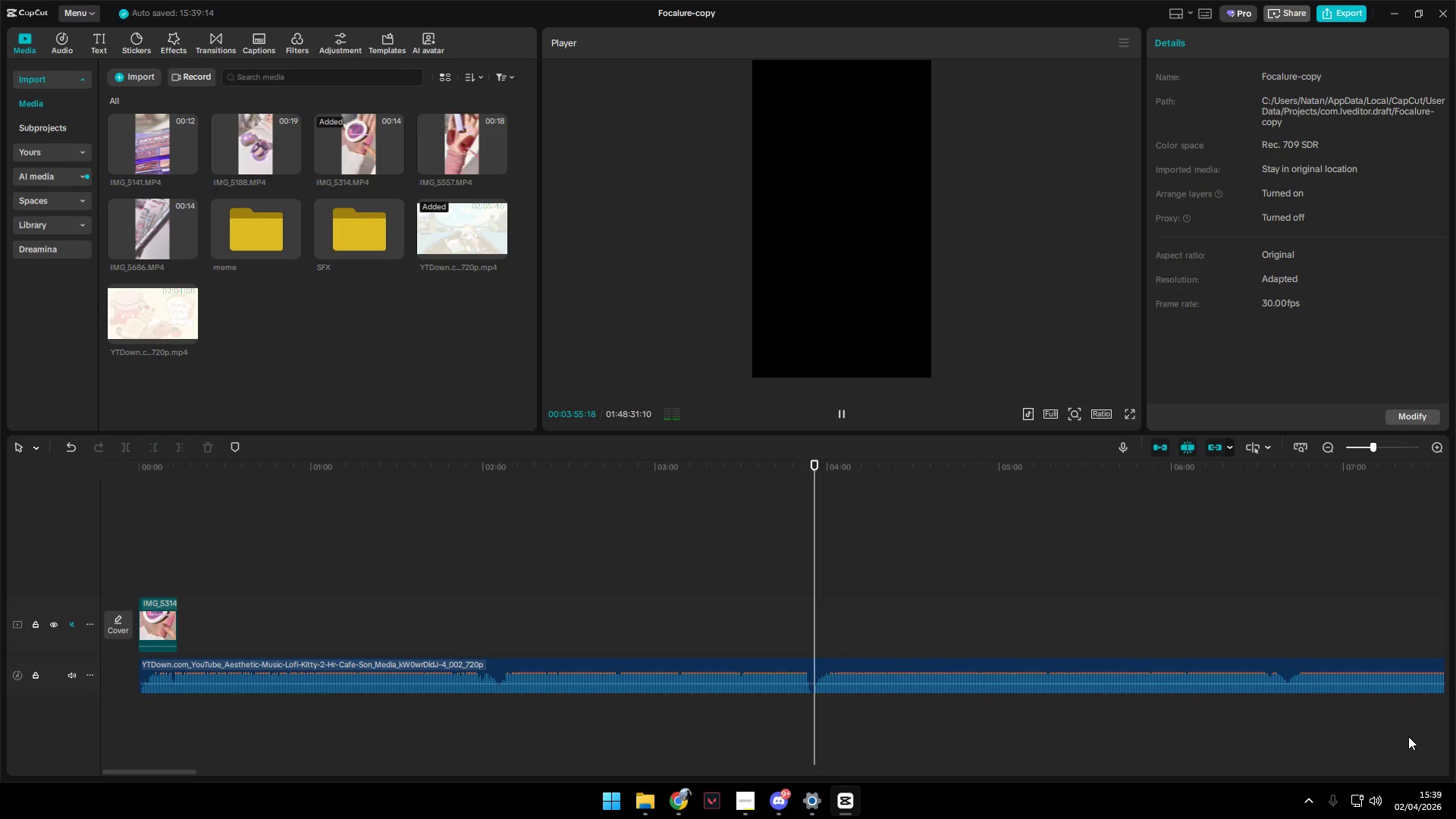 
hold_key(key=ControlLeft, duration=0.98)
scroll: coordinate [1125, 679], scroll_direction: down, amount: 5.0
 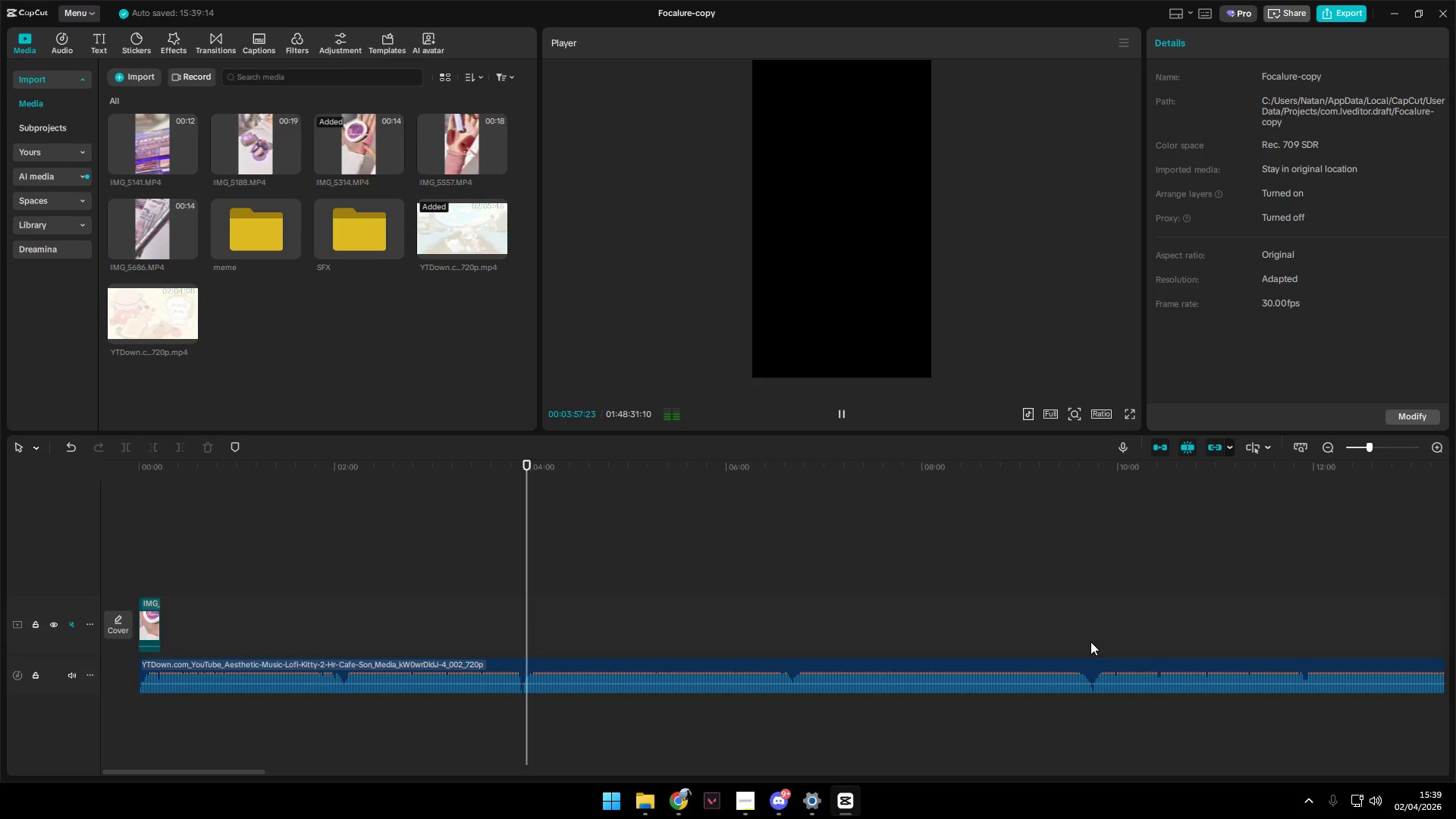 
left_click([1090, 642])
 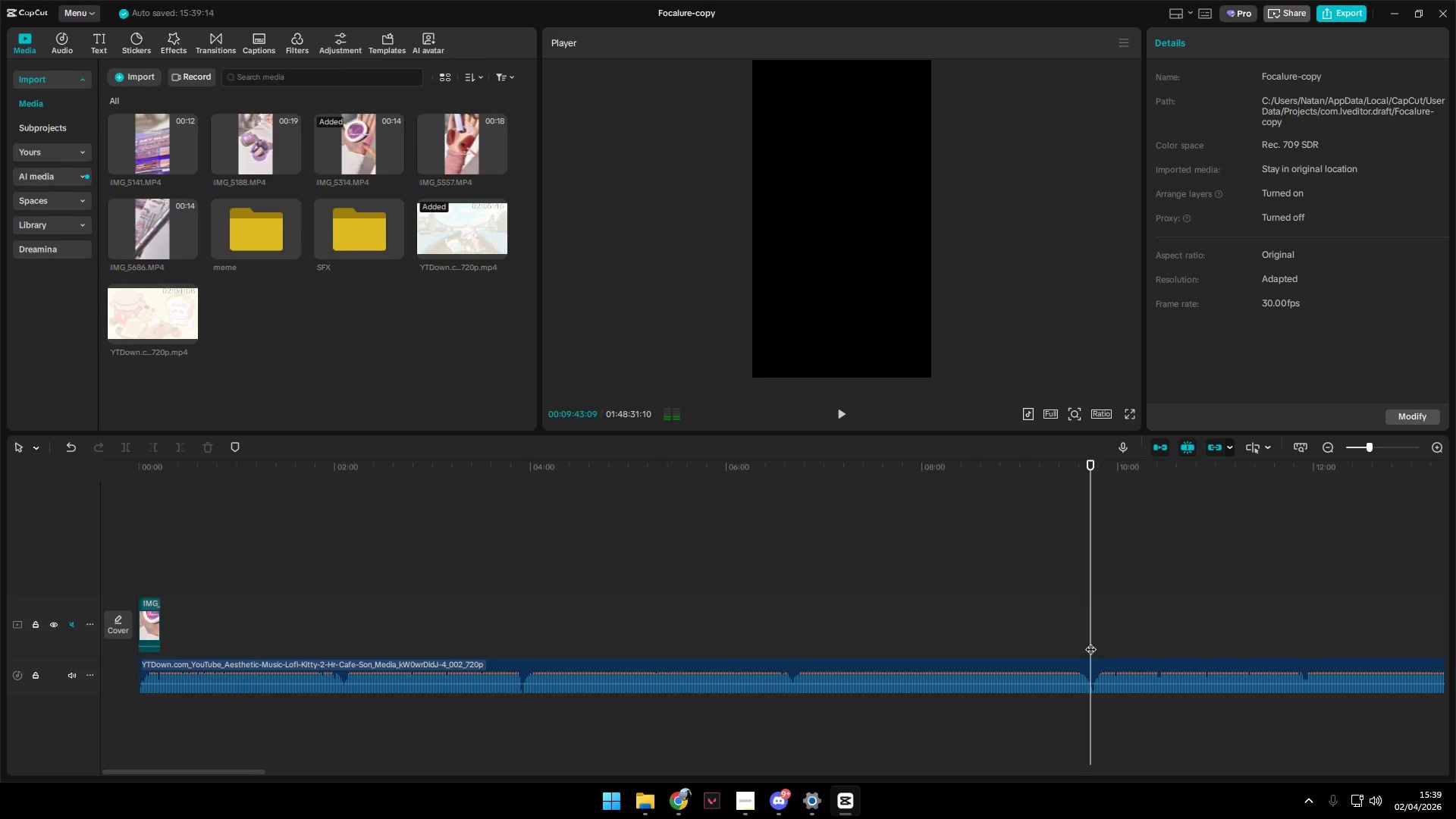 
key(Space)
 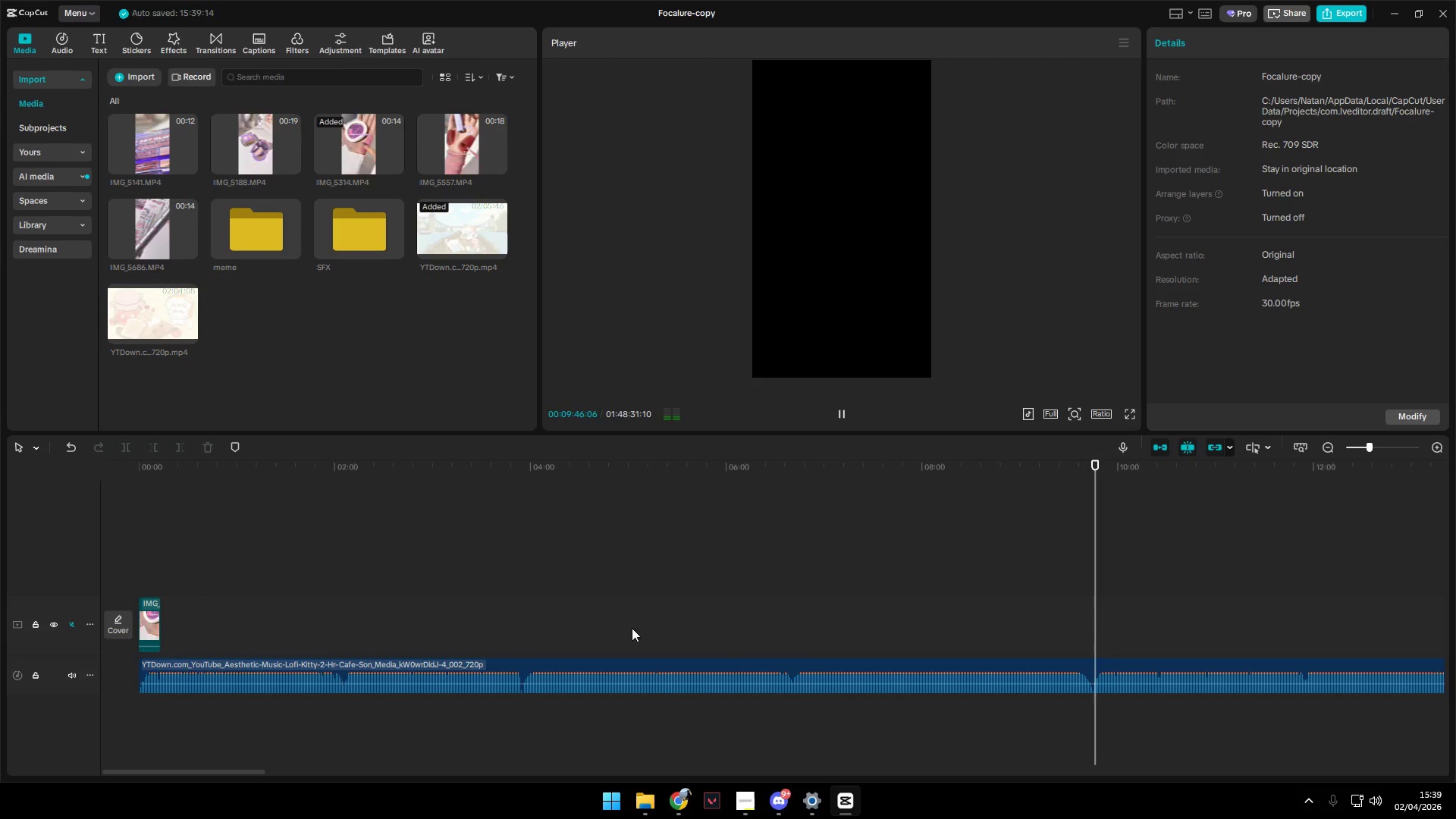 
left_click([522, 642])
 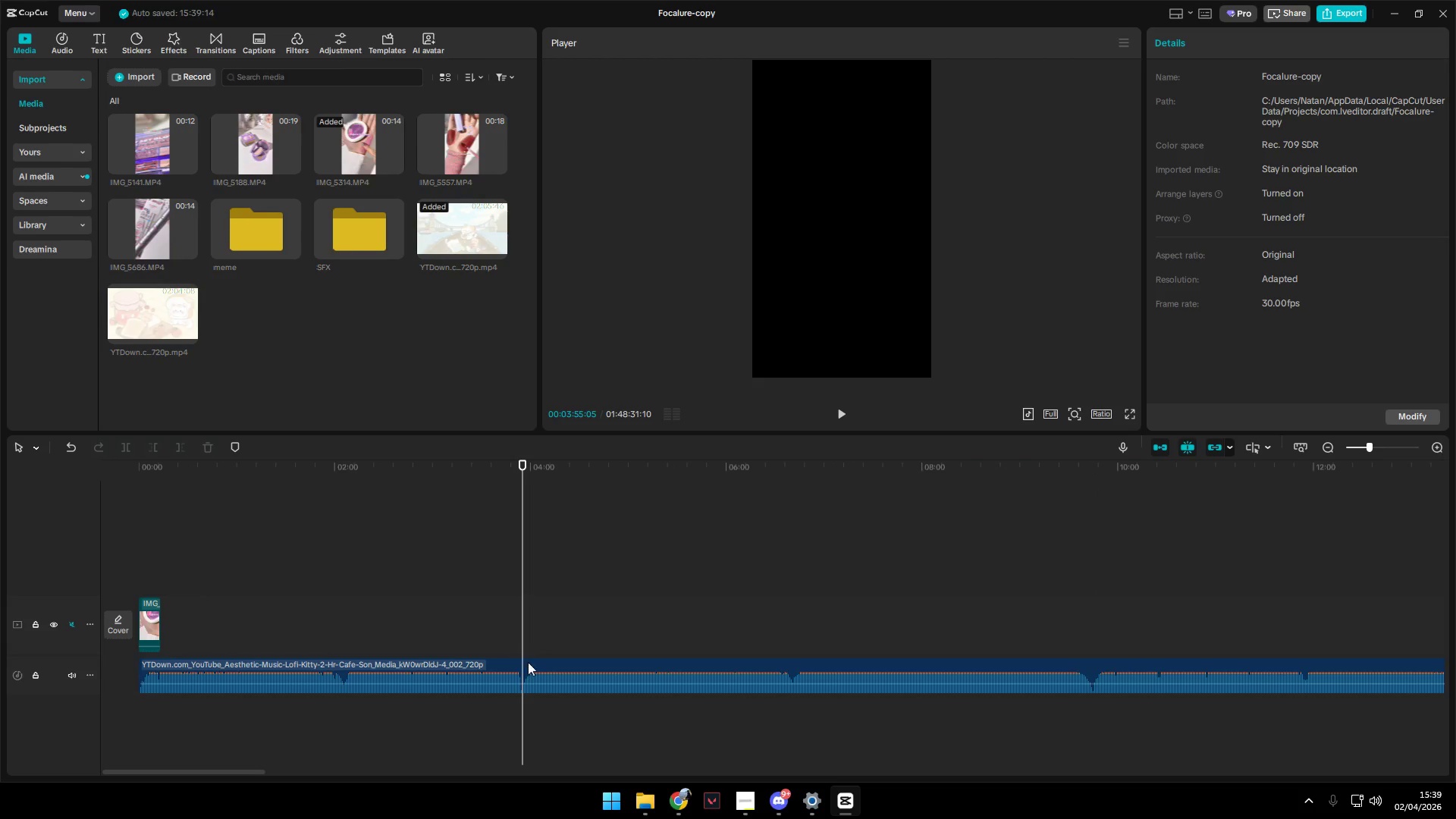 
left_click([538, 670])
 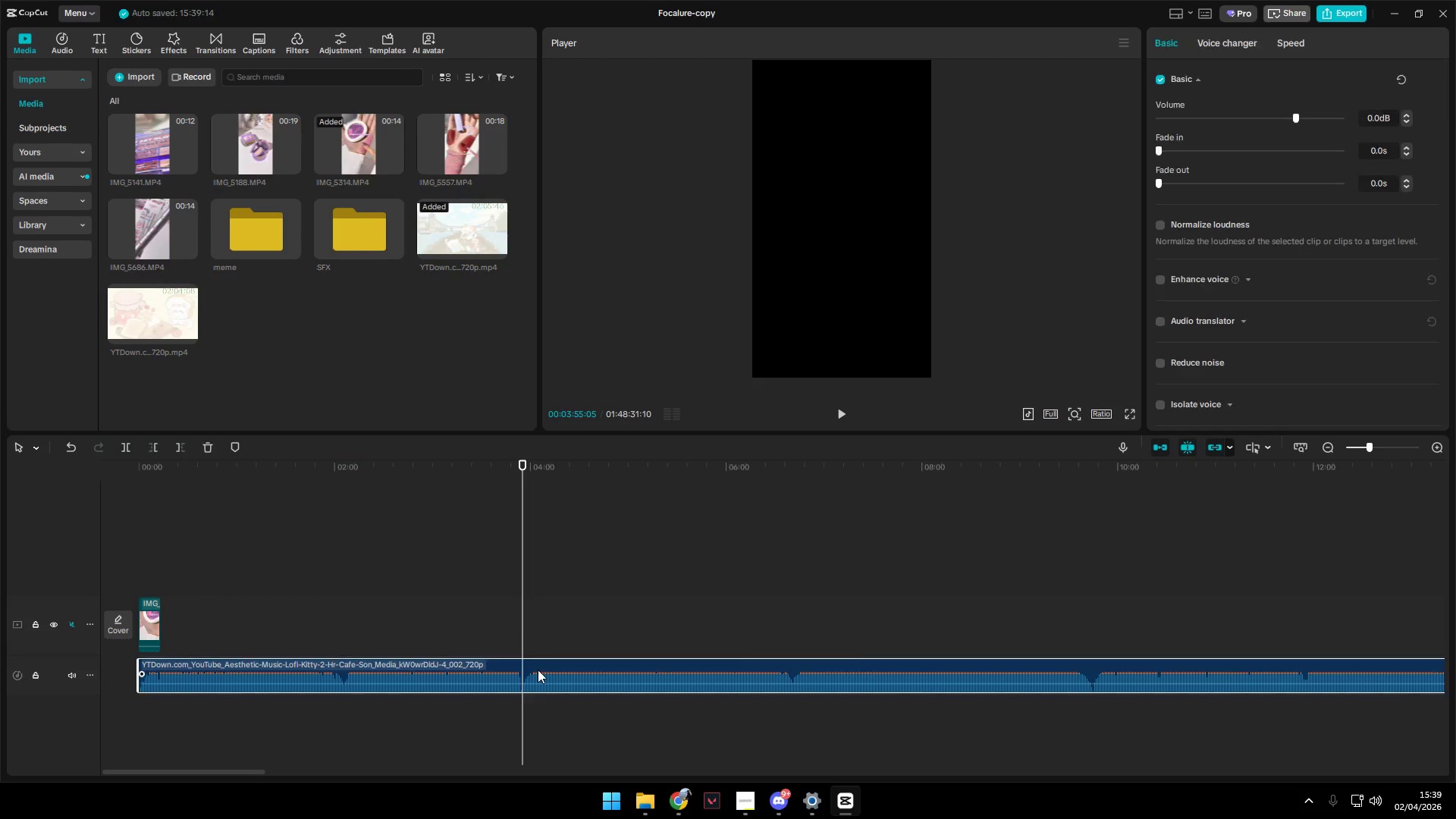 
key(Q)
 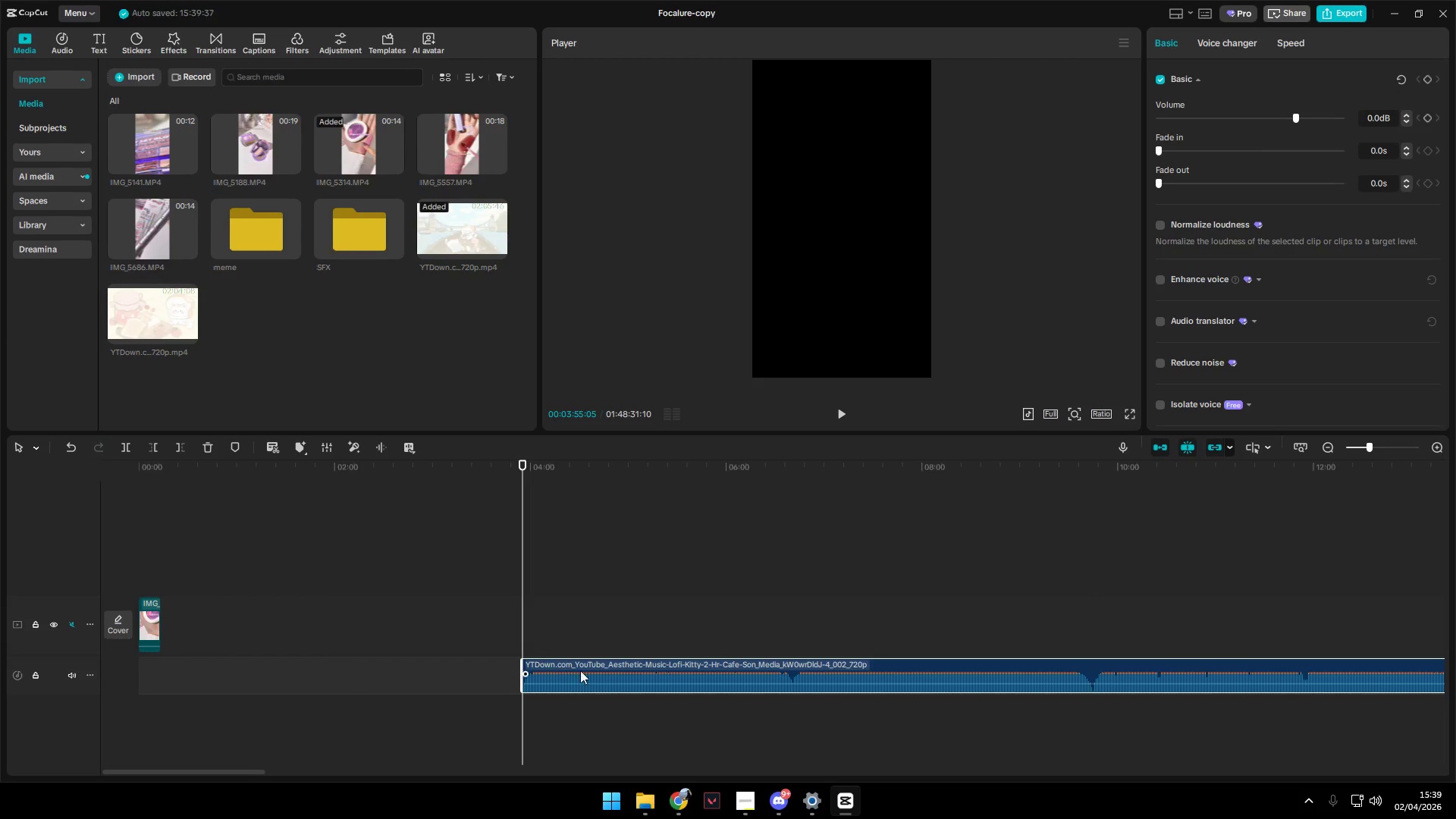 
left_click_drag(start_coordinate=[582, 671], to_coordinate=[196, 662])
 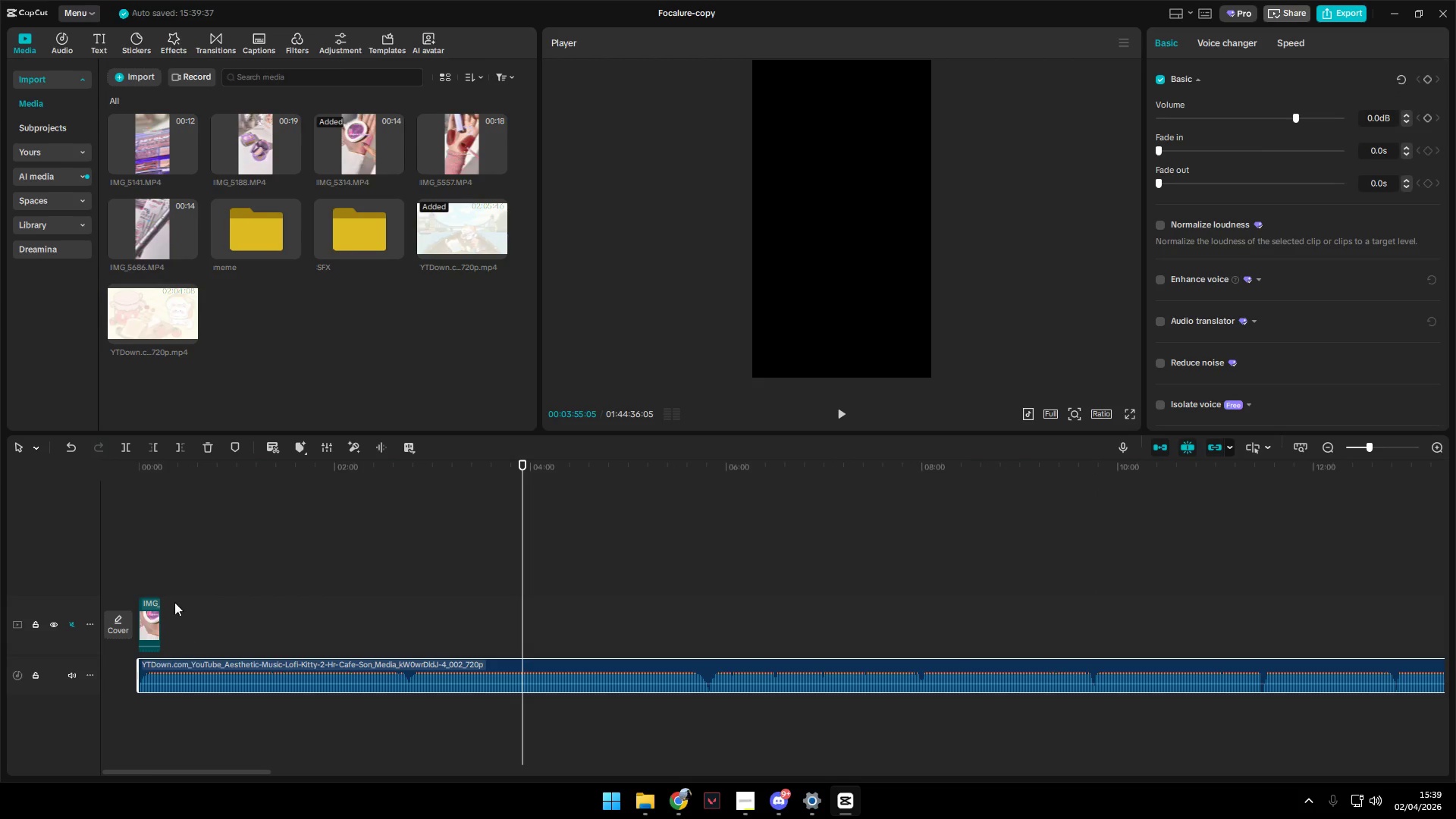 
left_click([140, 548])
 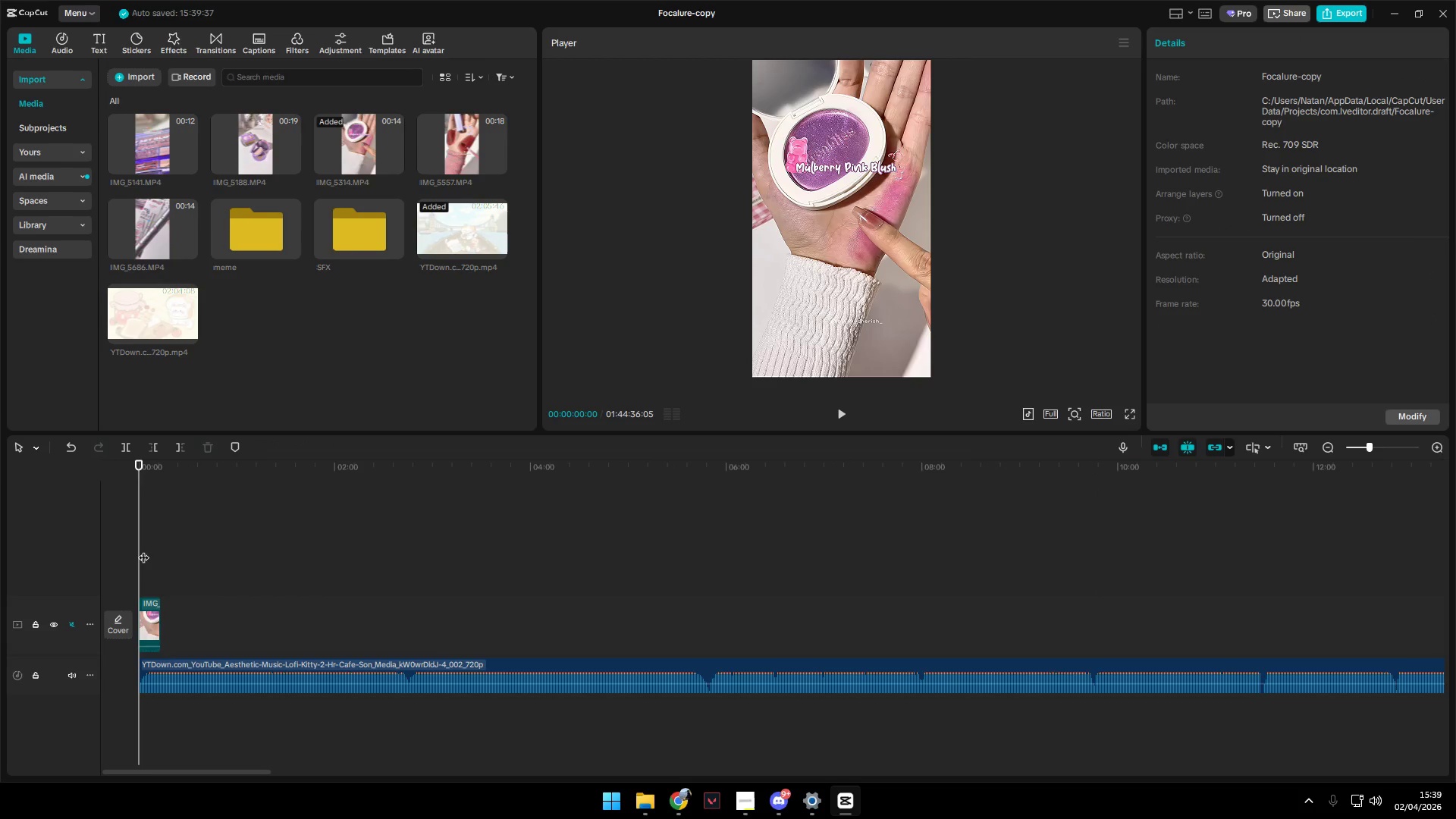 
left_click_drag(start_coordinate=[144, 551], to_coordinate=[119, 554])
 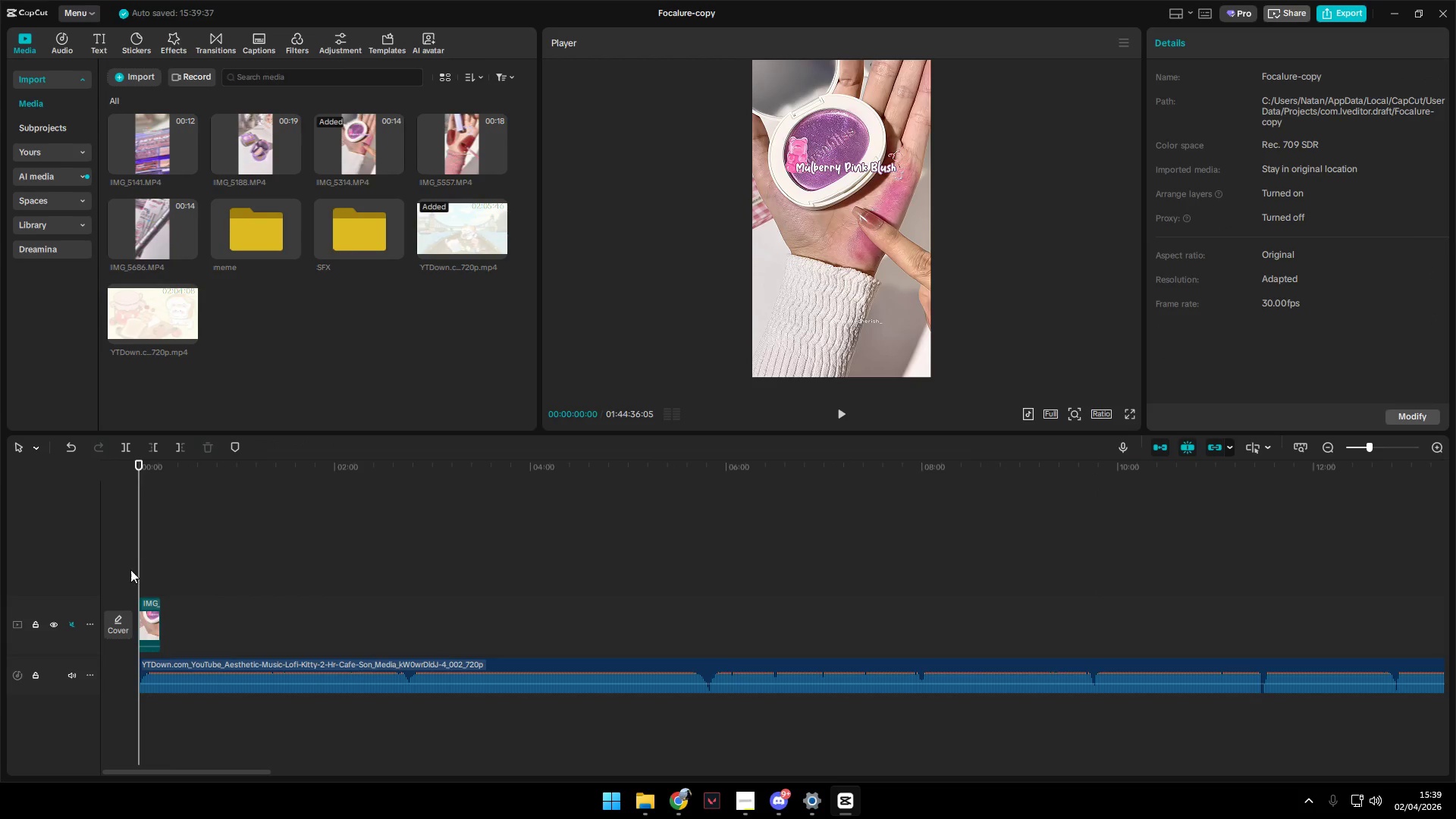 
key(Space)
 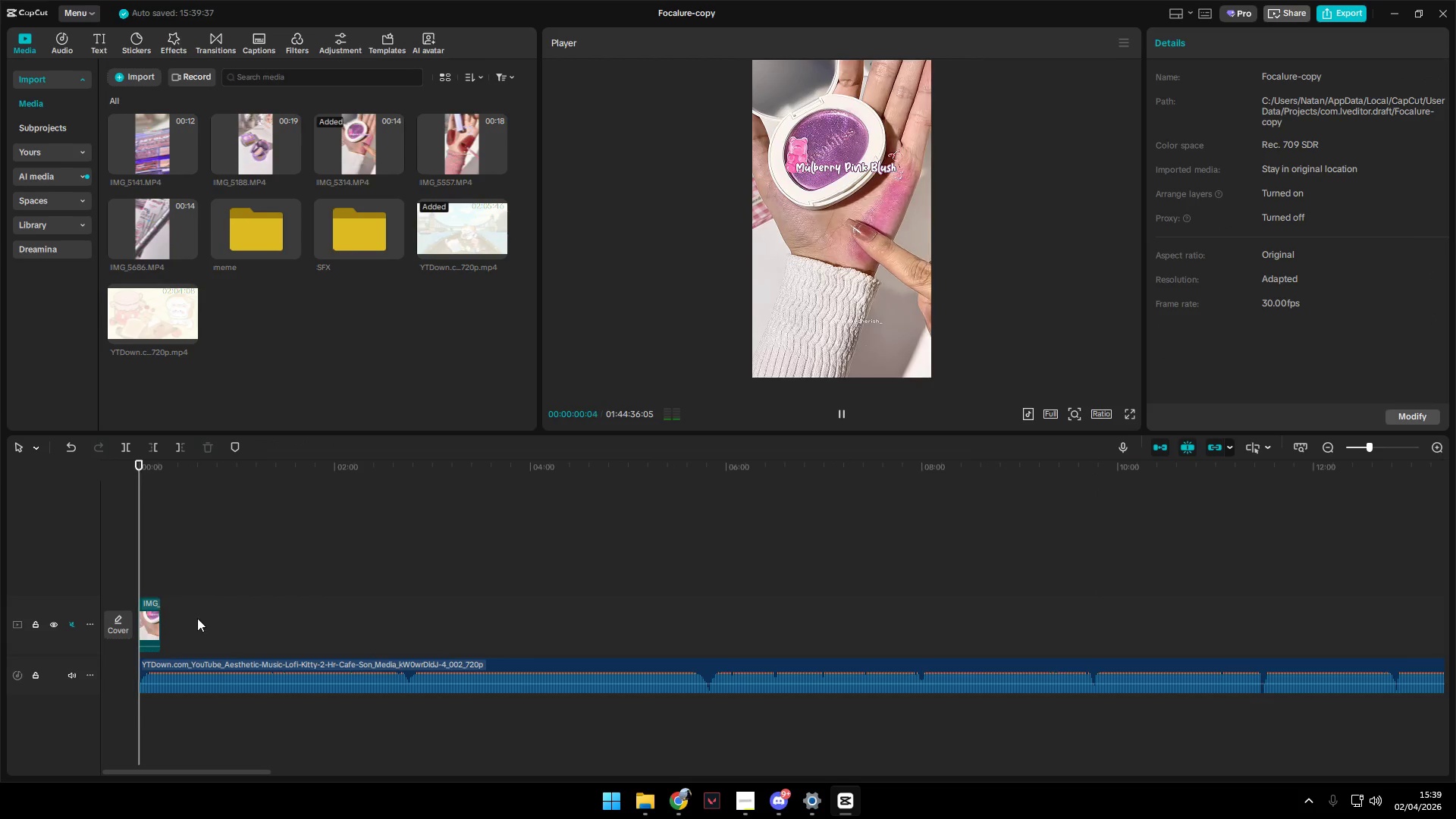 
hold_key(key=ControlLeft, duration=0.78)
scroll: coordinate [216, 623], scroll_direction: up, amount: 10.0
 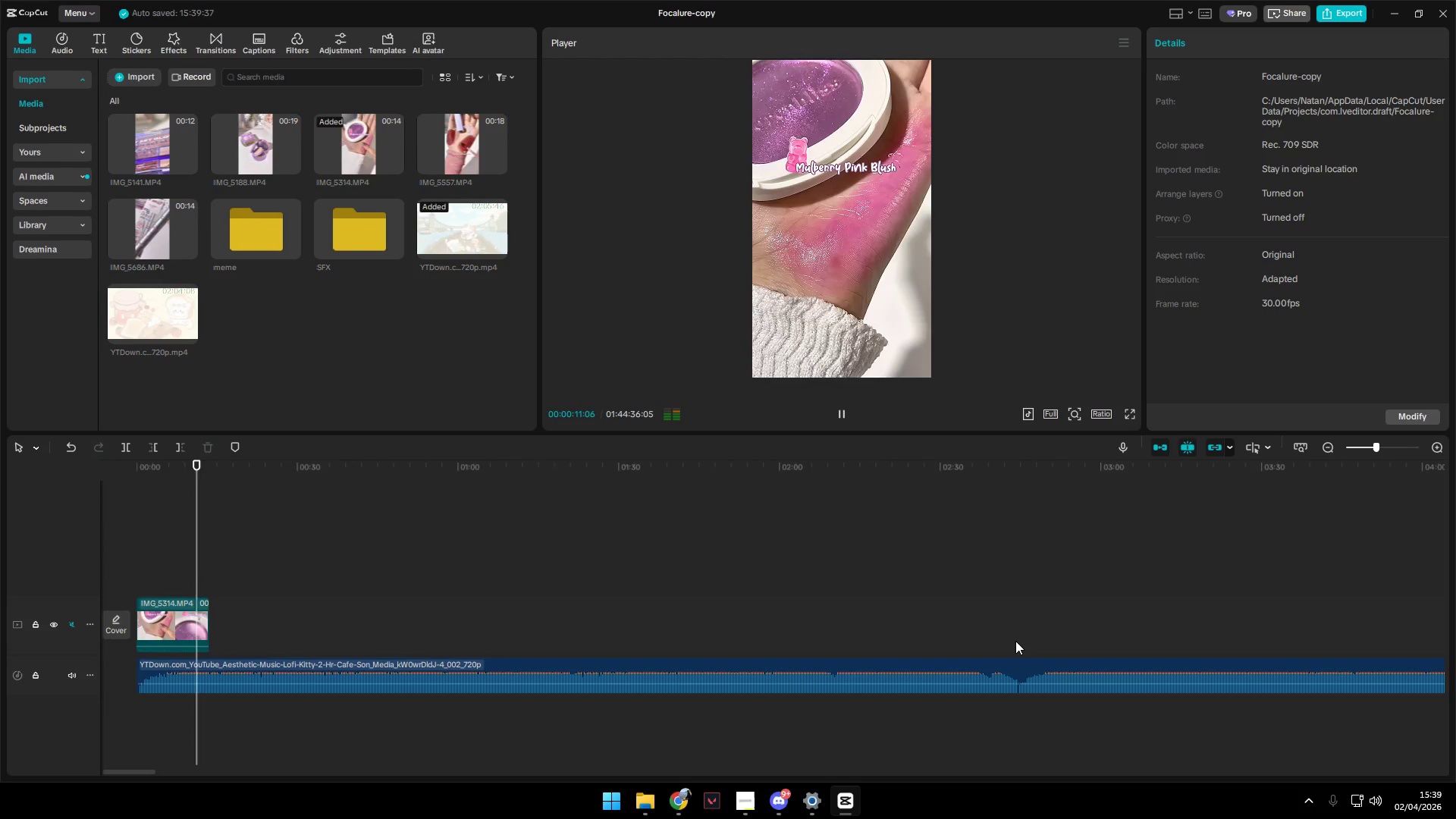 
wait(15.02)
 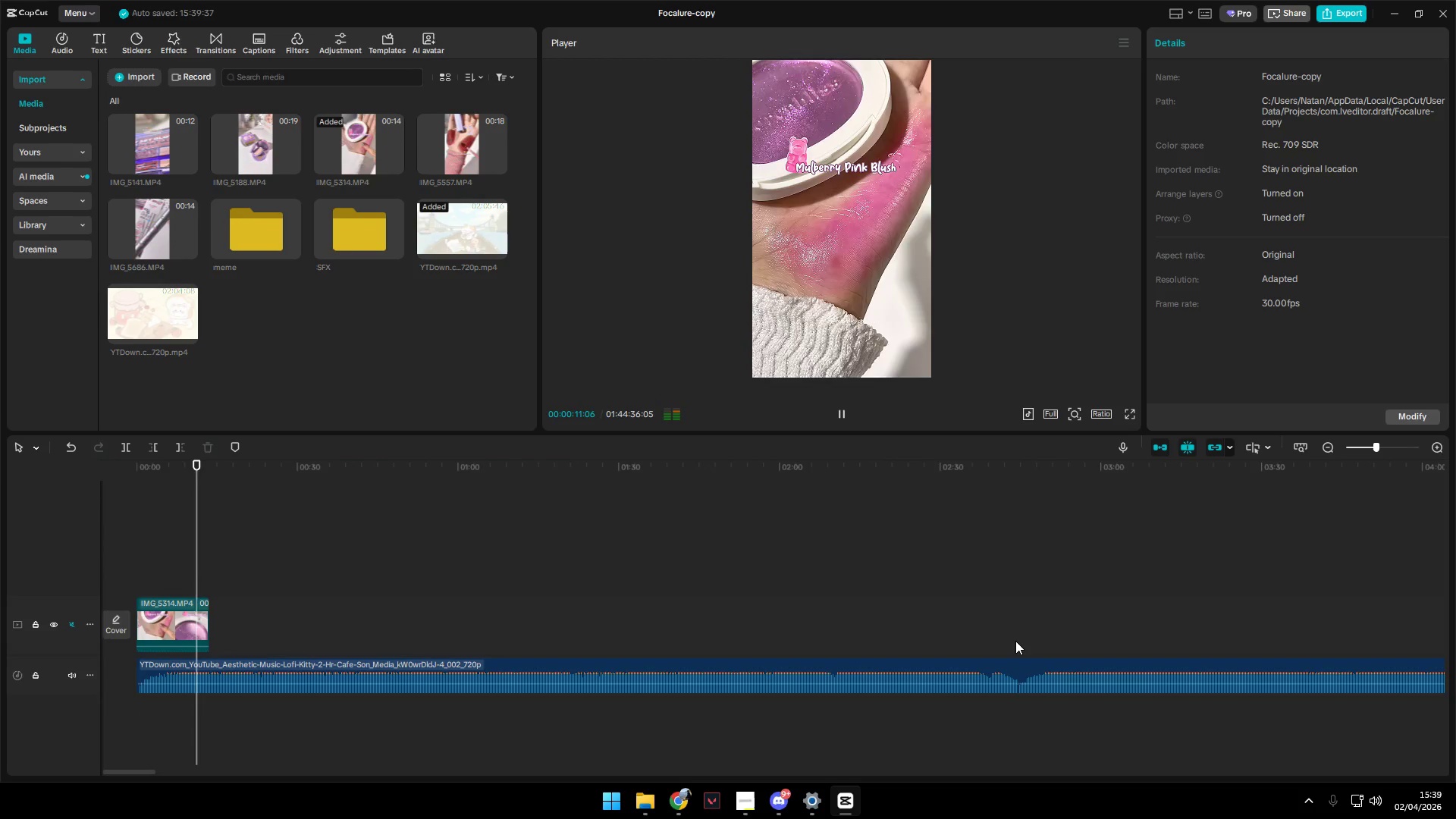 
left_click([1050, 631])
 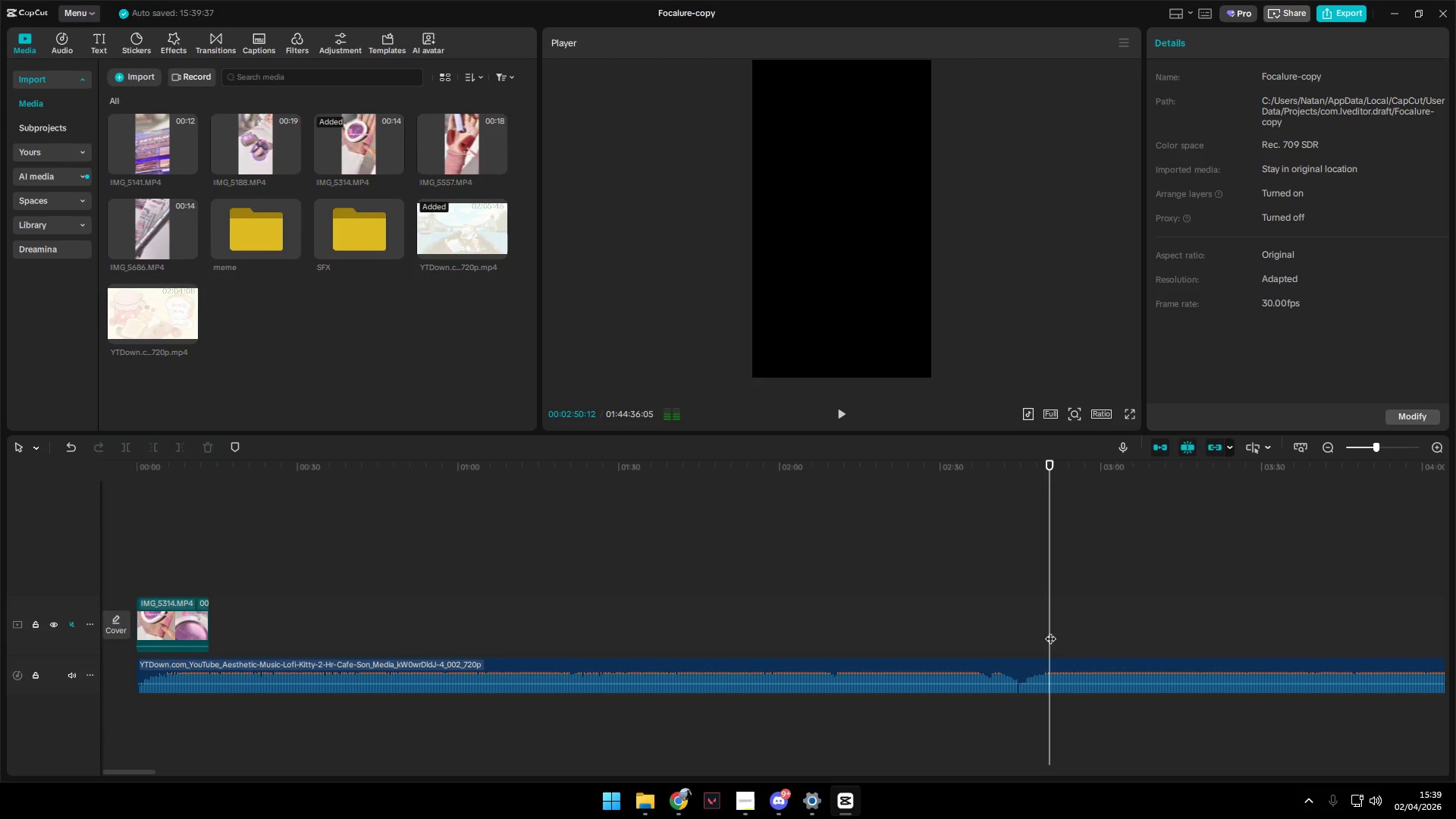 
key(Space)
 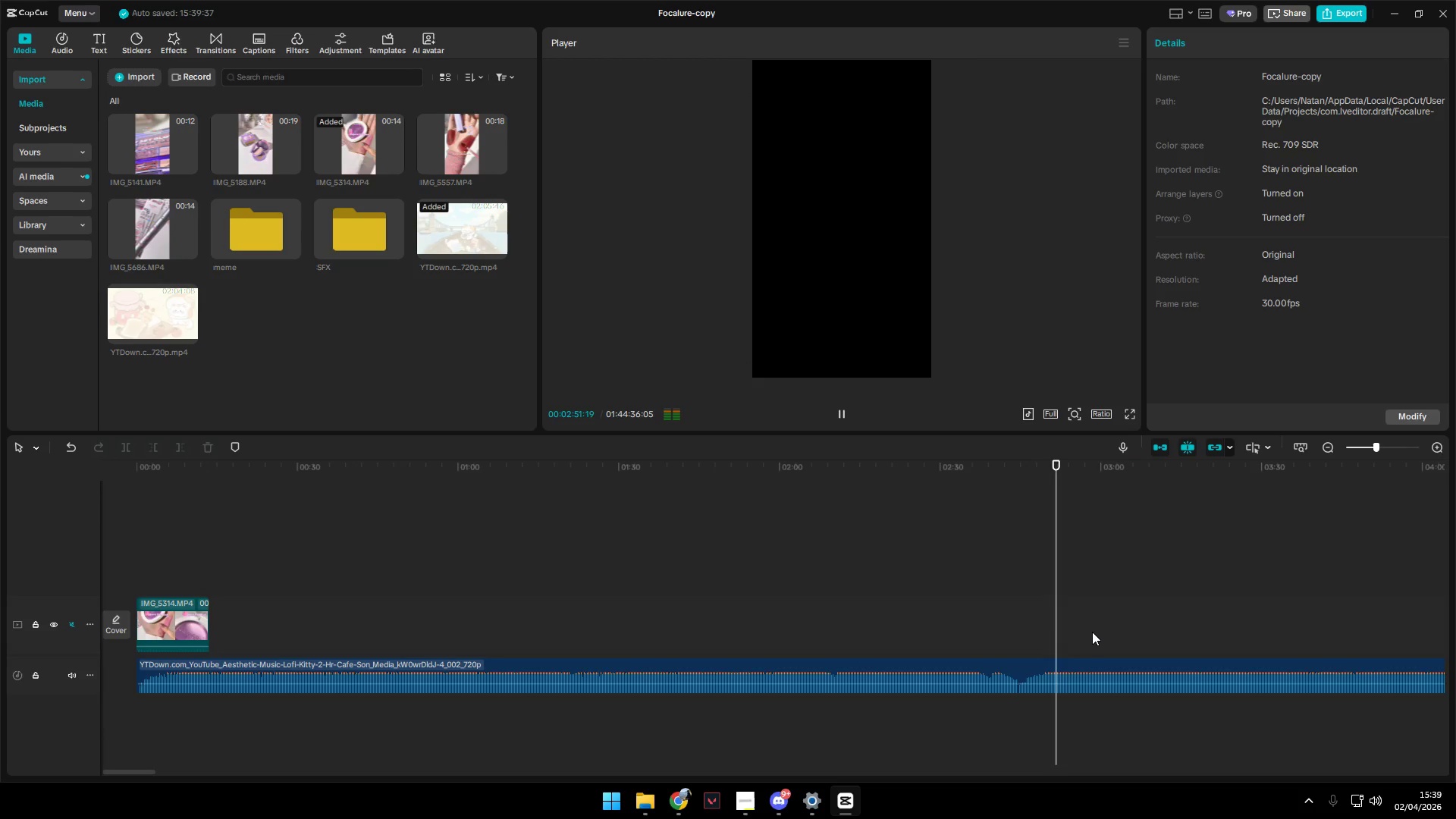 
hold_key(key=ControlLeft, duration=1.52)
scroll: coordinate [1092, 632], scroll_direction: down, amount: 2.0
 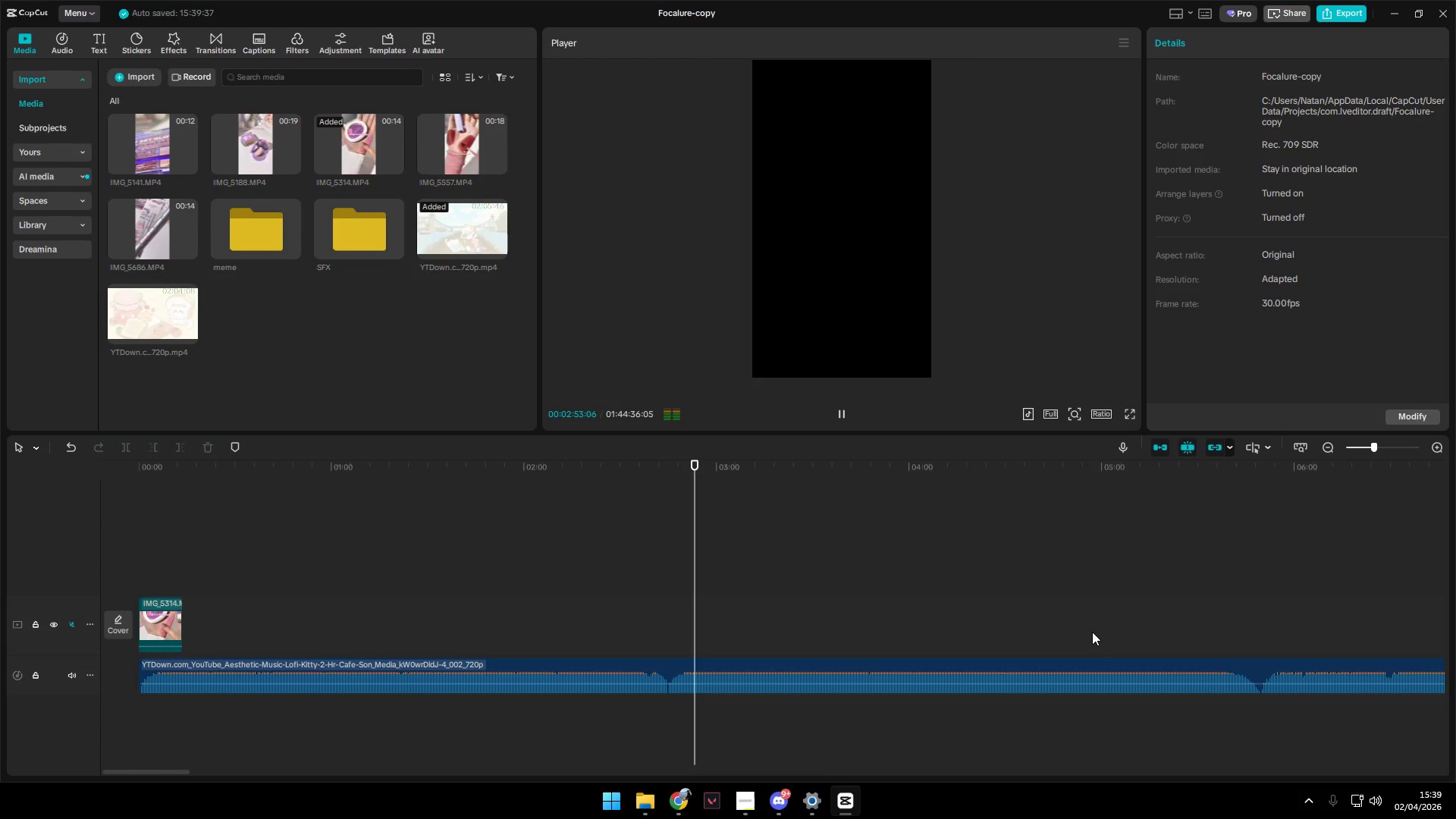 
key(Control+ControlLeft)
 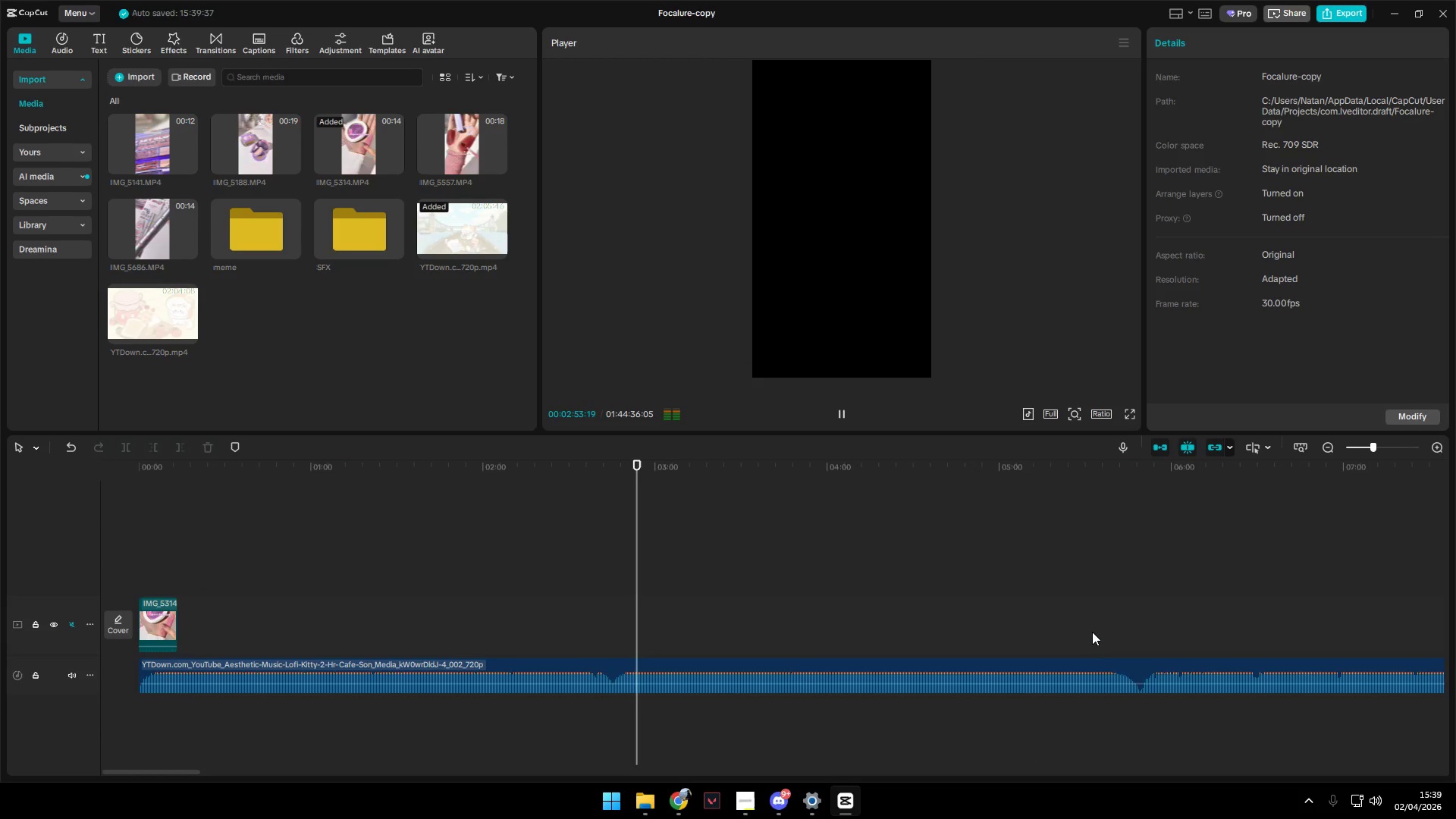 
key(Control+ControlLeft)
 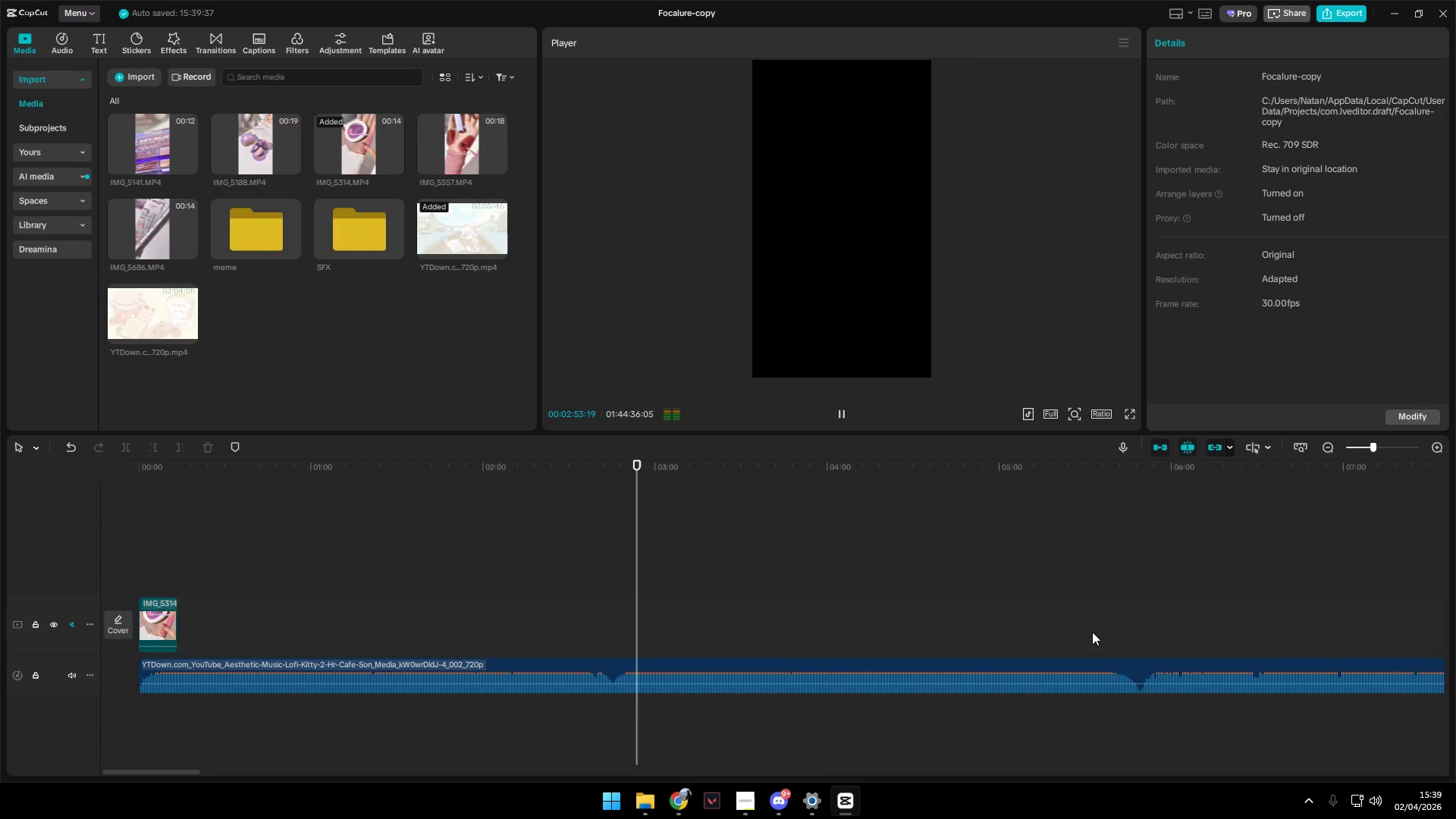 
key(Control+ControlLeft)
 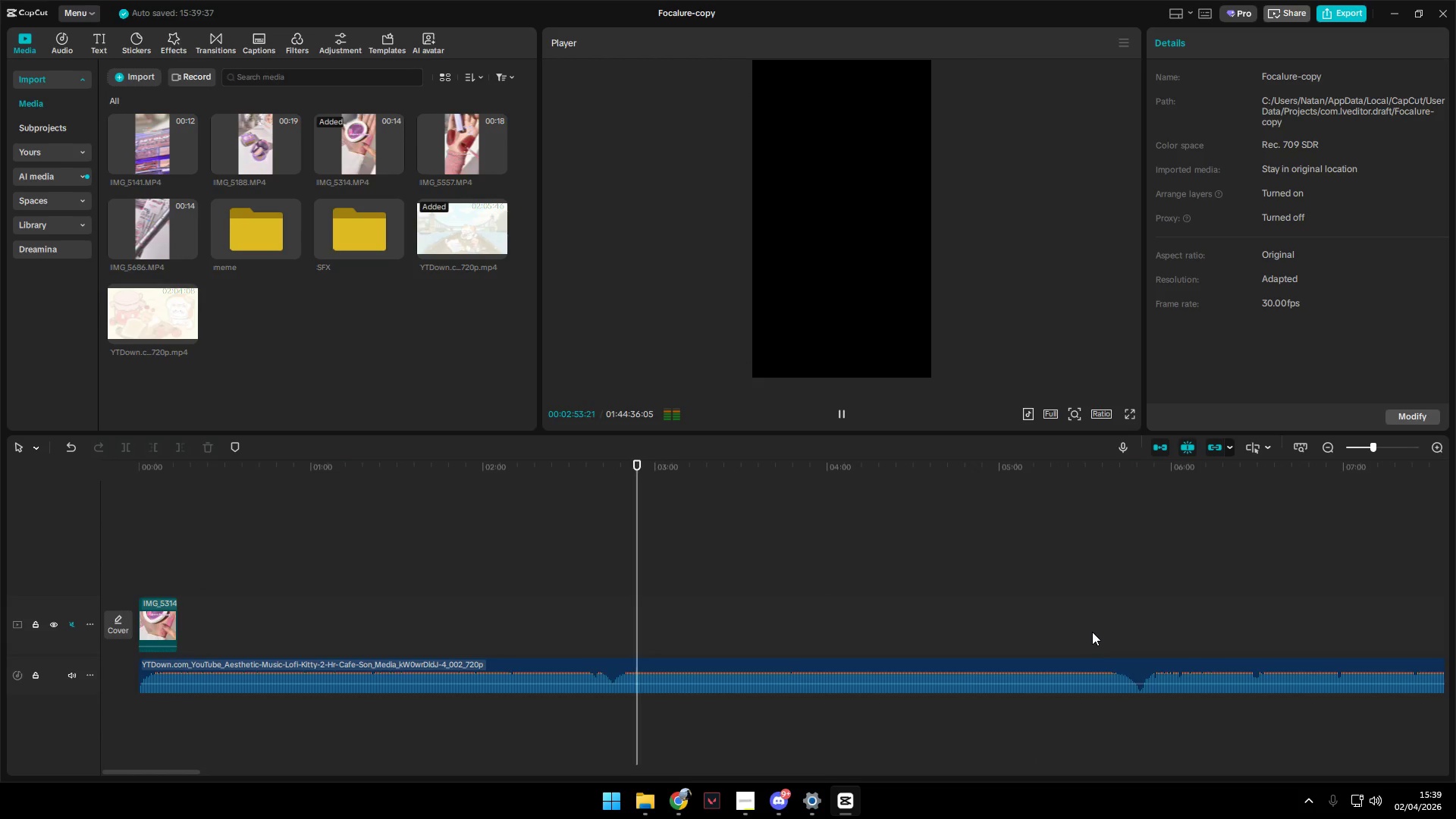 
key(Control+ControlLeft)
 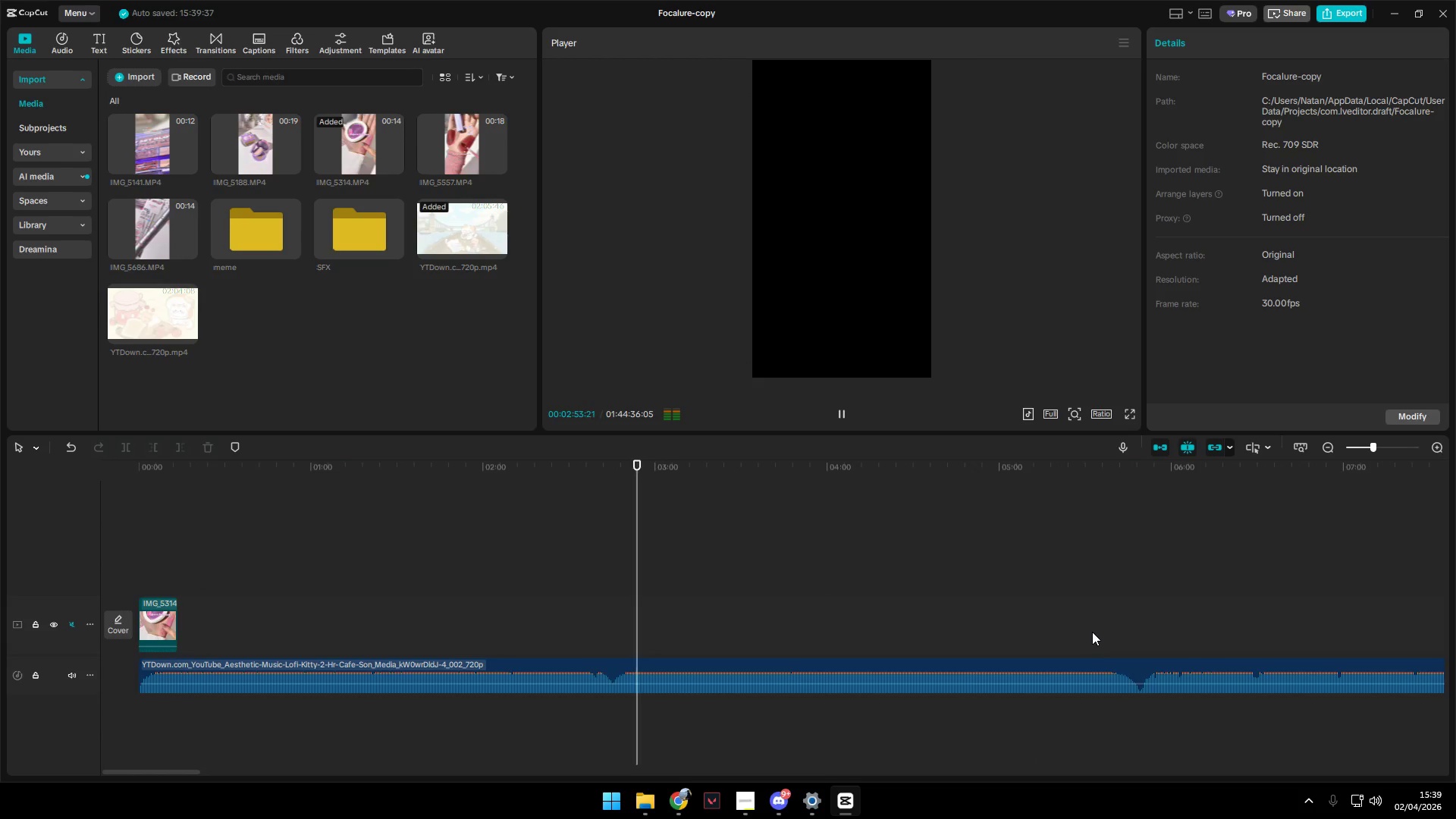 
key(Control+ControlLeft)
 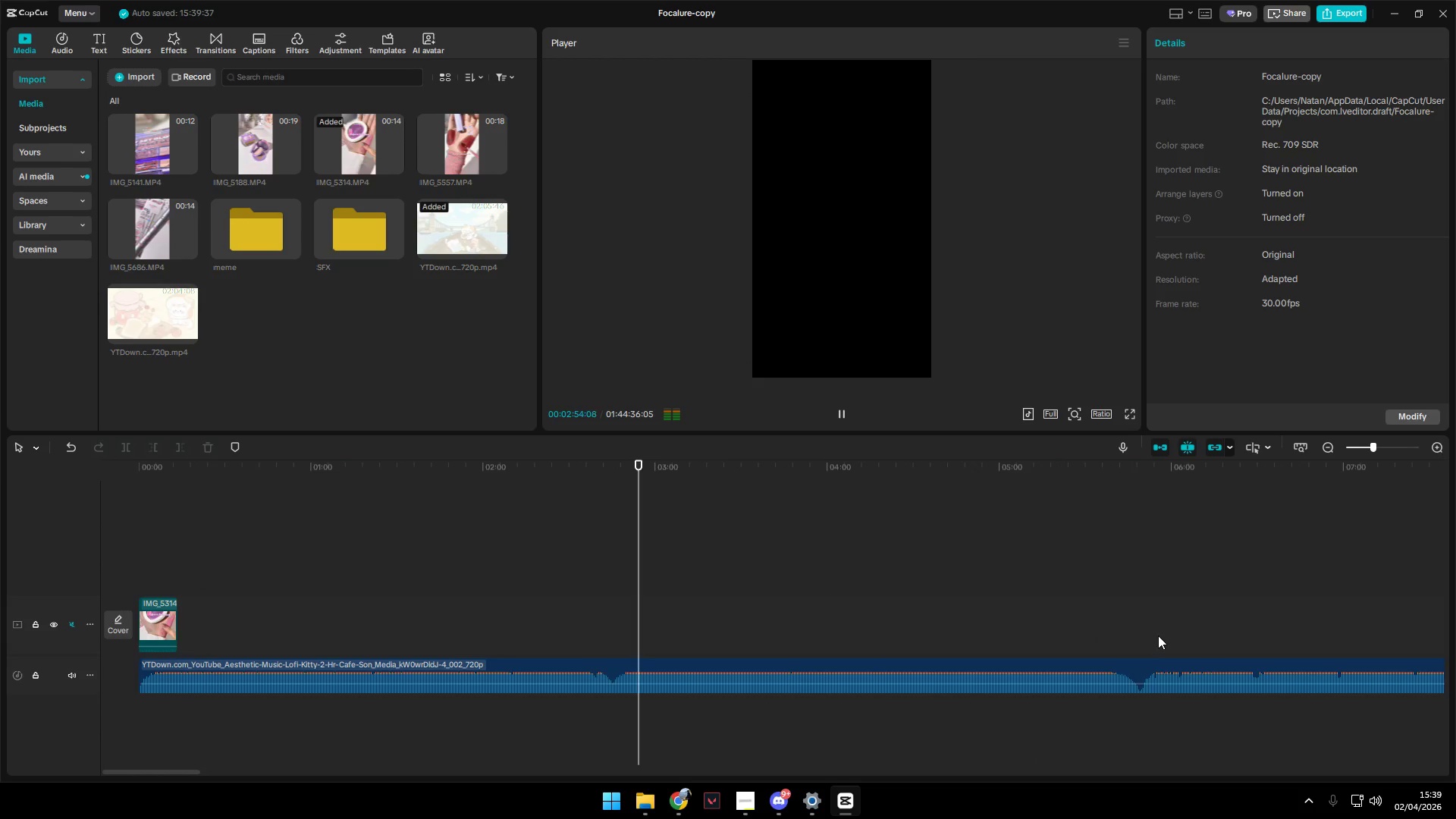 
left_click([1159, 635])
 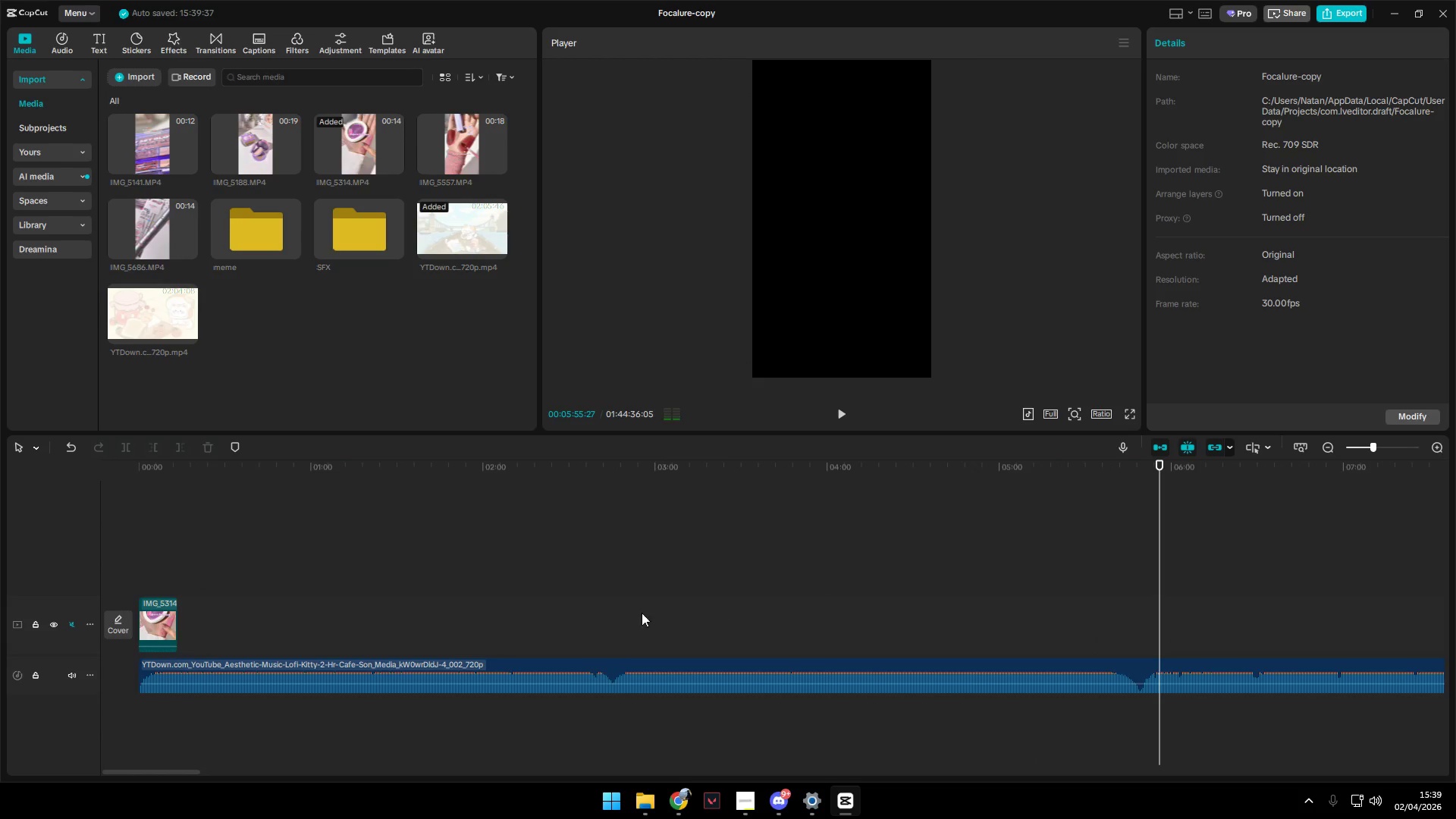 
left_click([614, 613])
 